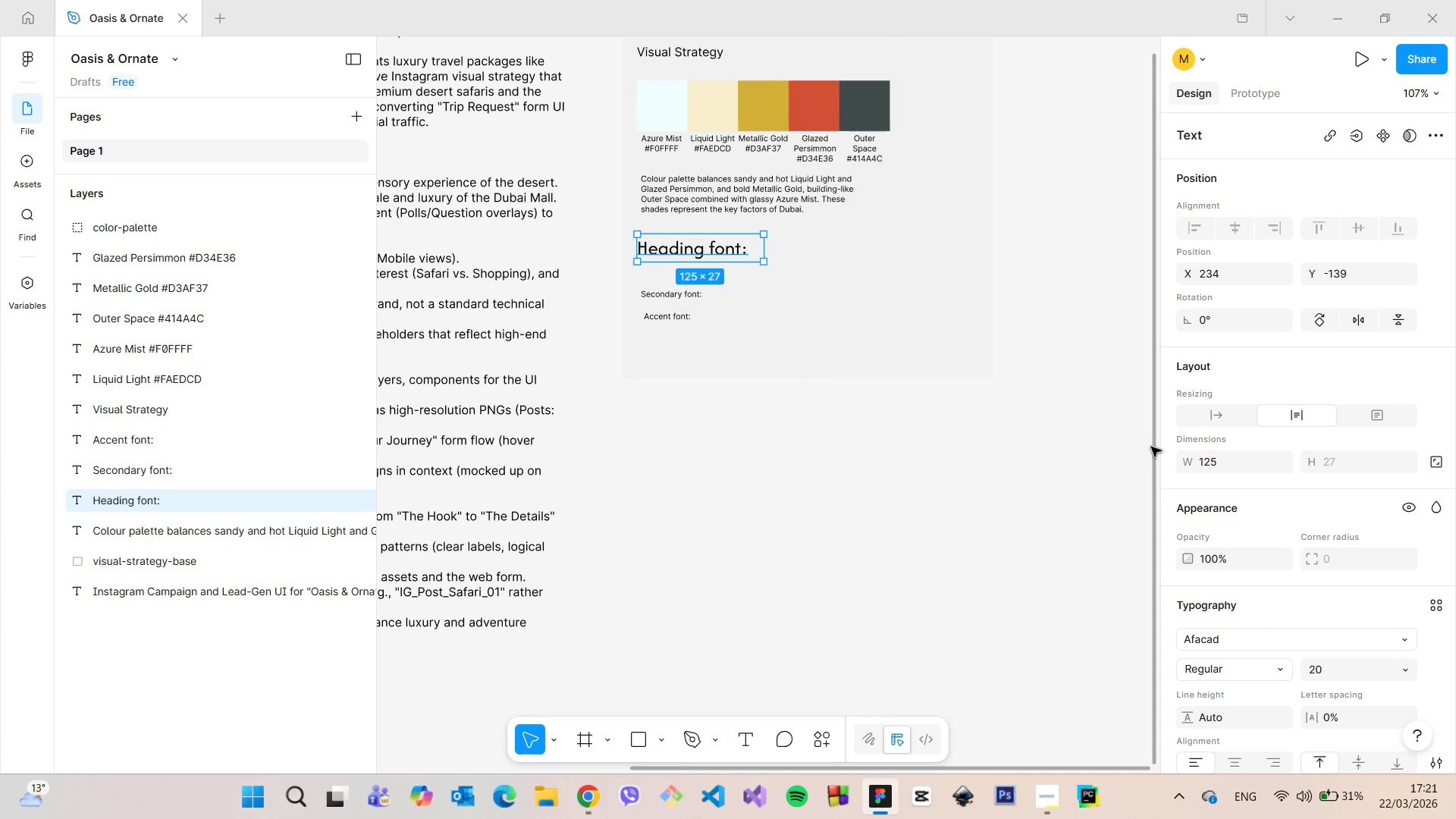 
left_click_drag(start_coordinate=[1151, 447], to_coordinate=[1167, 318])
 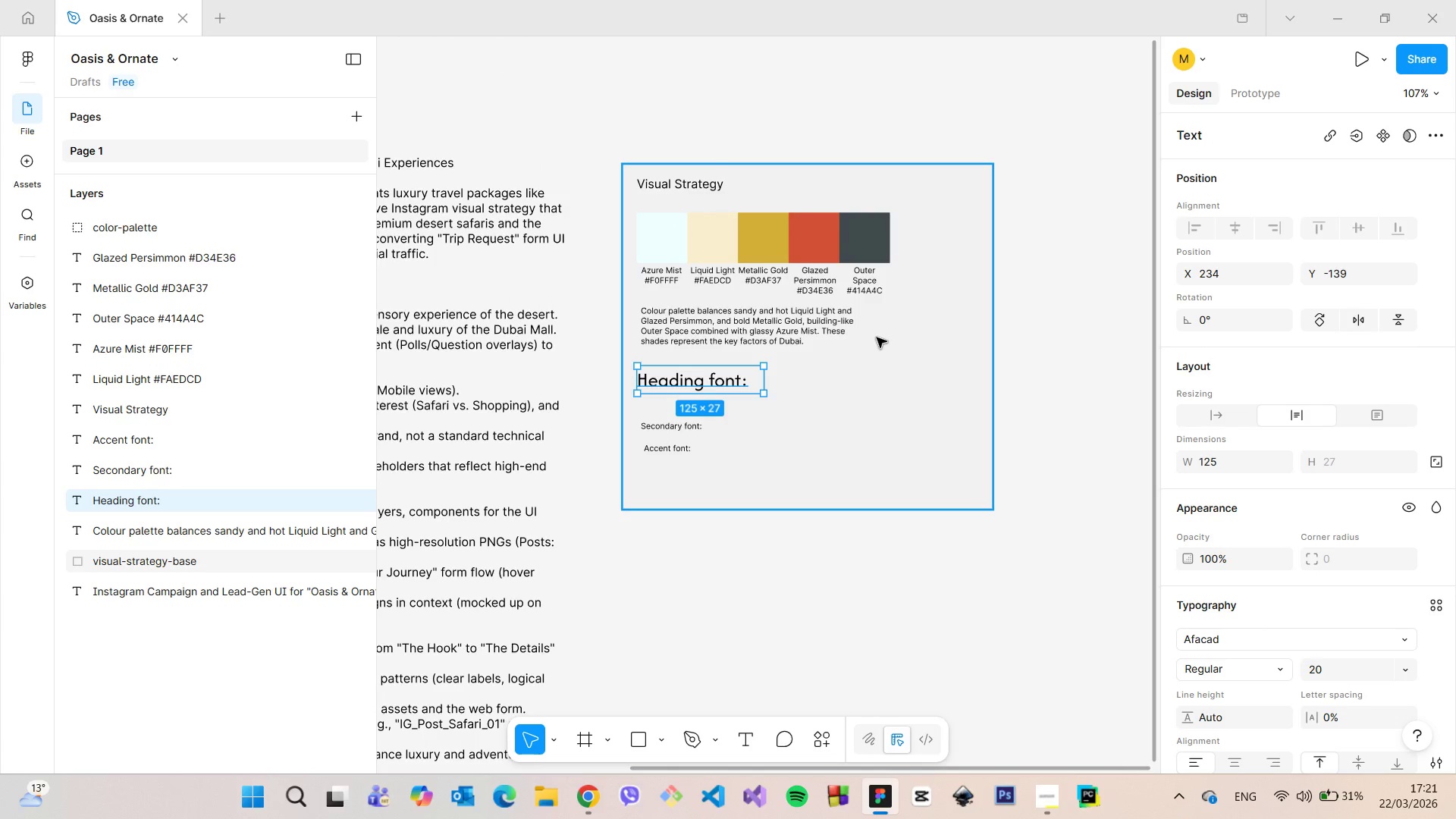 
scroll: coordinate [865, 352], scroll_direction: up, amount: 8.0
 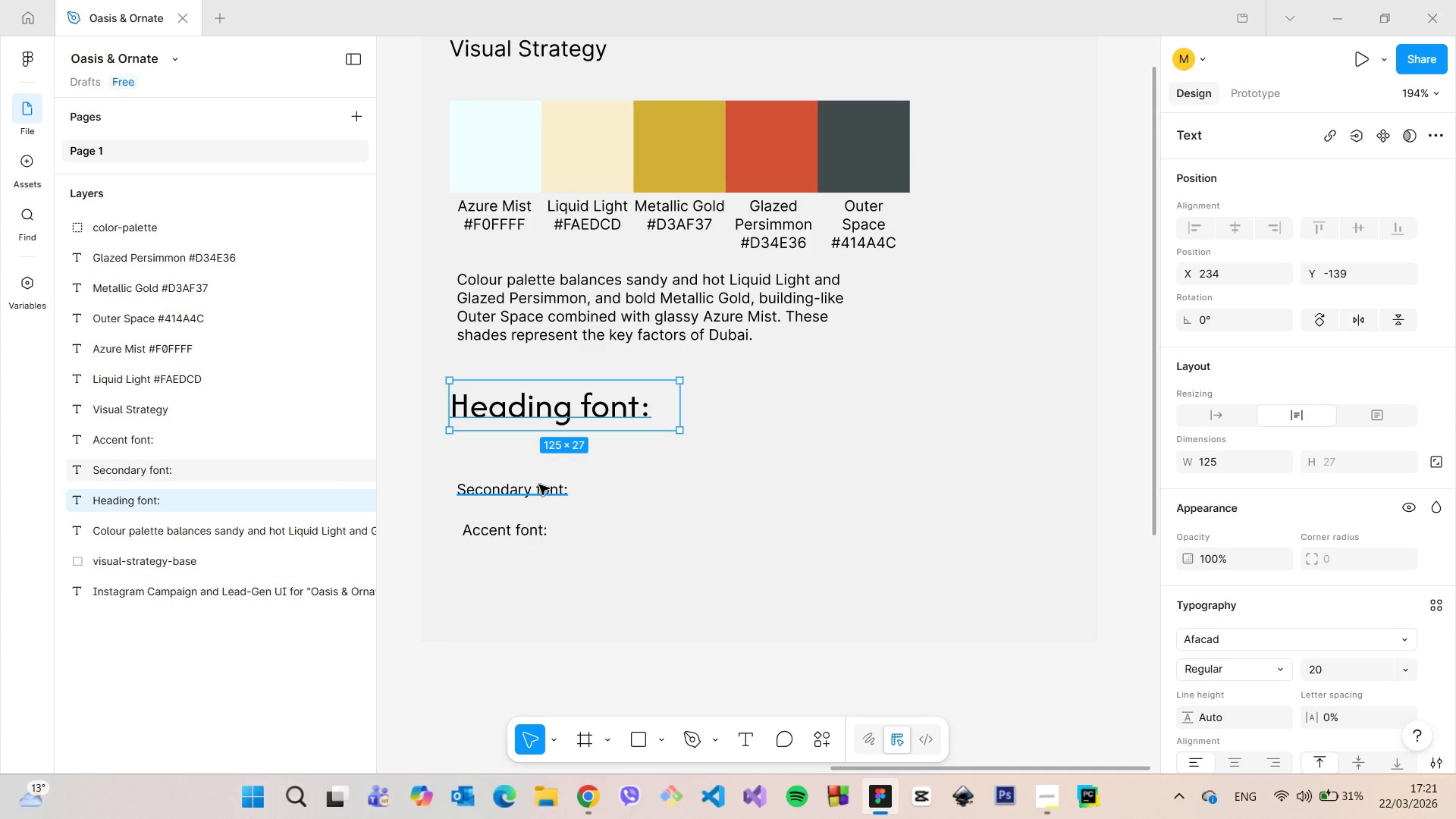 
left_click([645, 482])
 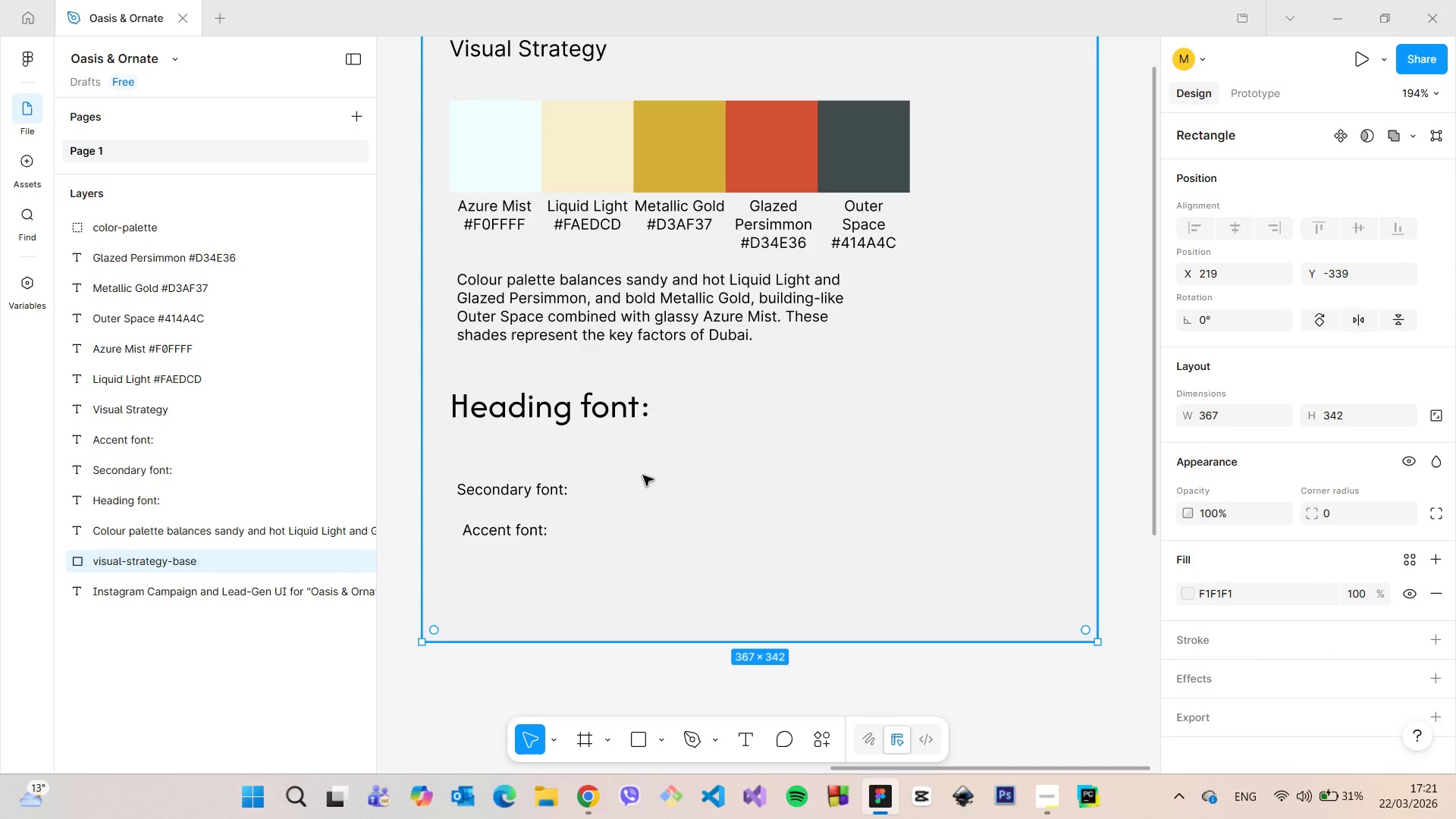 
left_click([600, 413])
 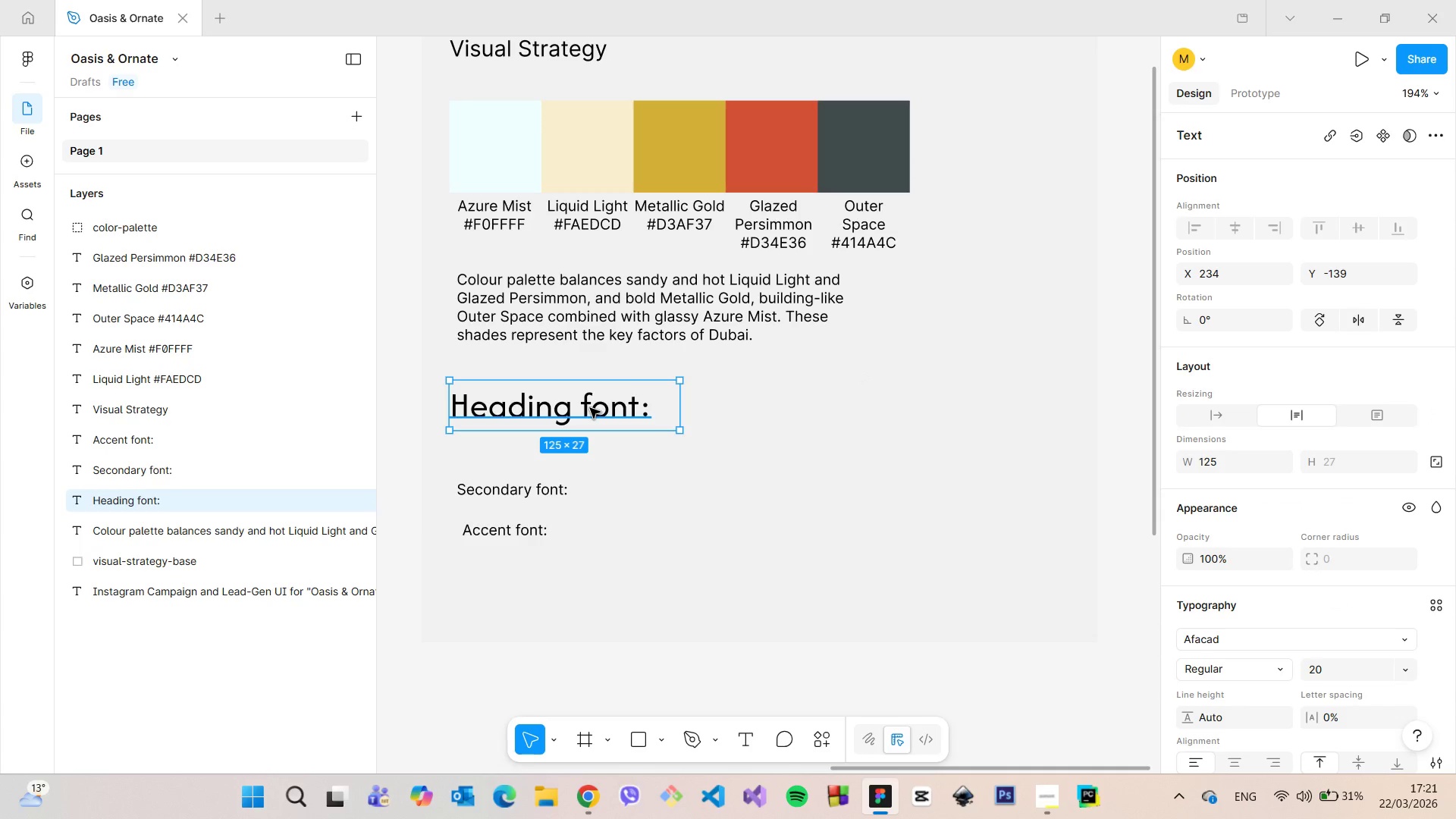 
hold_key(key=AltLeft, duration=0.8)
left_click_drag(start_coordinate=[590, 408], to_coordinate=[592, 451])
 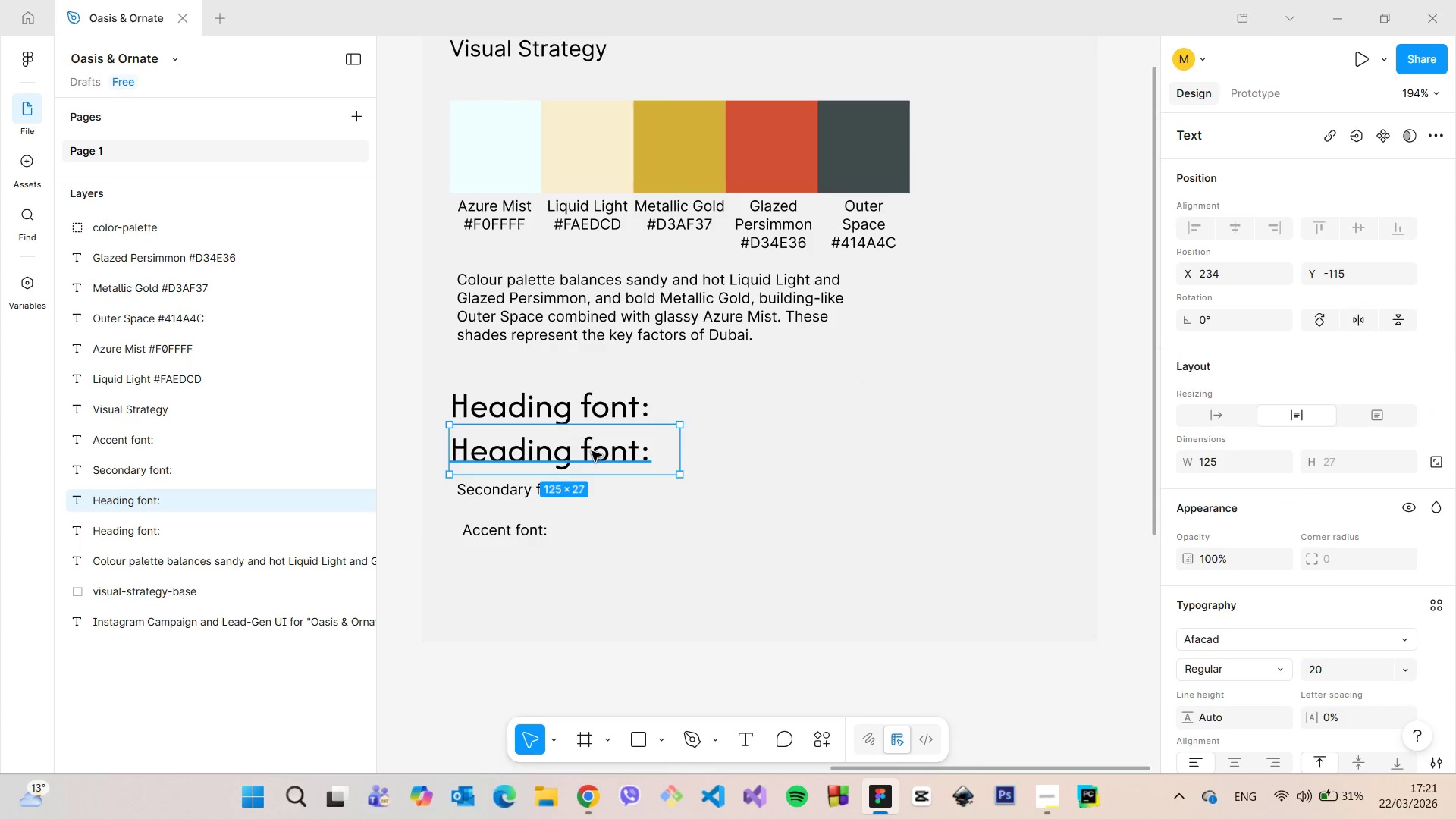 
double_click([592, 451])
 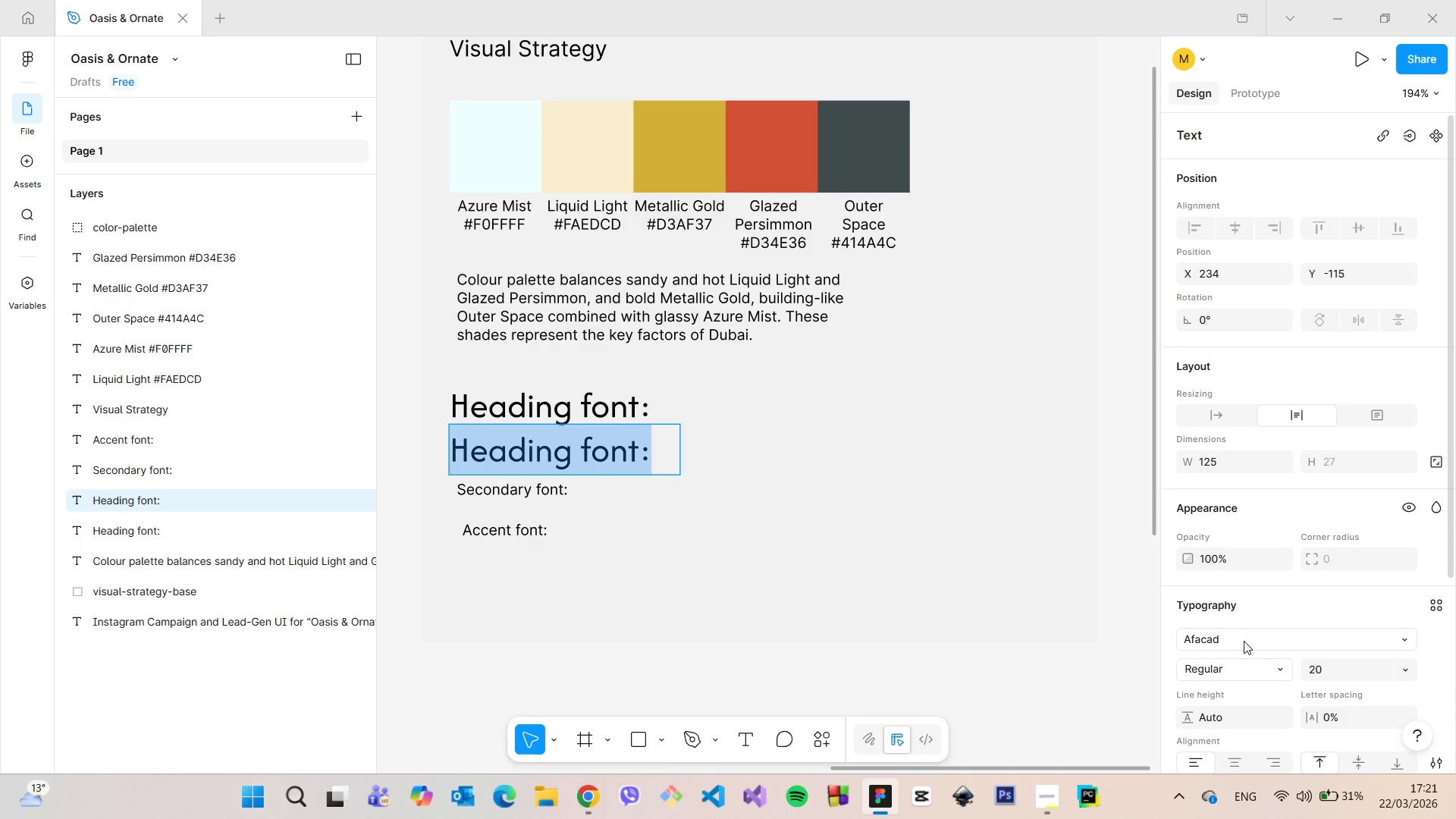 
left_click([1244, 641])
 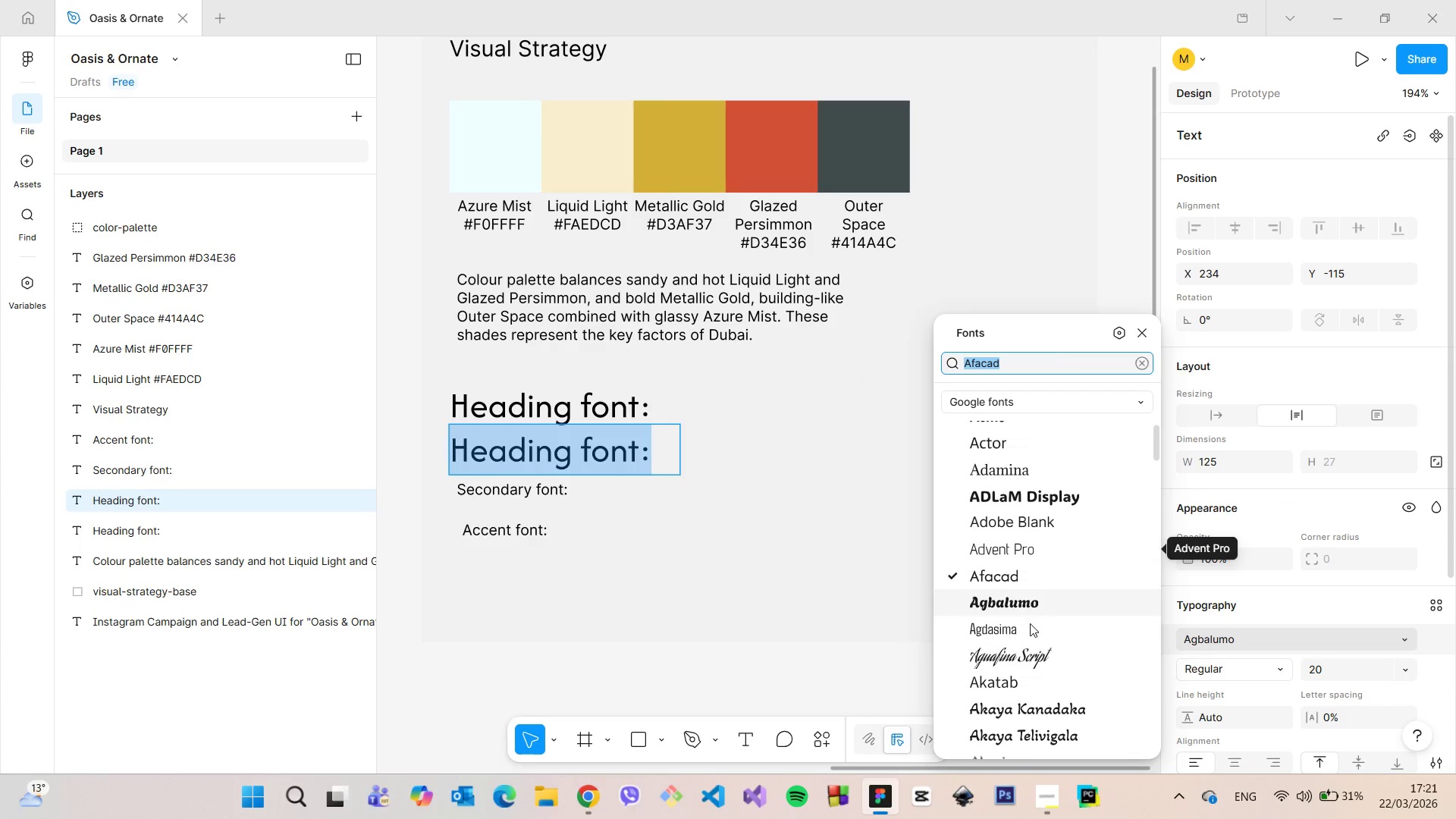 
scroll: coordinate [1028, 623], scroll_direction: down, amount: 4.0
 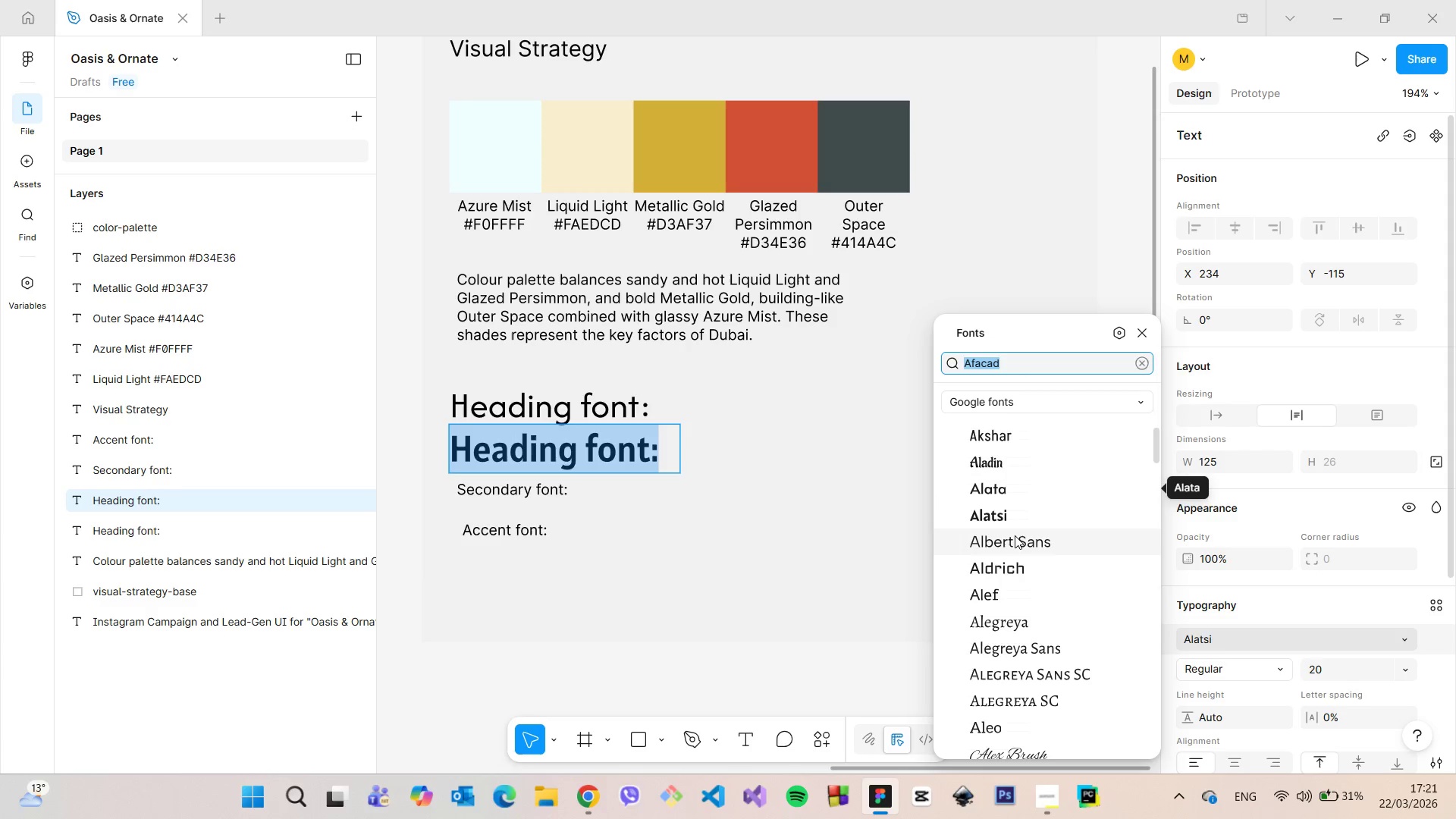 
wait(7.82)
 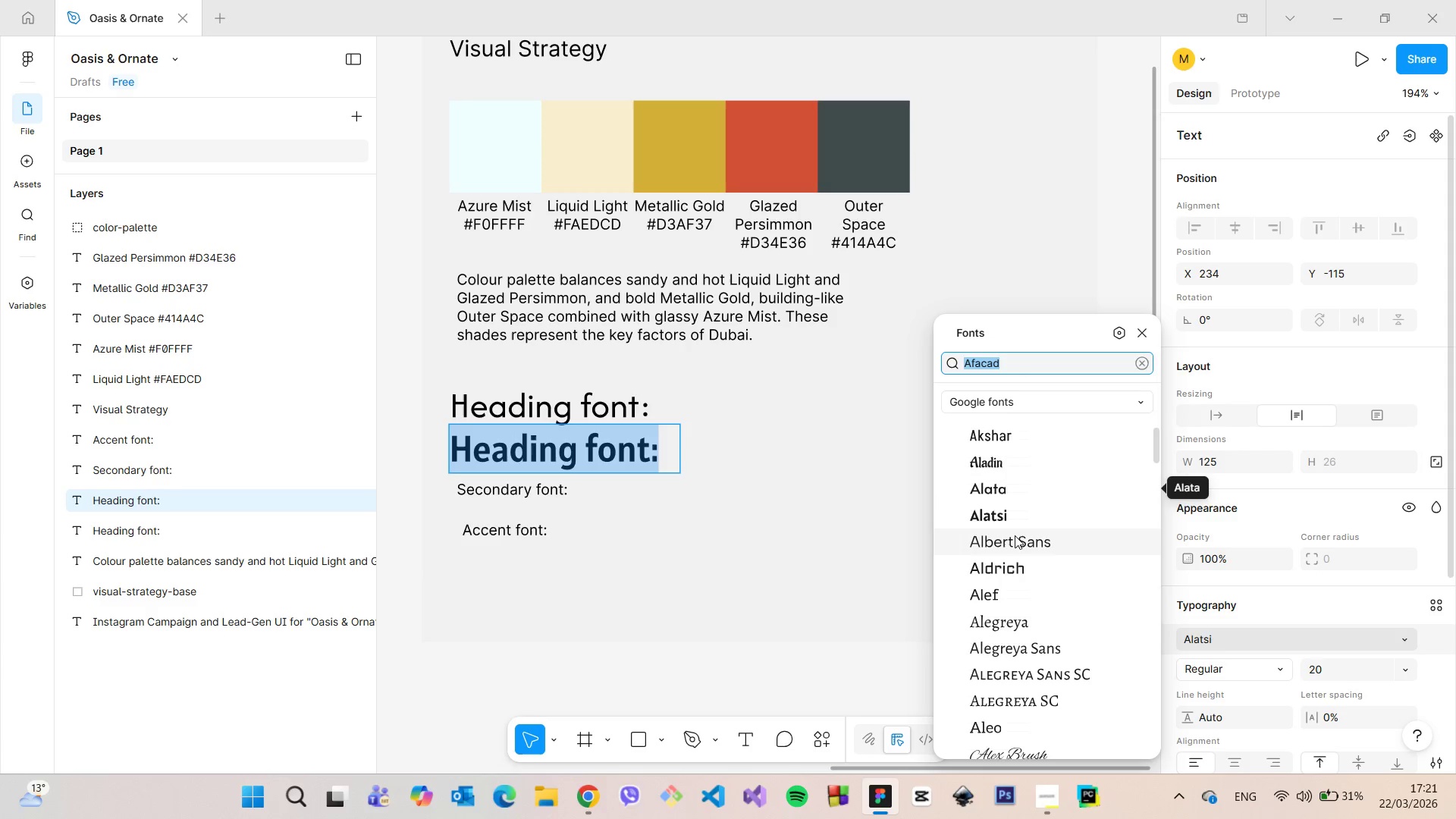 
scroll: coordinate [1045, 663], scroll_direction: down, amount: 5.0
 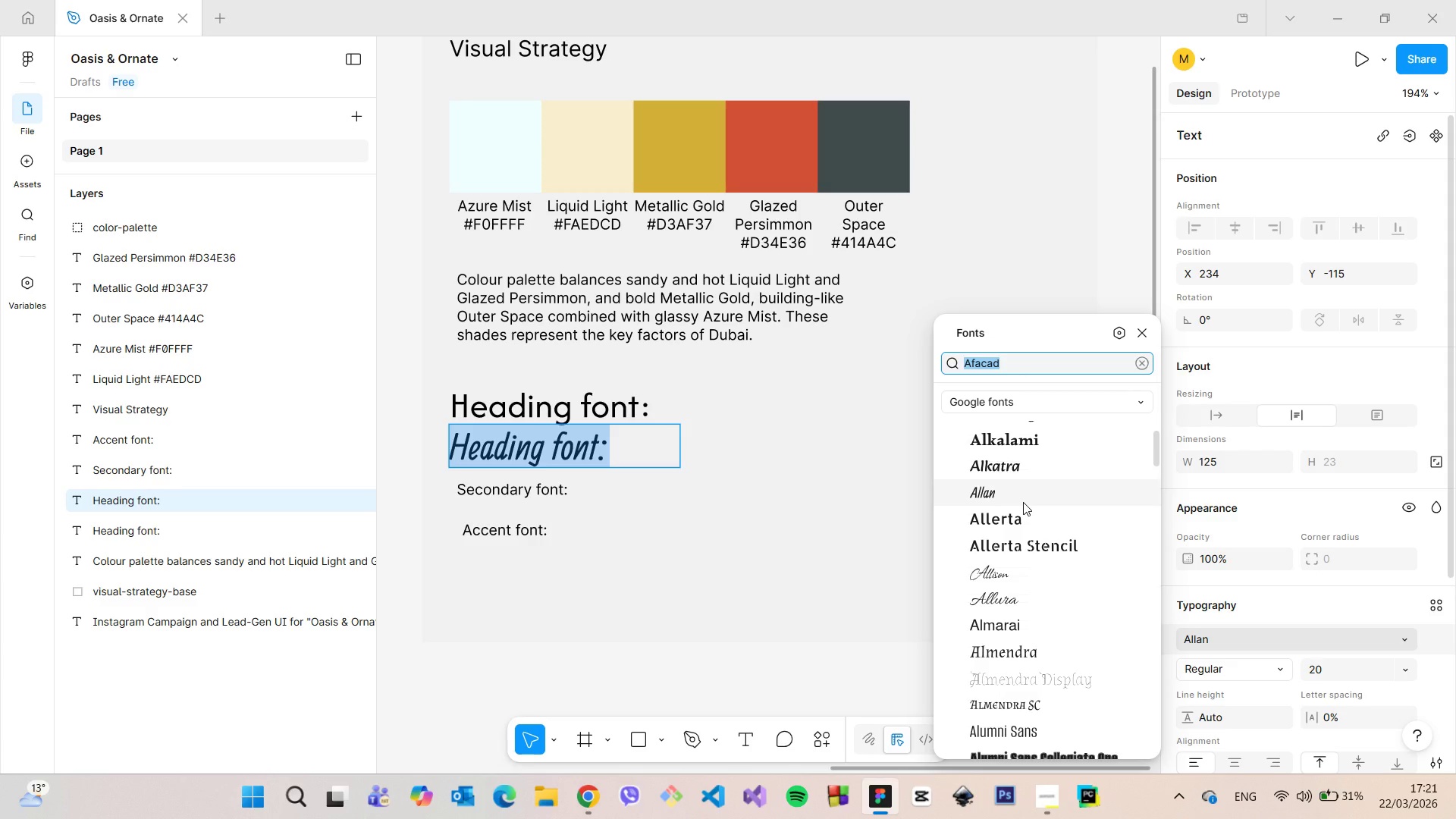 
mouse_move([1038, 572])
 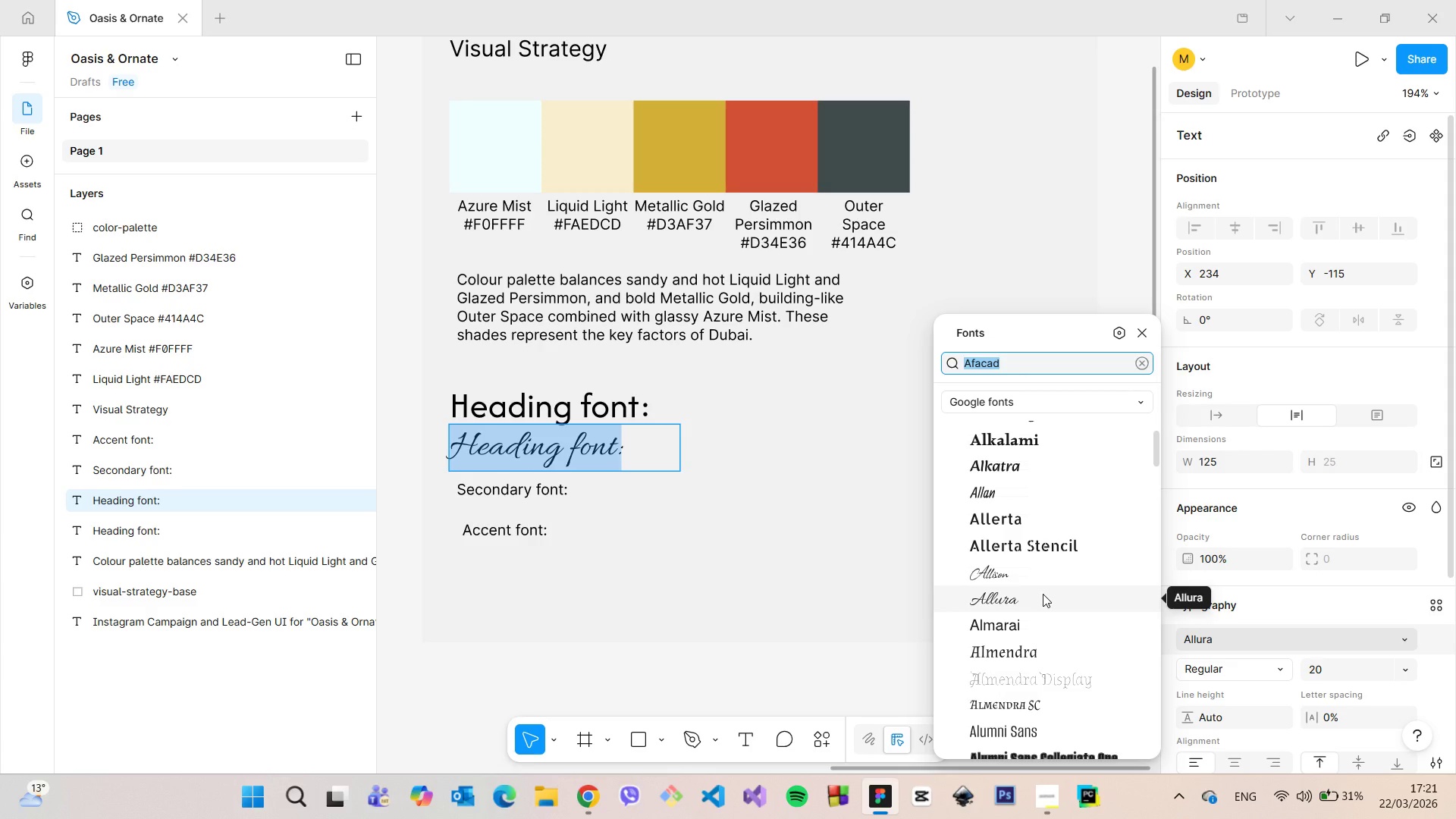 
scroll: coordinate [1044, 596], scroll_direction: down, amount: 2.0
 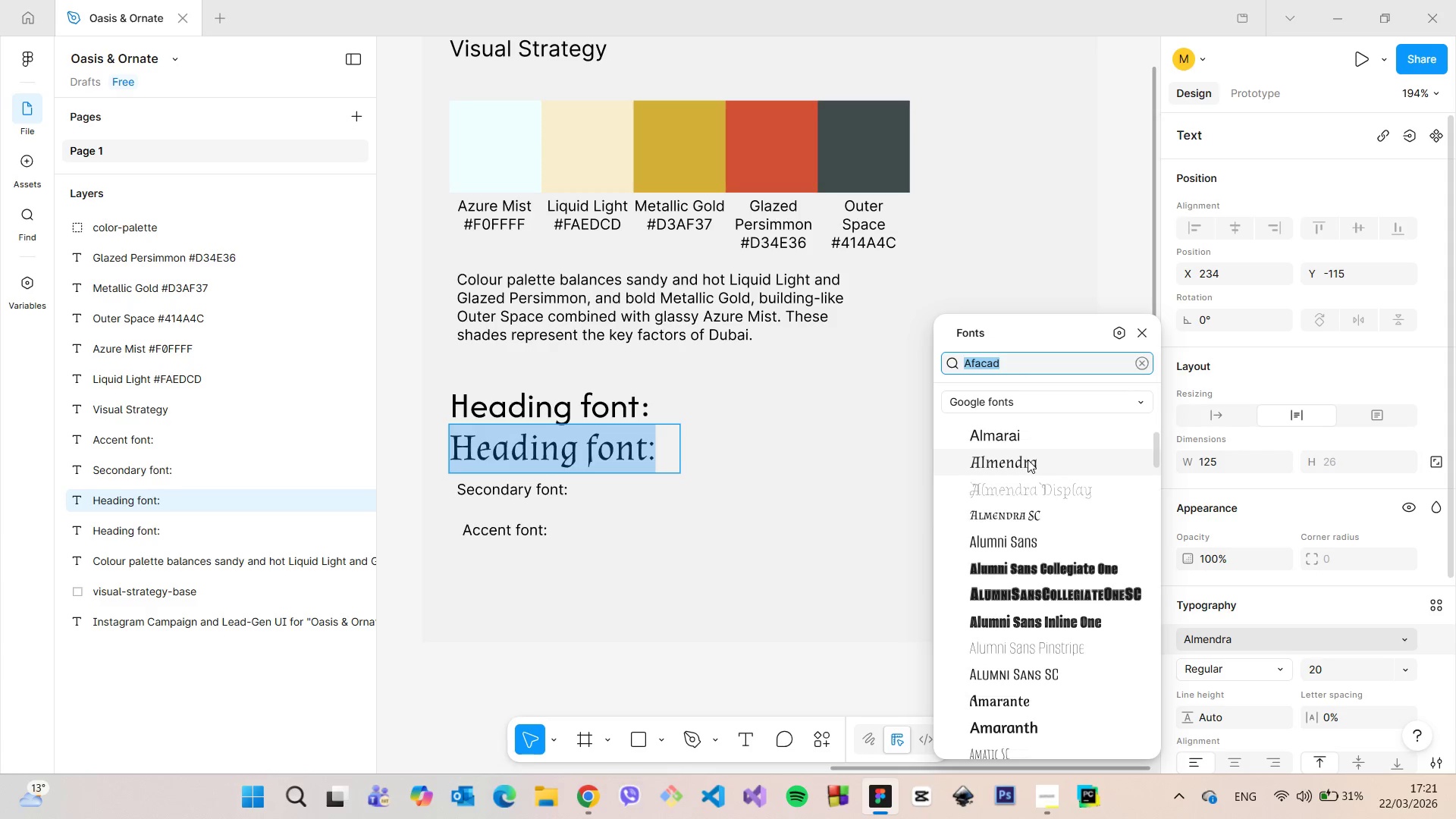 
scroll: coordinate [1028, 460], scroll_direction: up, amount: 1.0
 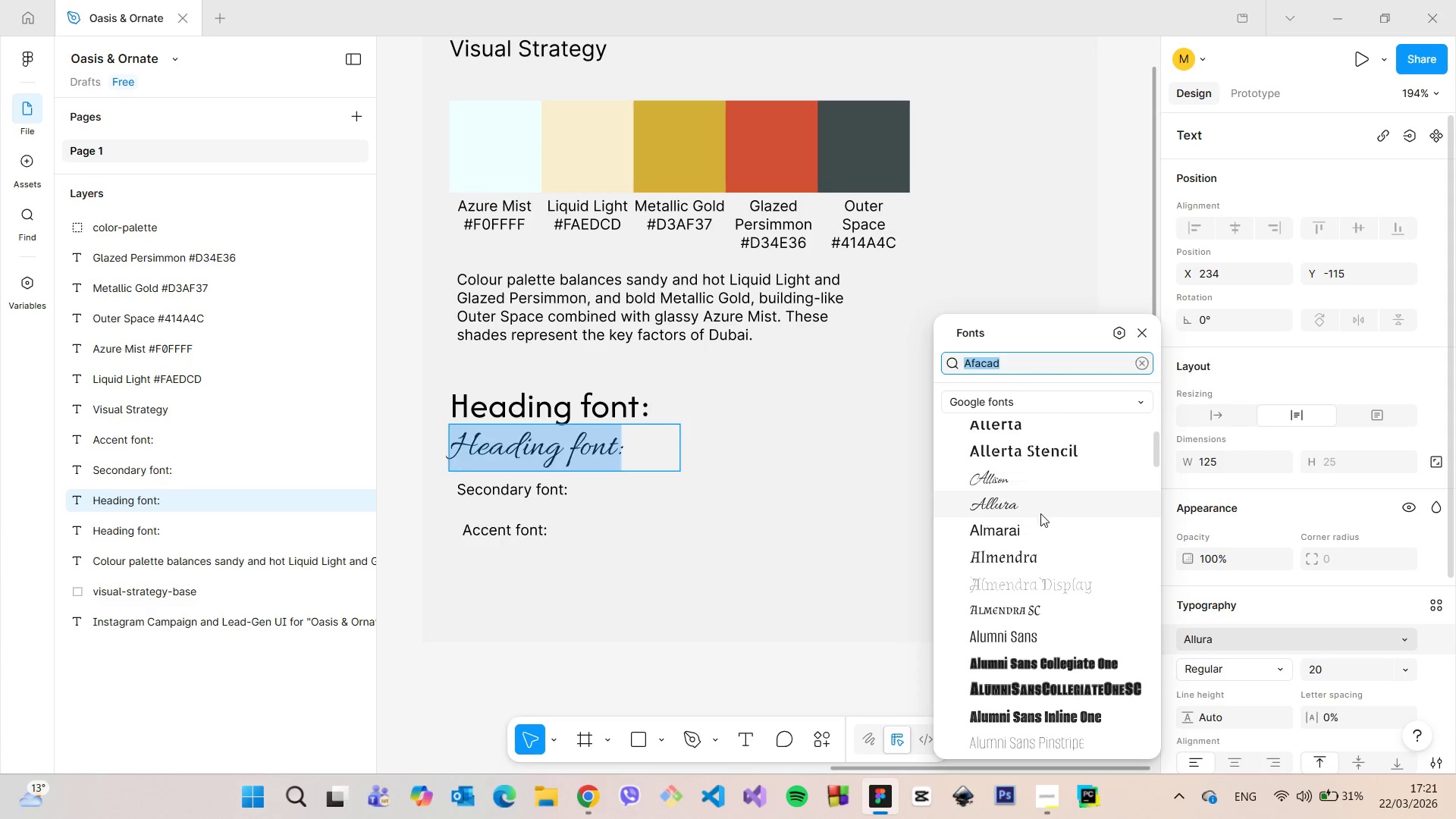 
mouse_move([1043, 501])
 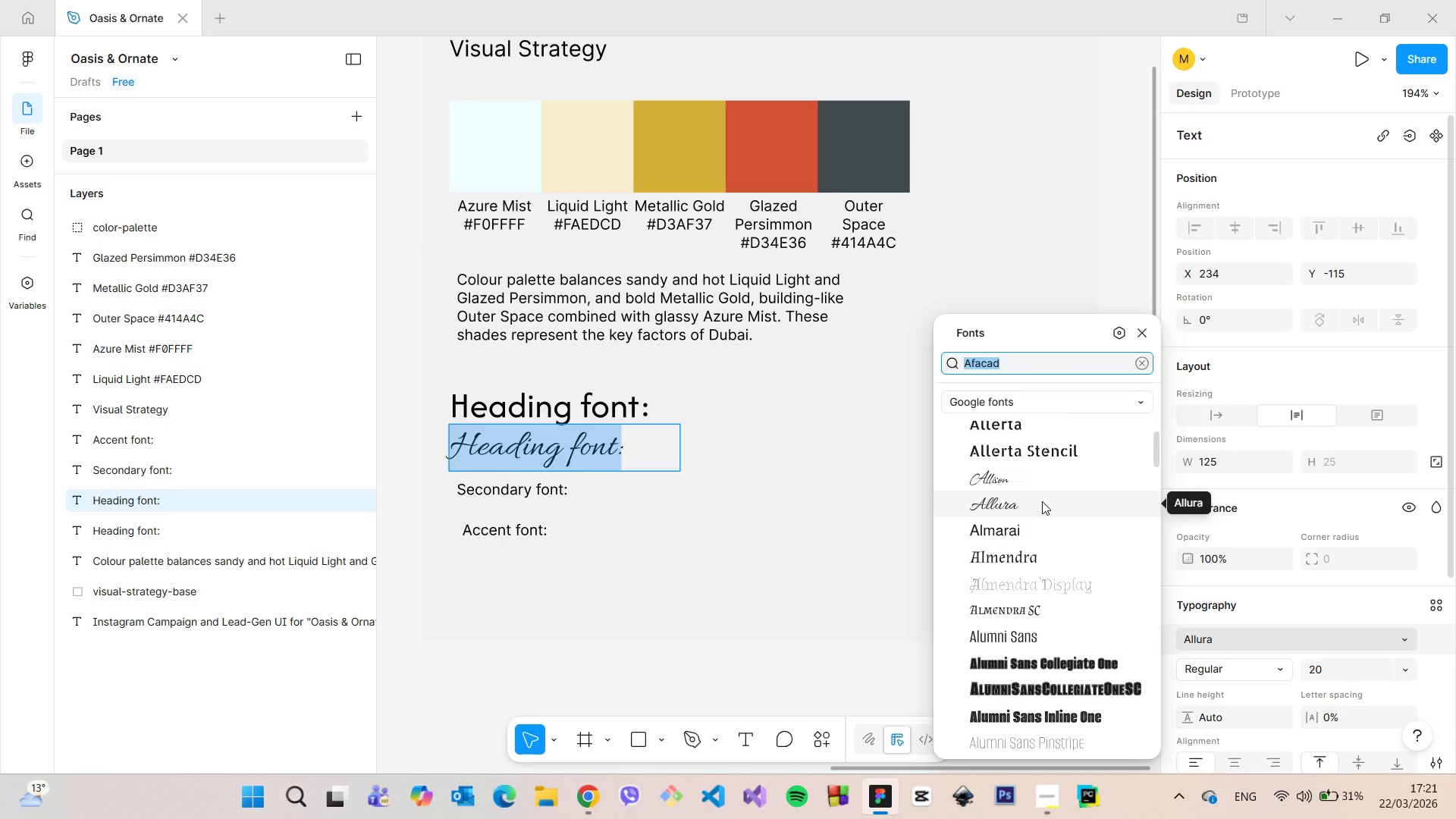 
wait(5.7)
 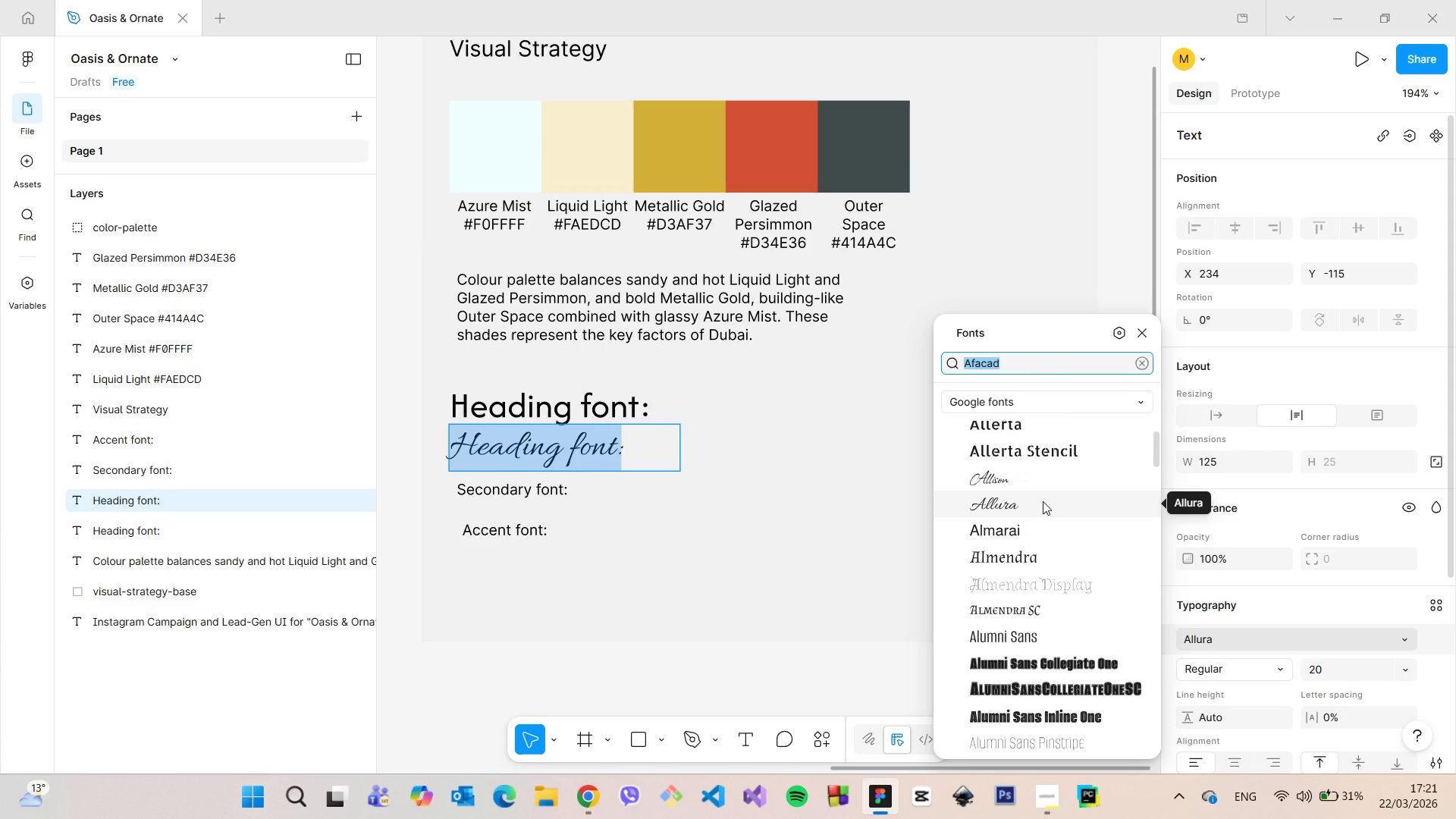 
left_click([1042, 501])
 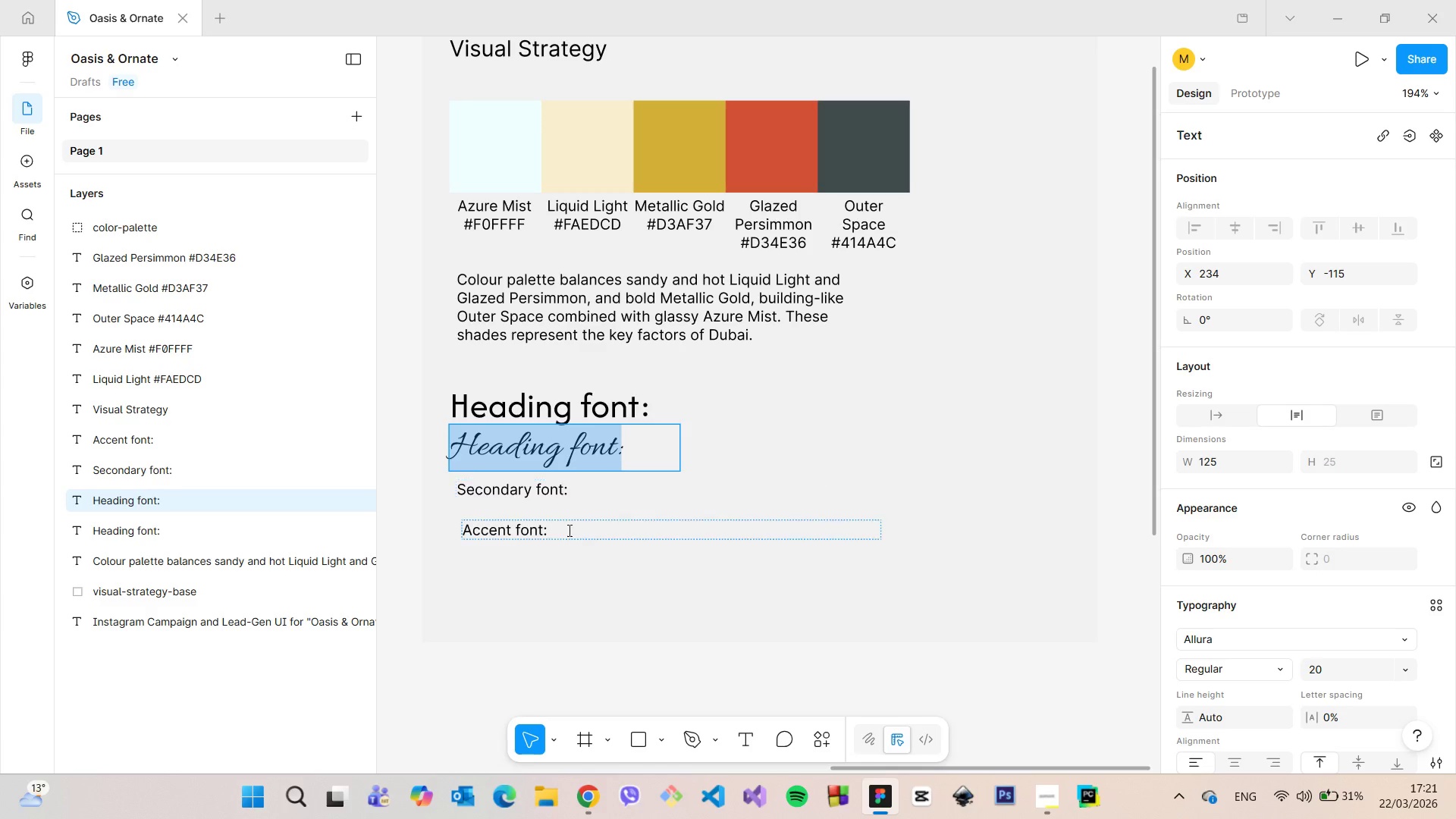 
double_click([528, 529])
 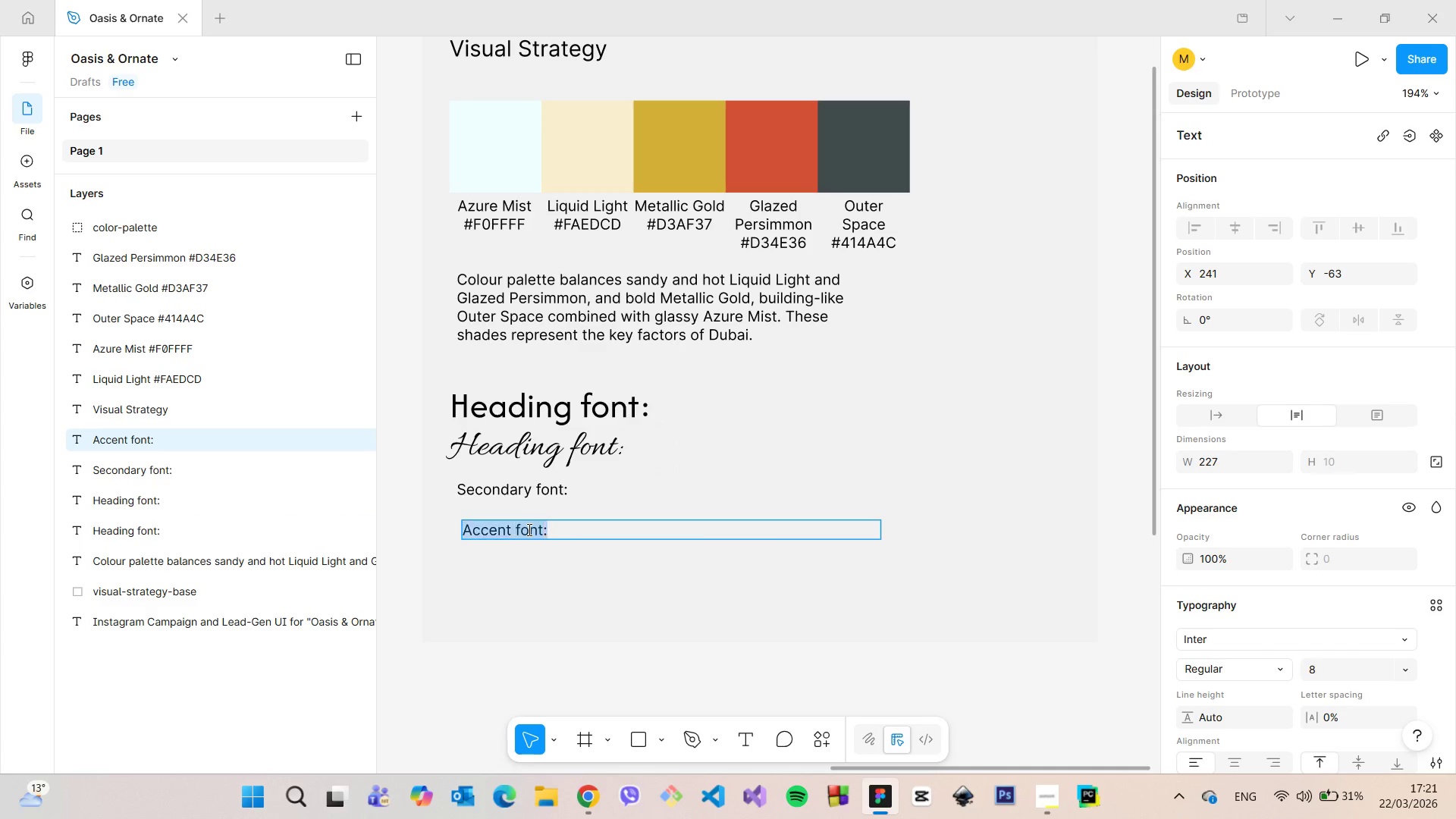 
triple_click([528, 529])
 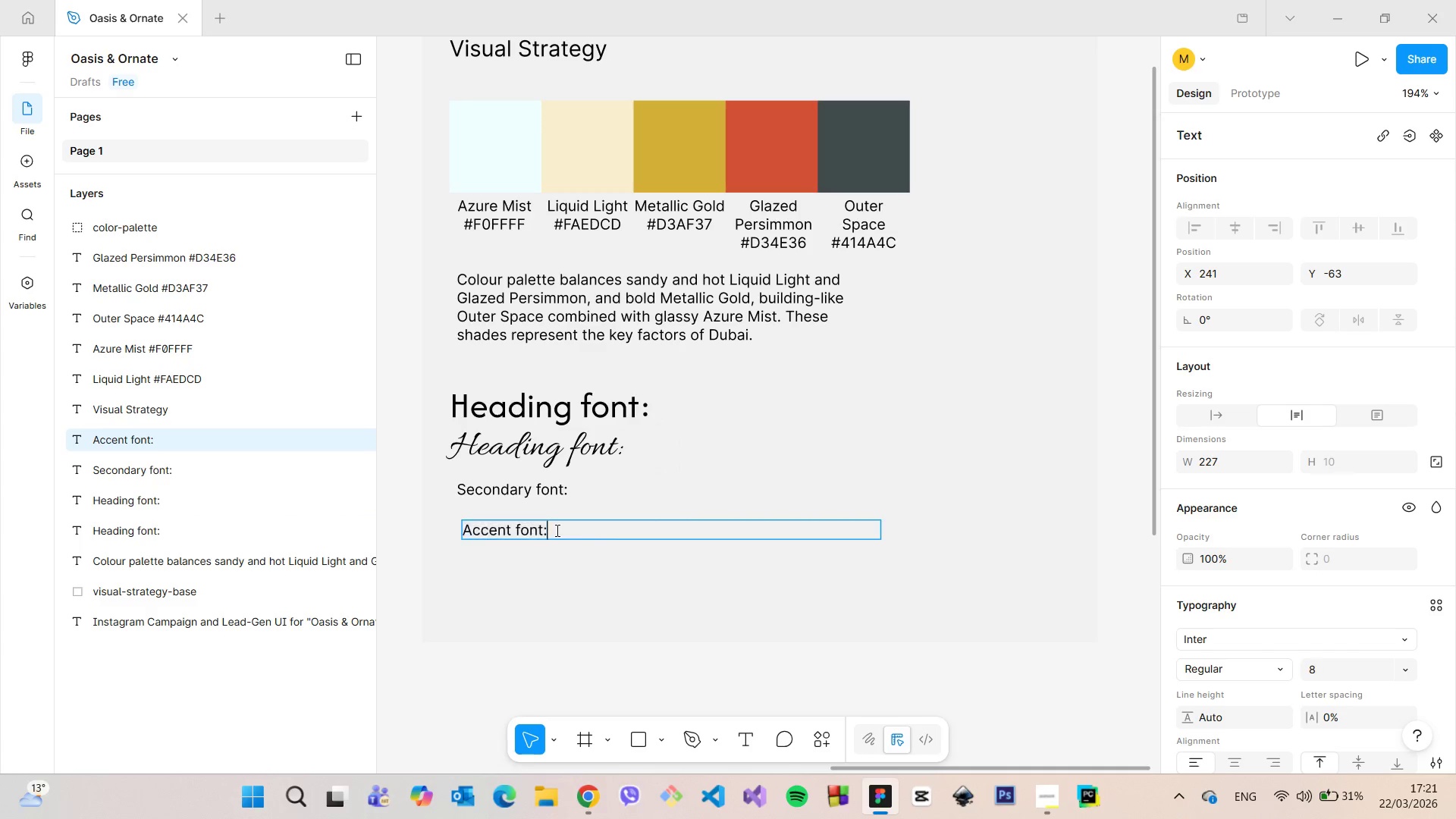 
triple_click([556, 530])
 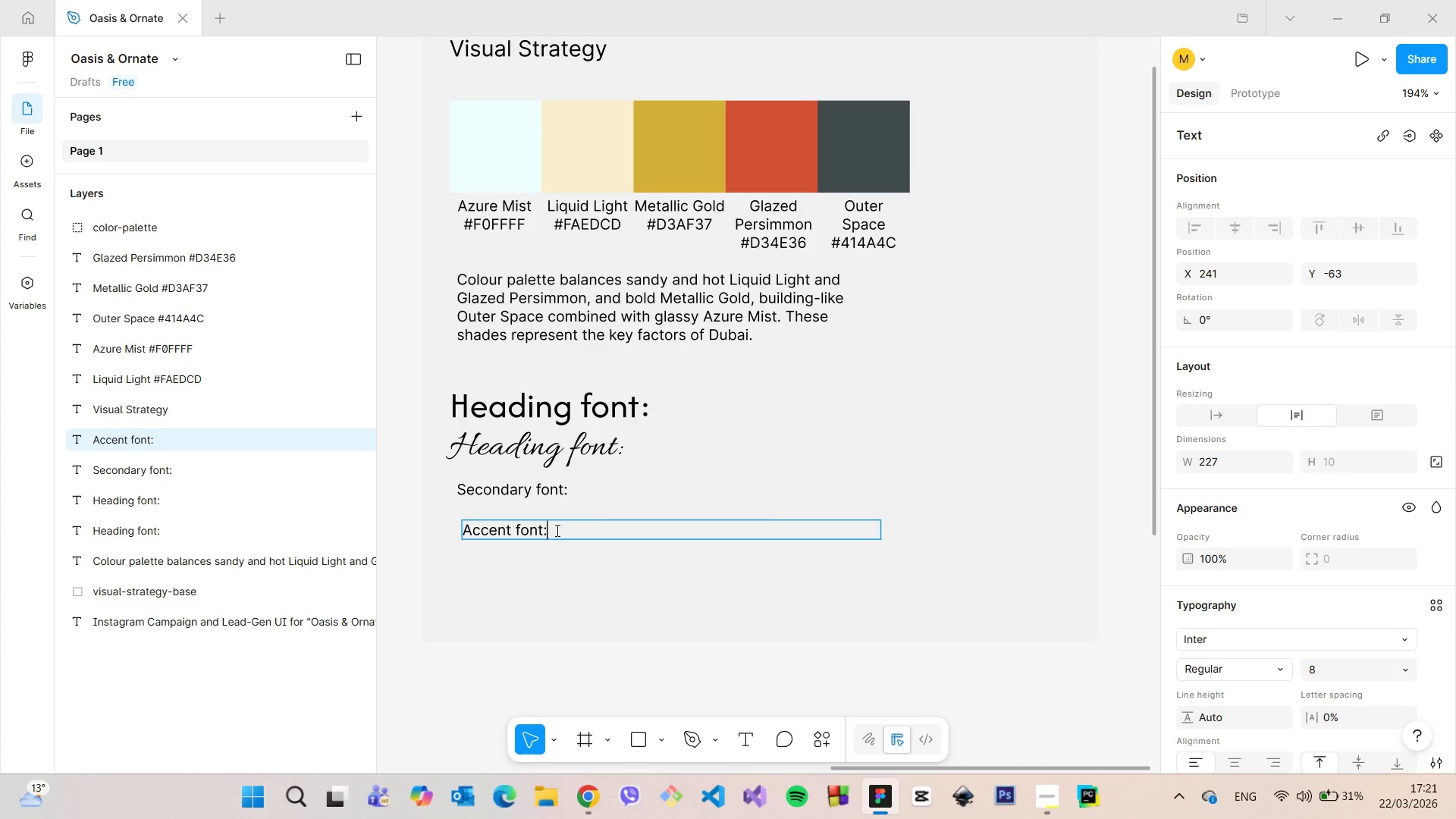 
type( Allura)
 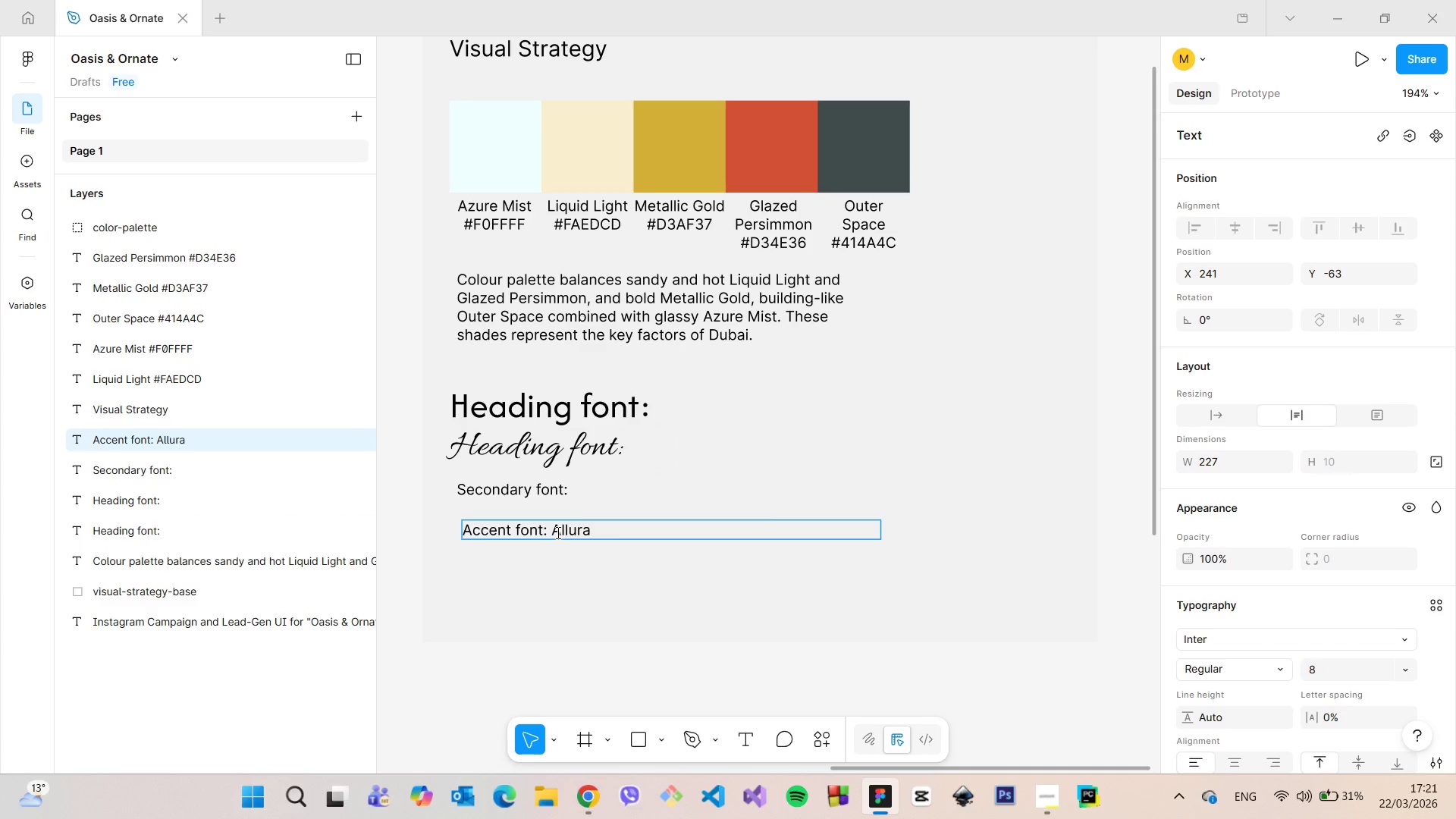 
double_click([557, 532])
 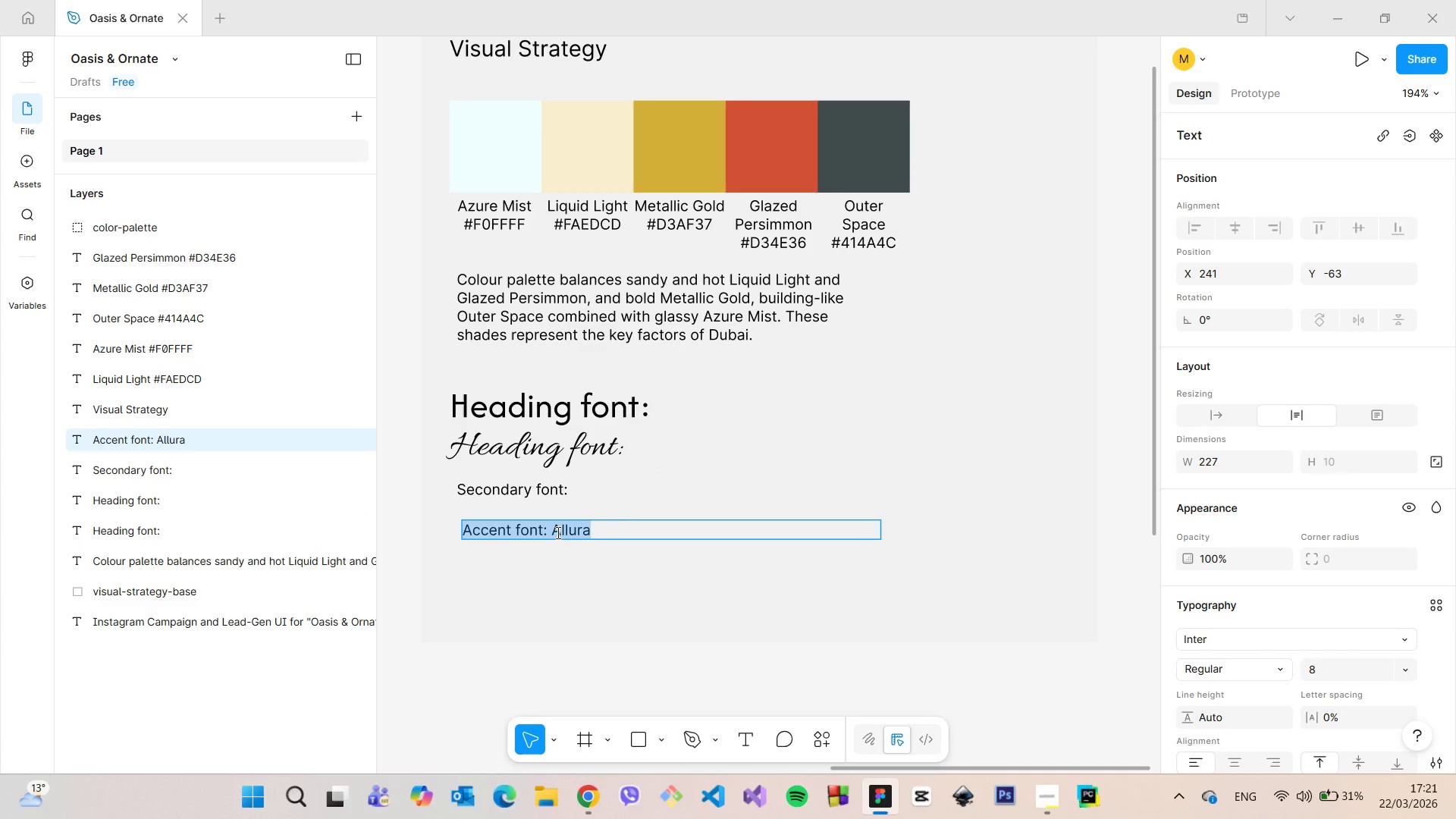 
triple_click([557, 532])
 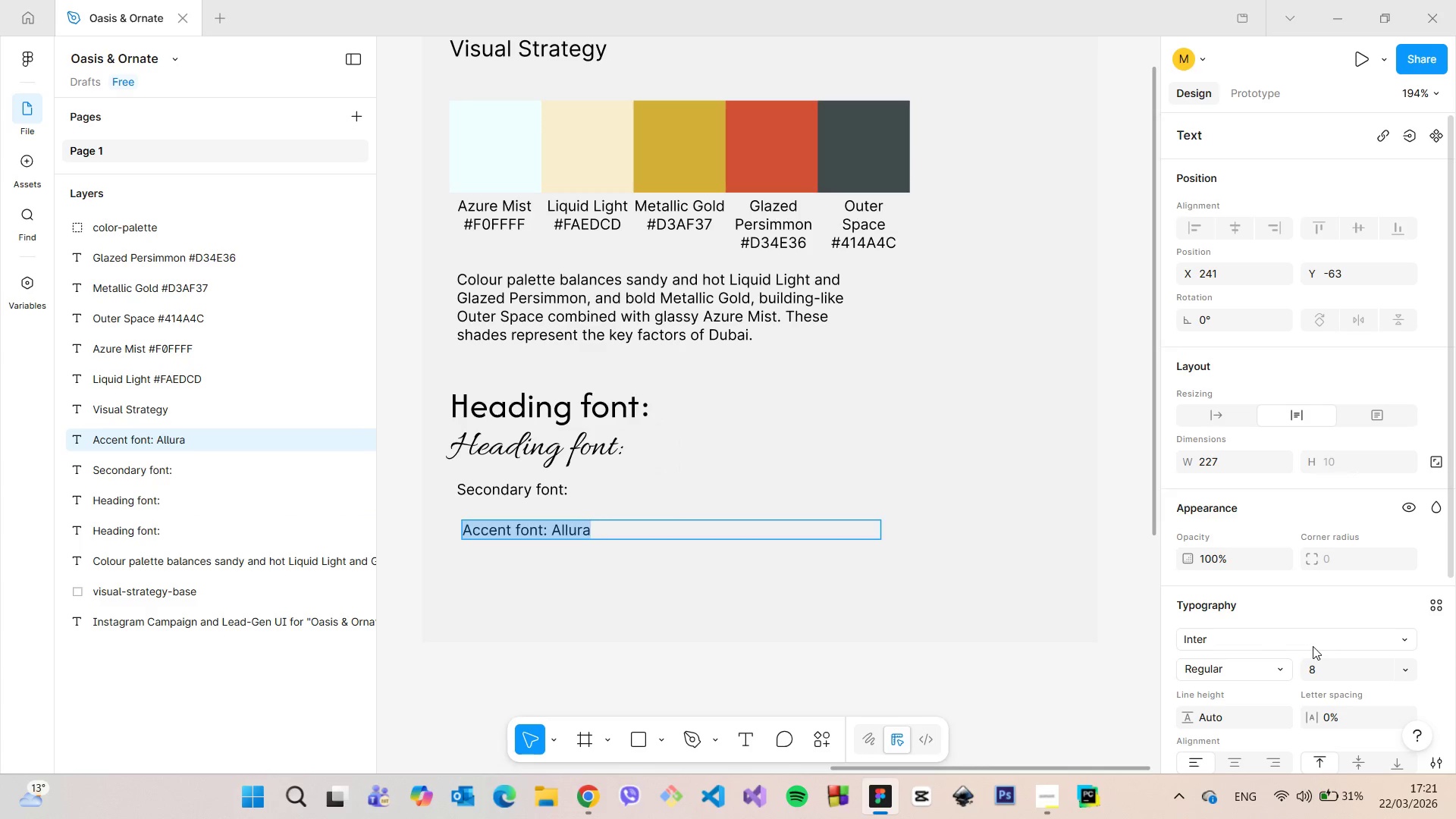 
left_click([1305, 642])
 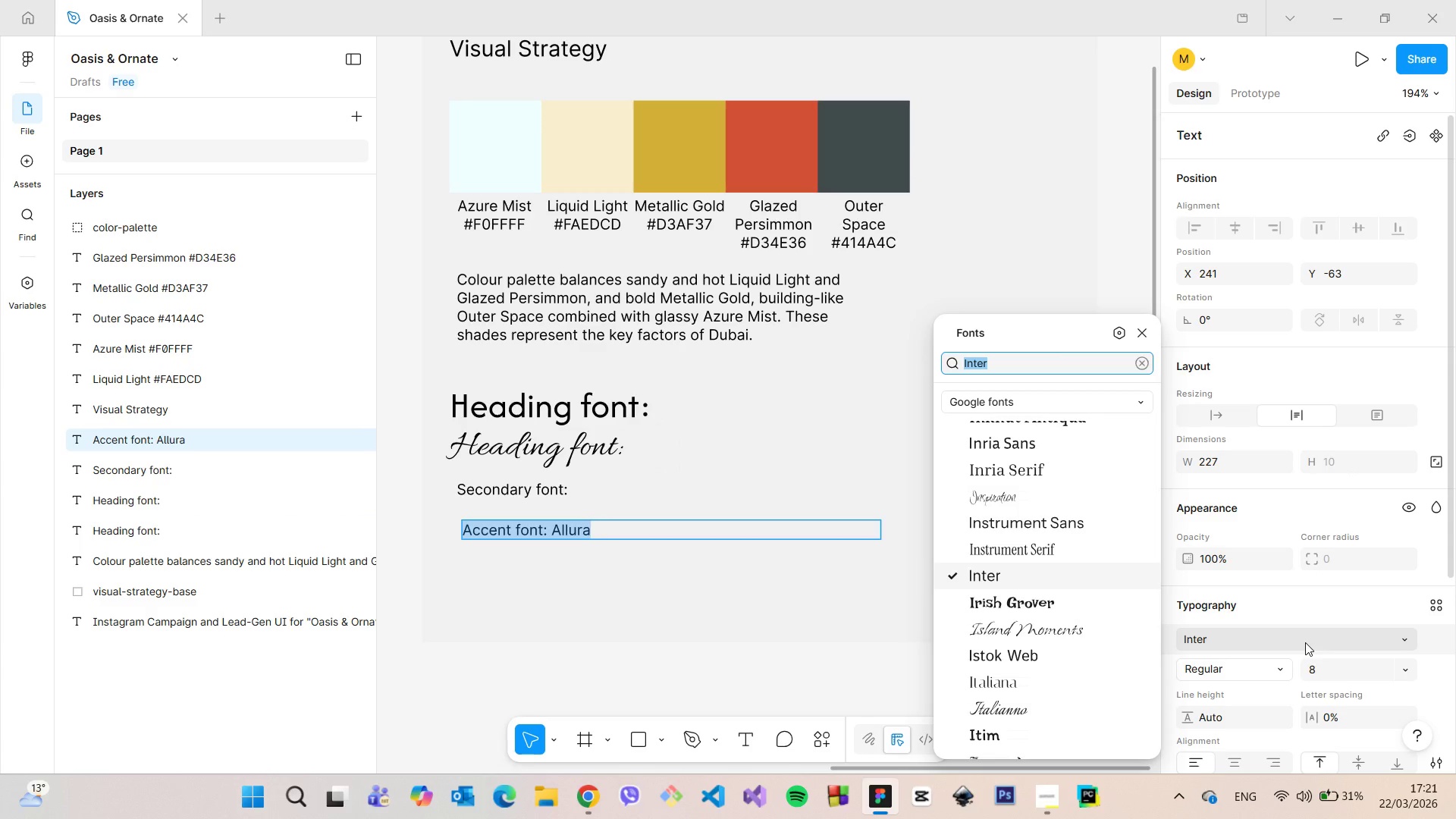 
type(All)
 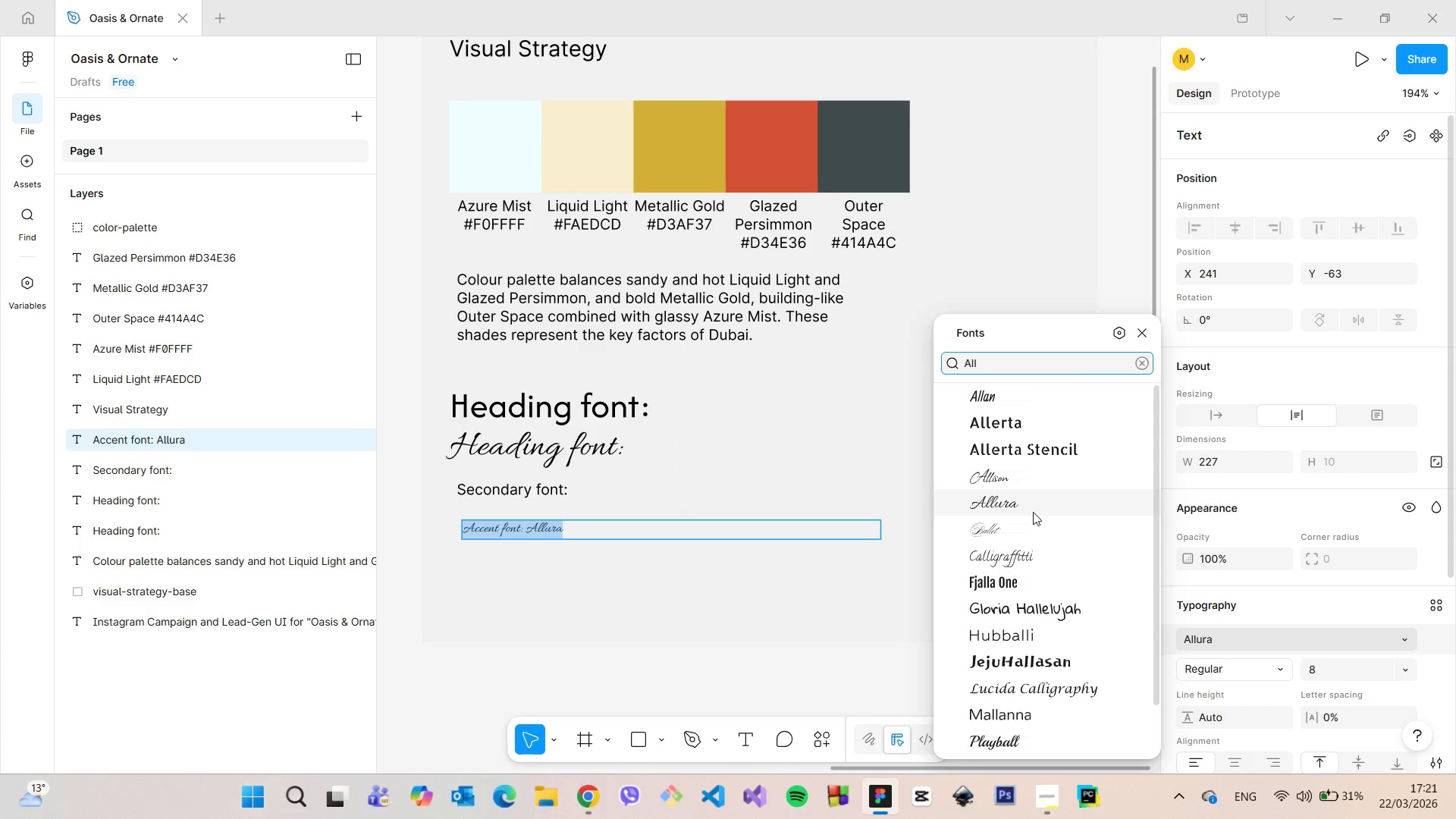 
left_click([1033, 512])
 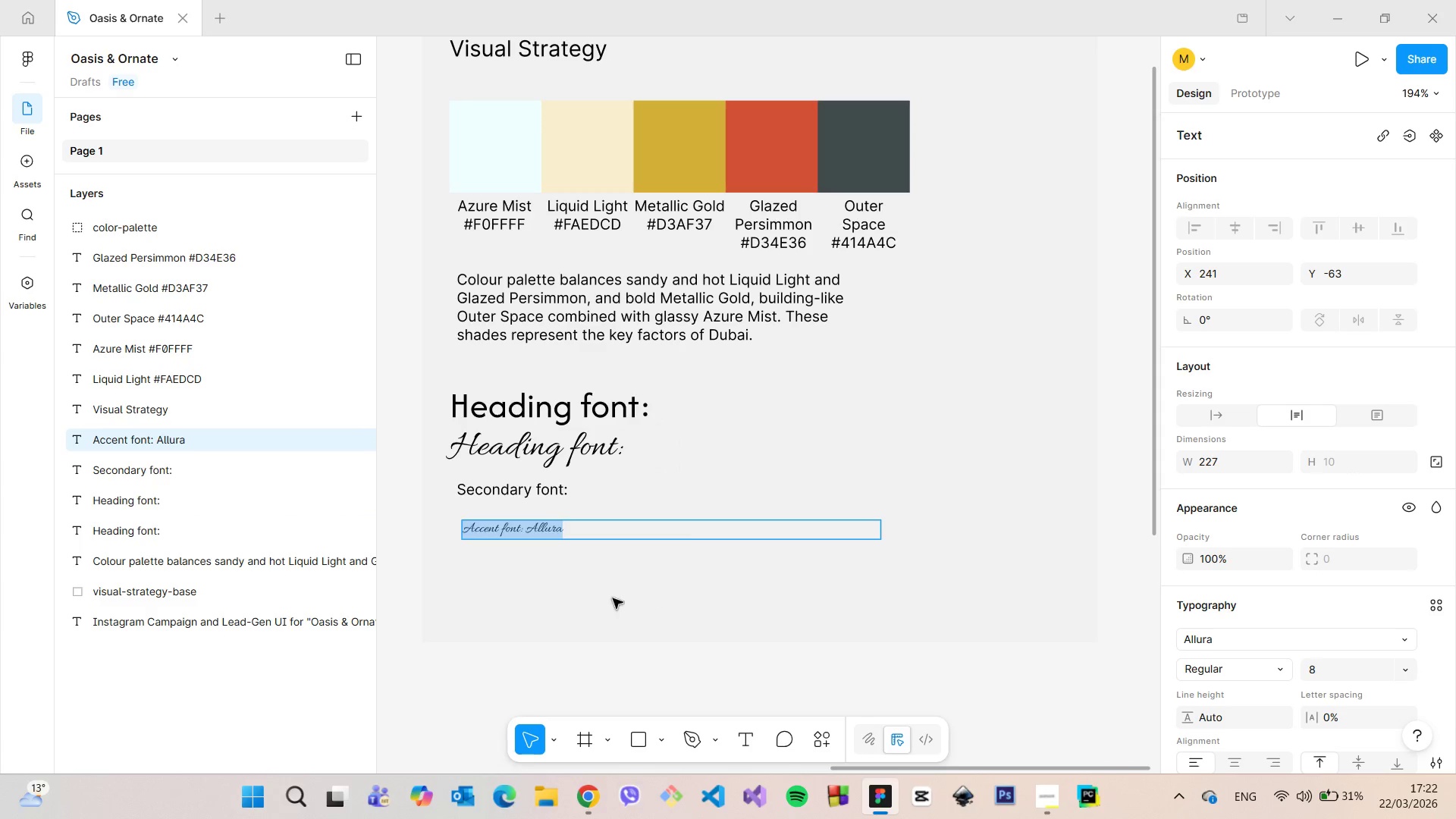 
left_click([613, 598])
 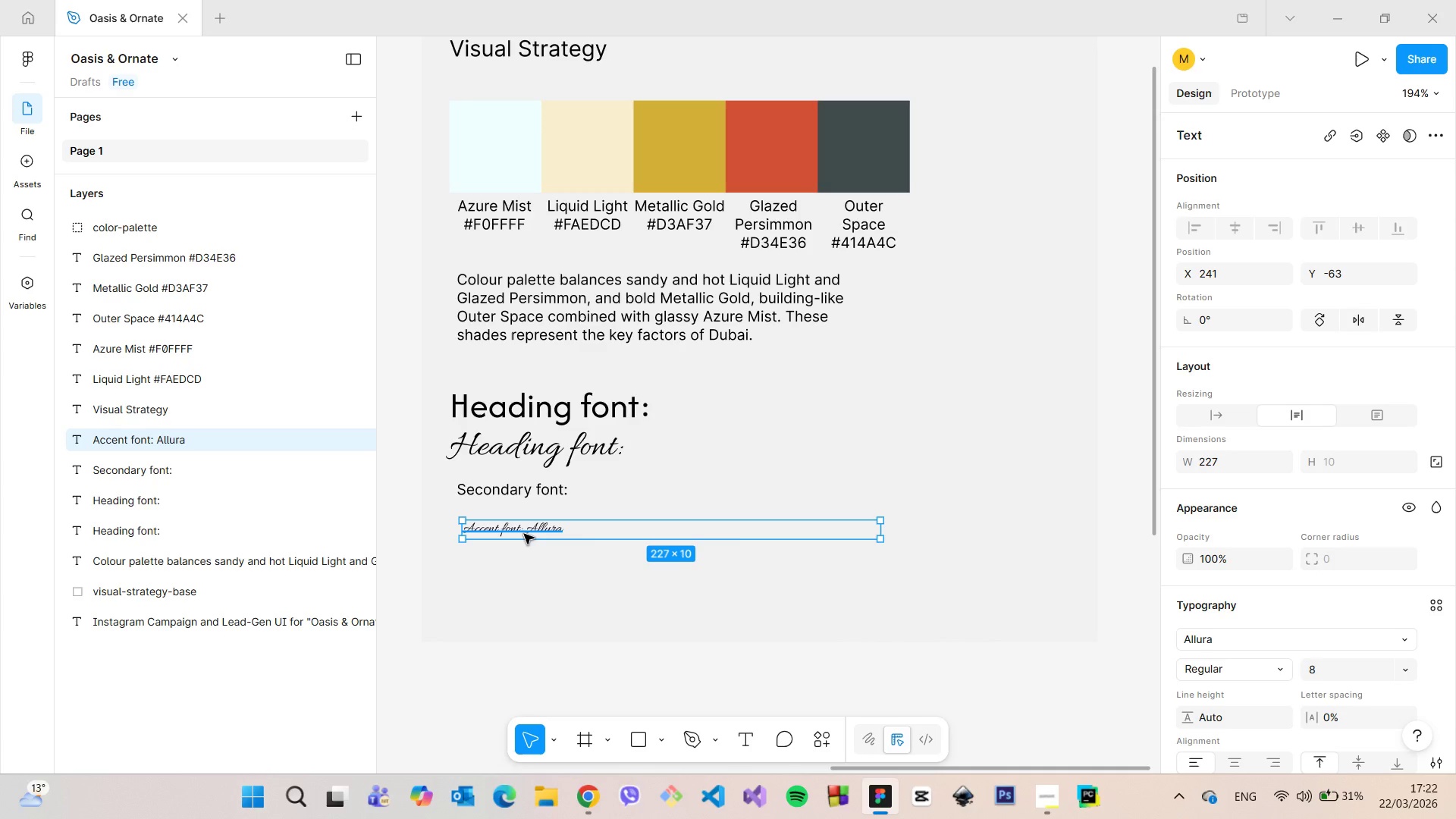 
double_click([524, 534])
 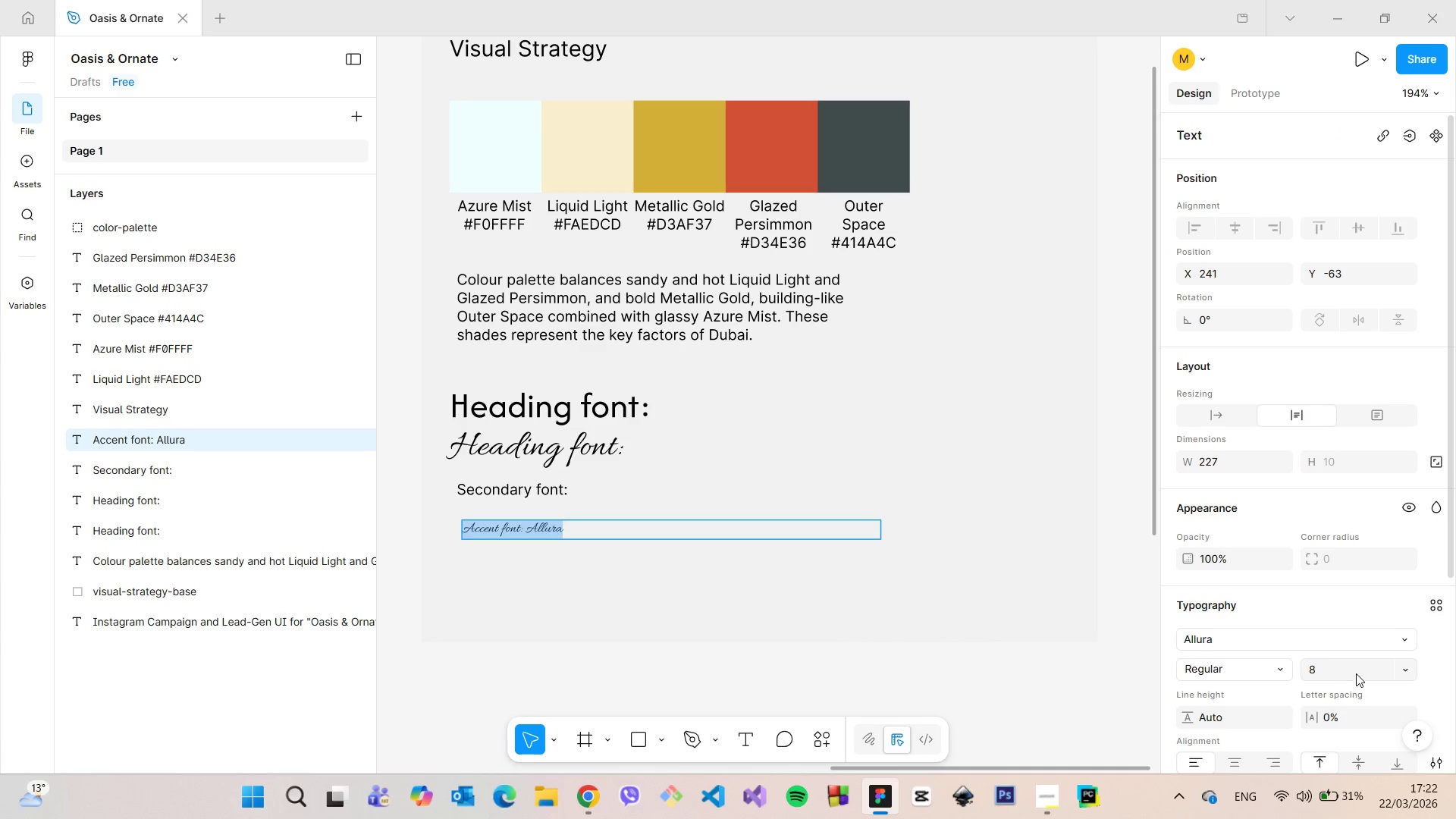 
left_click([1356, 673])
 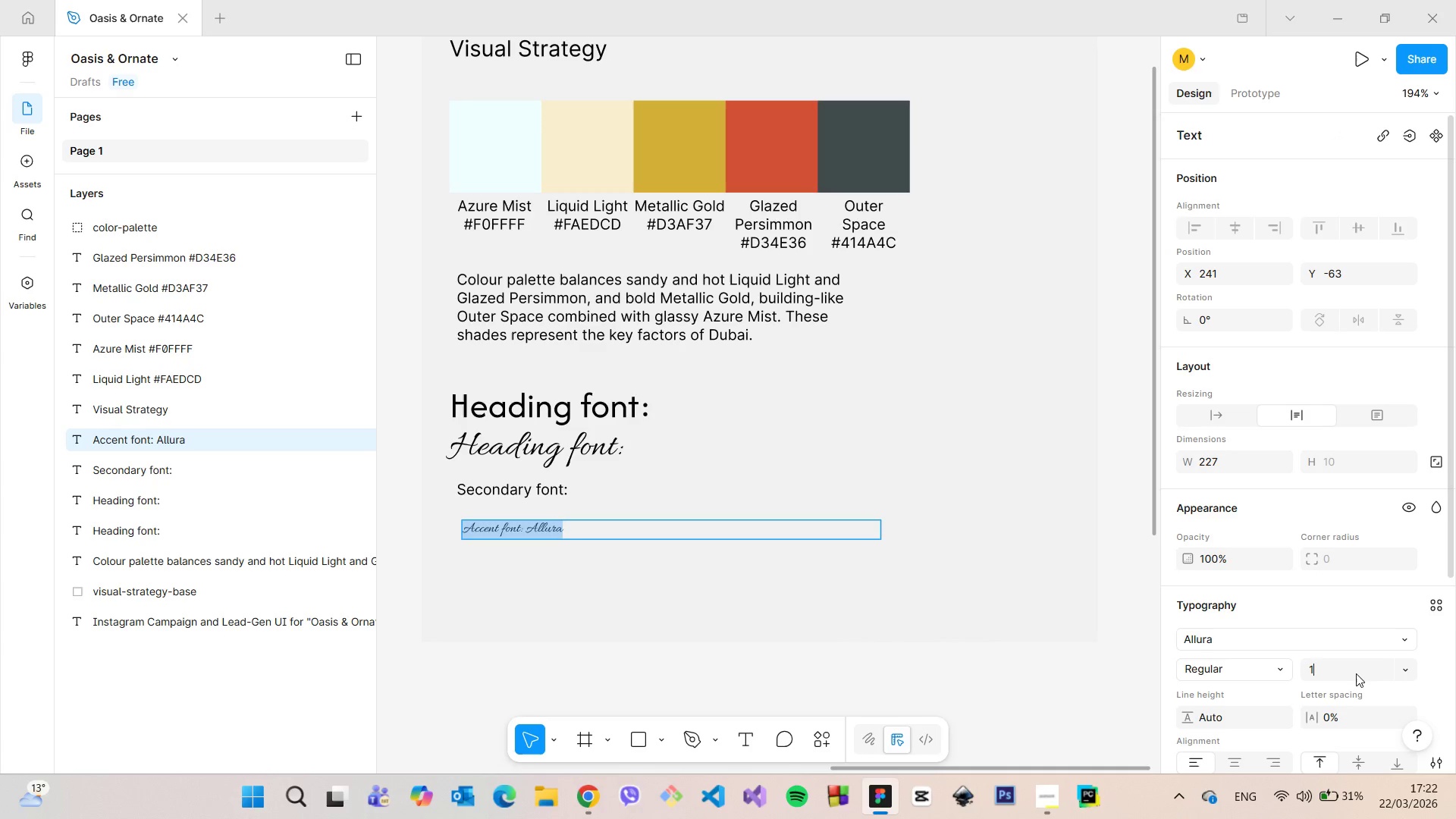 
type(15)
 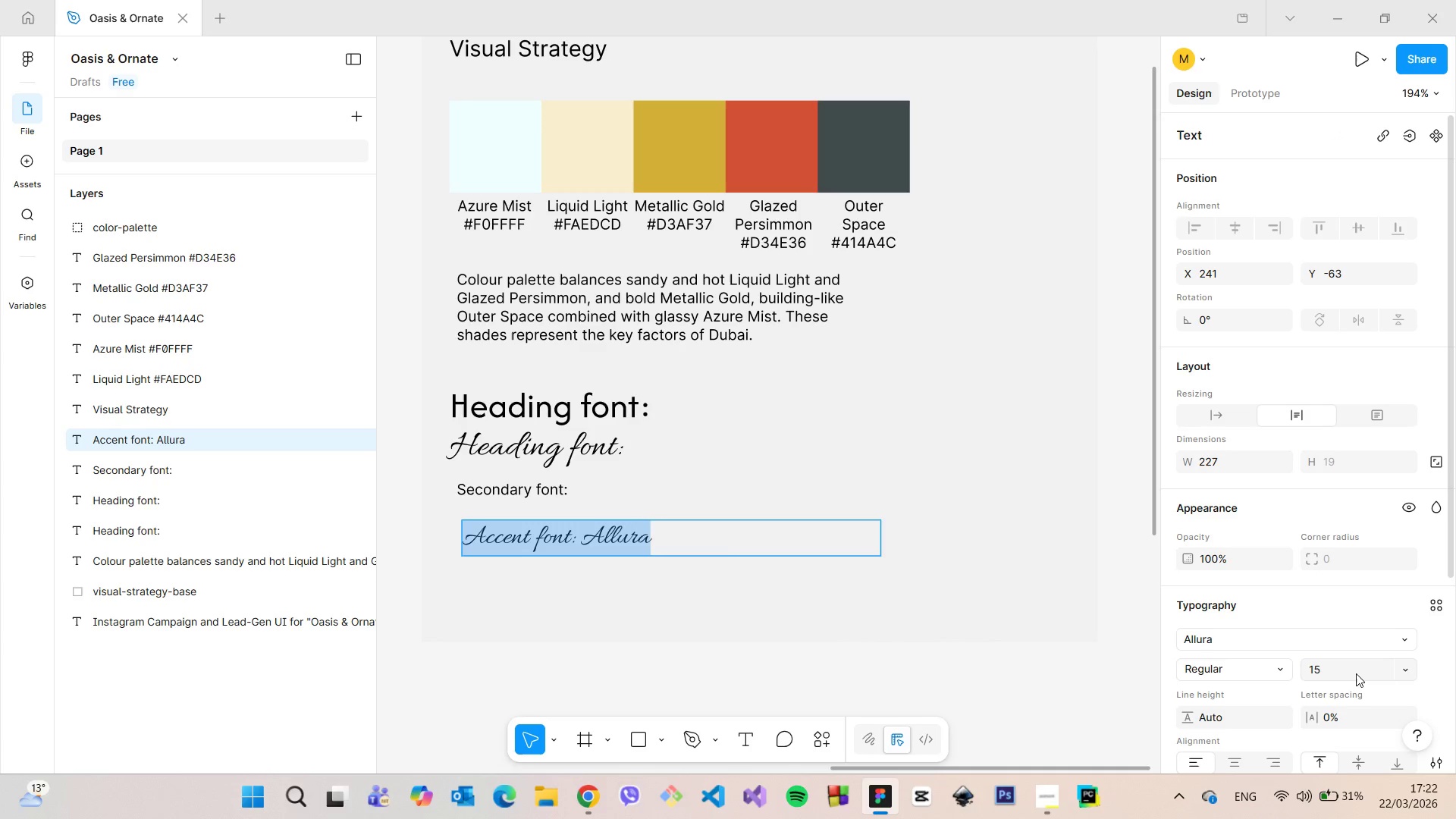 
key(Enter)
 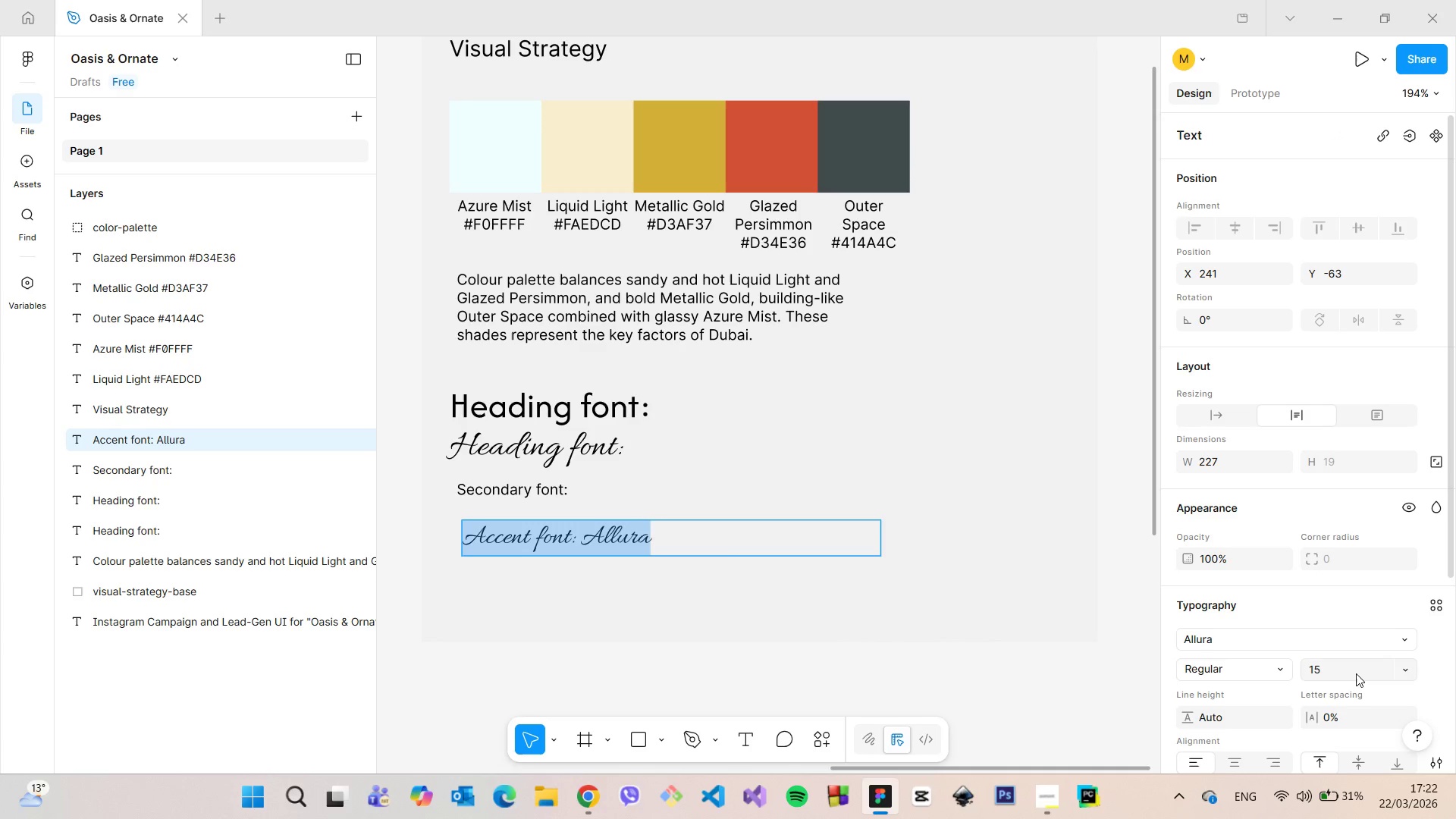 
left_click([1356, 673])
 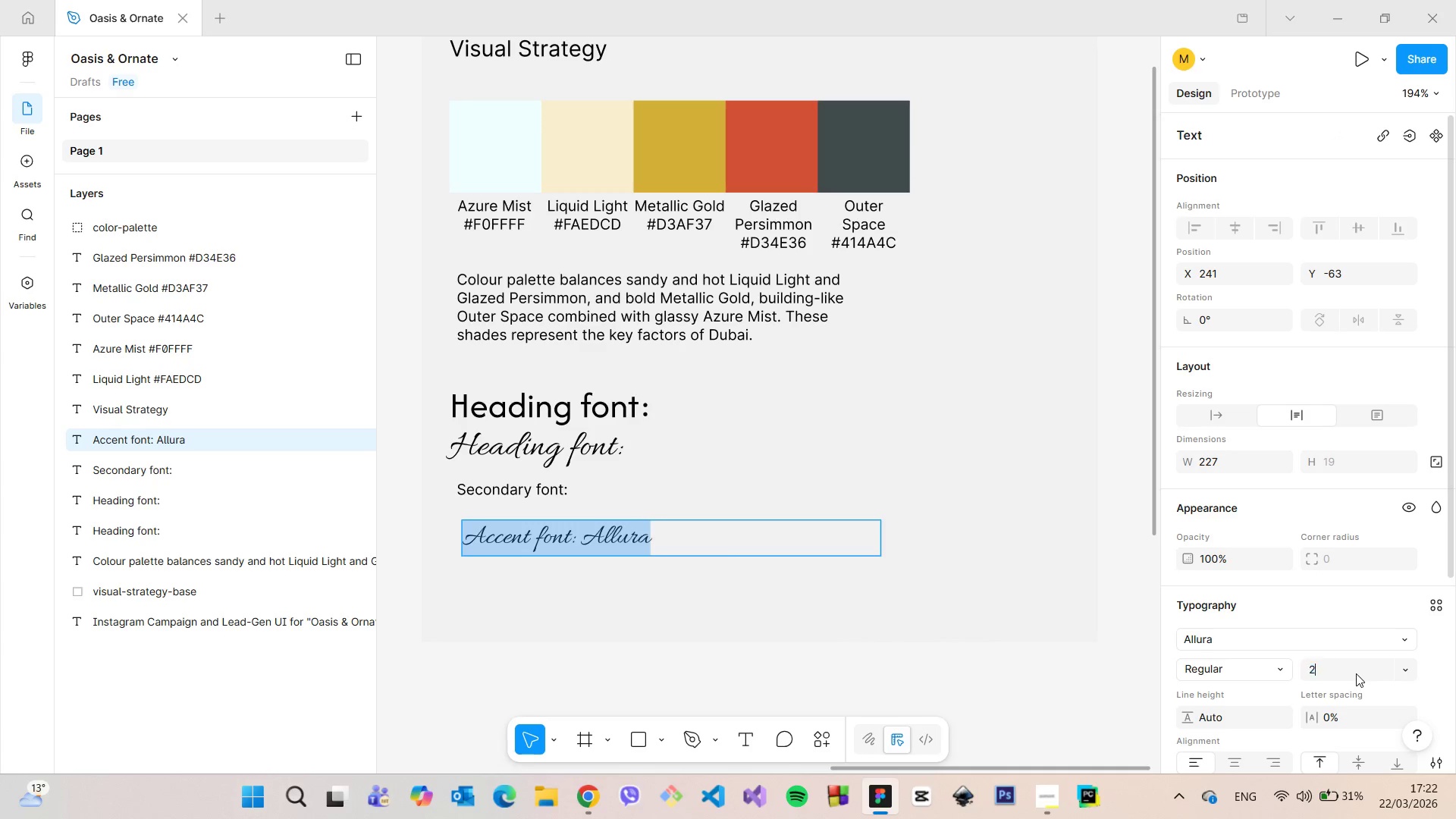 
type(20)
 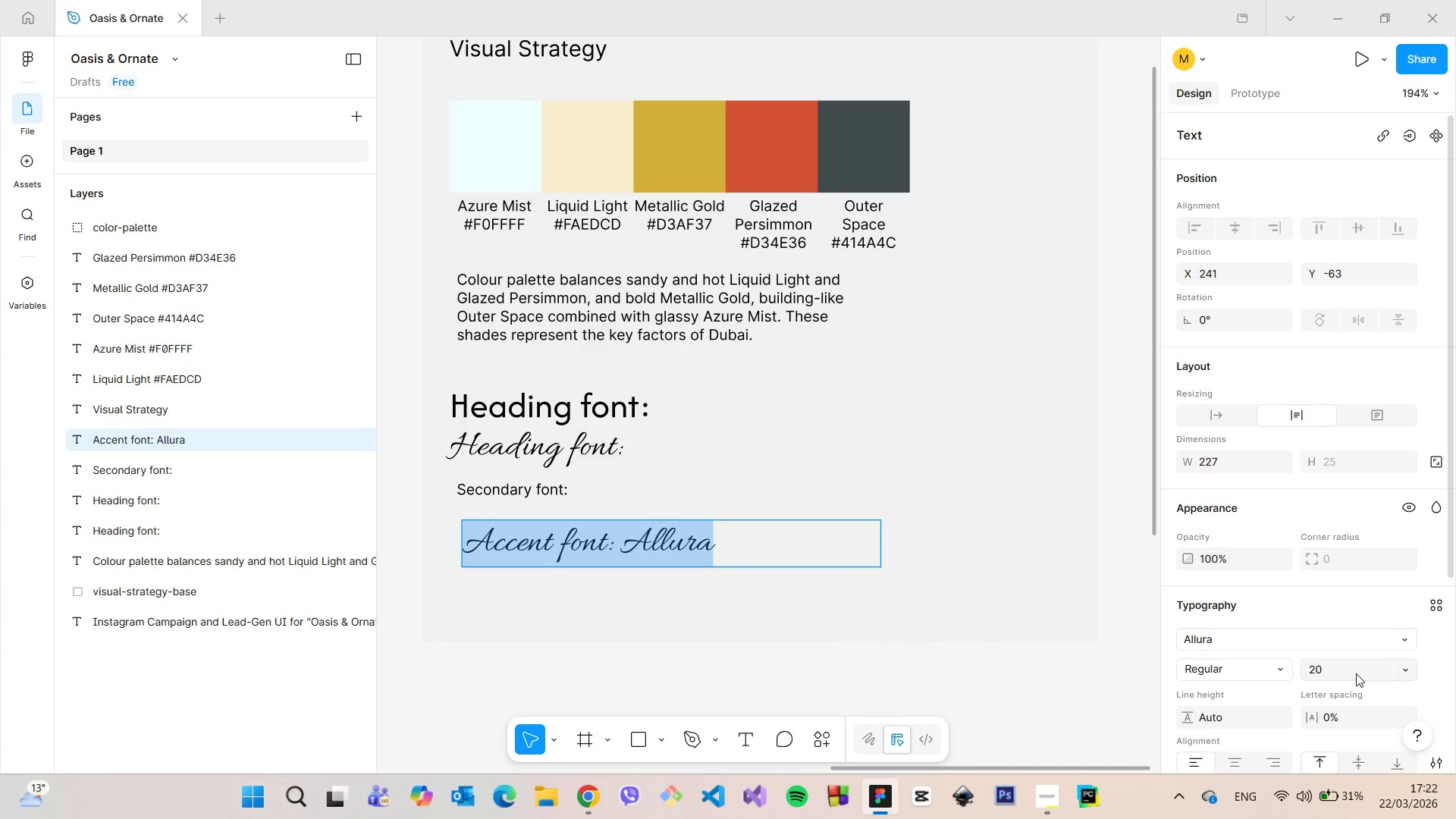 
key(Enter)
 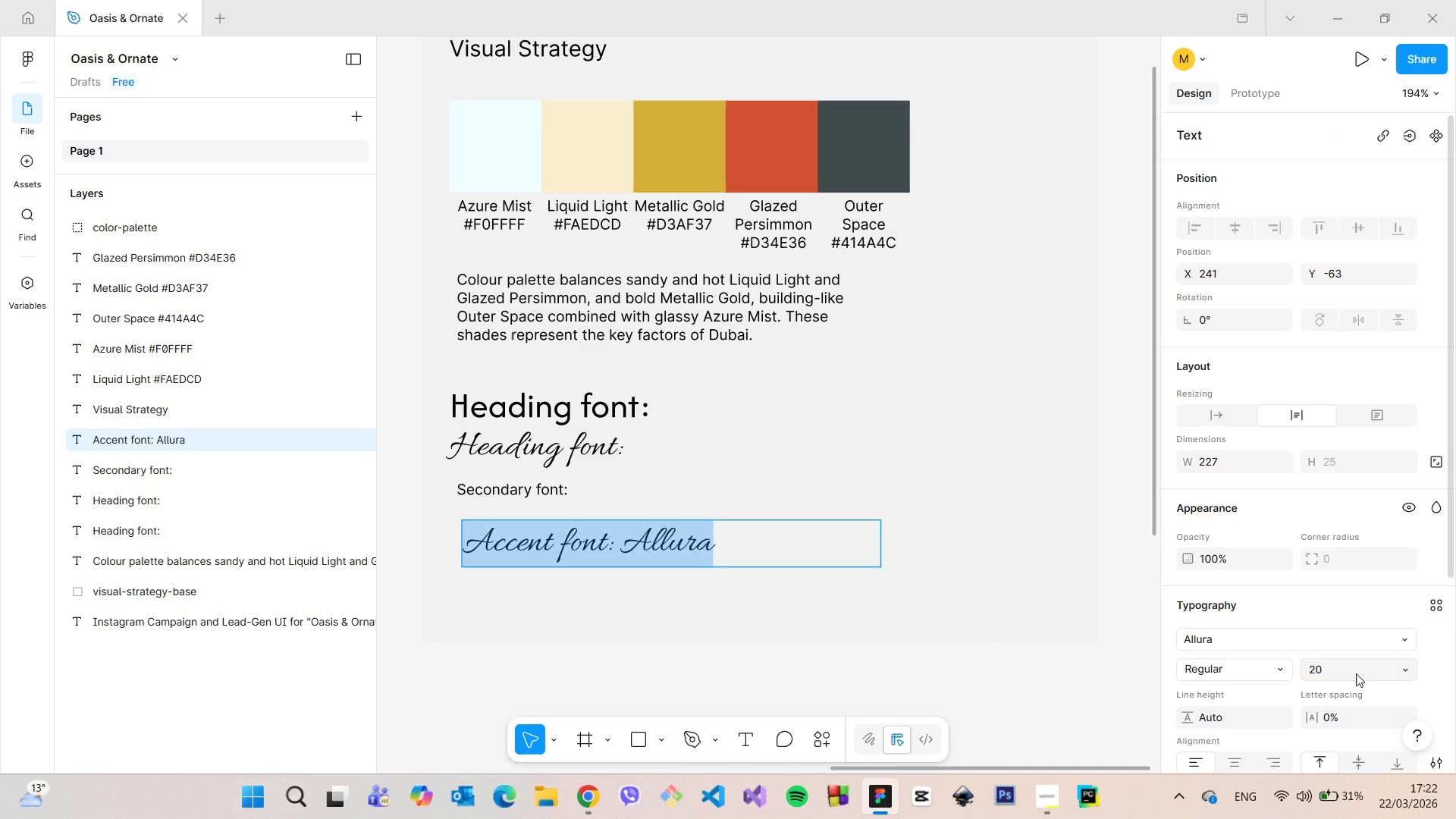 
left_click([1356, 673])
 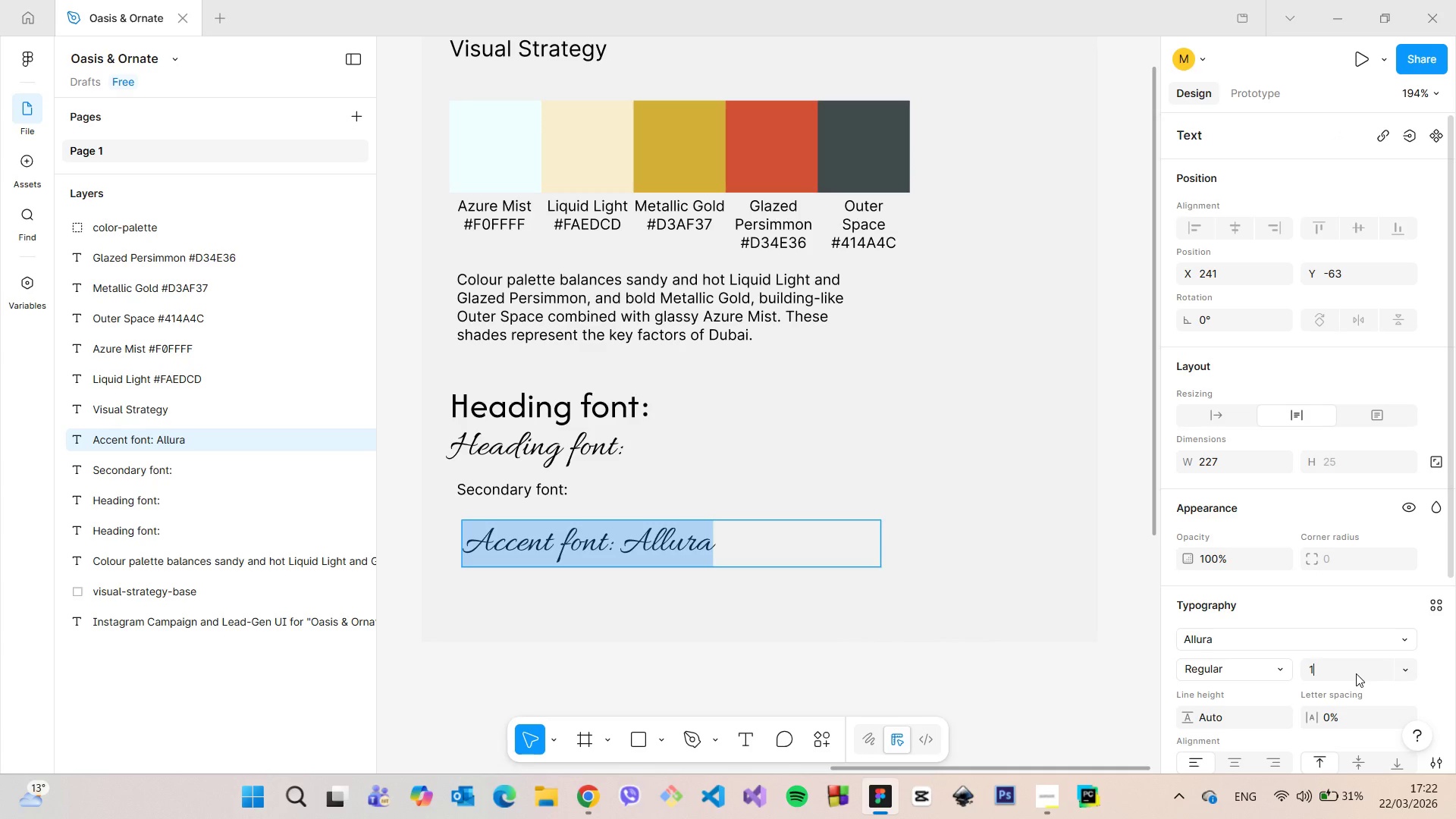 
type(18)
 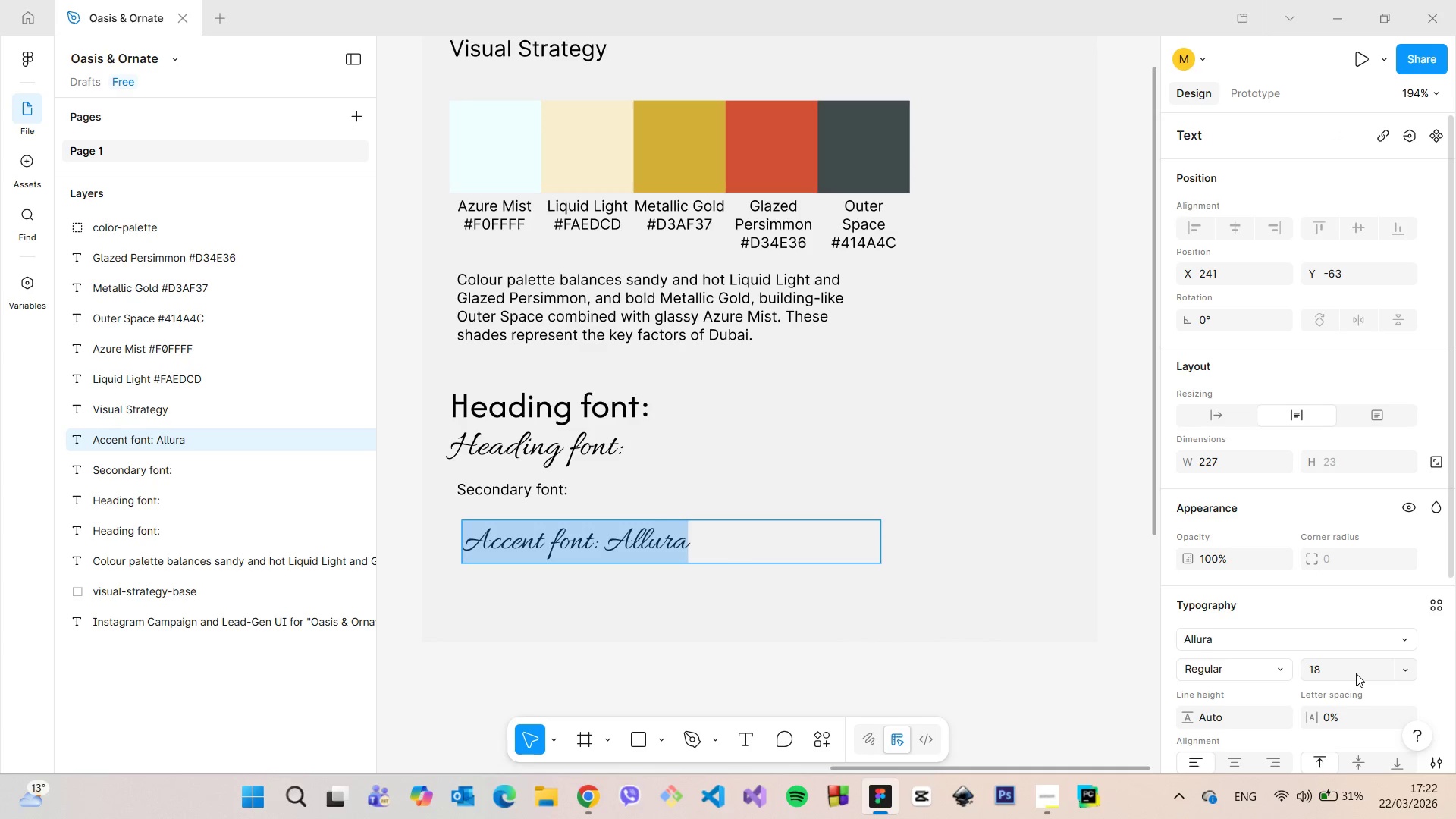 
key(Enter)
 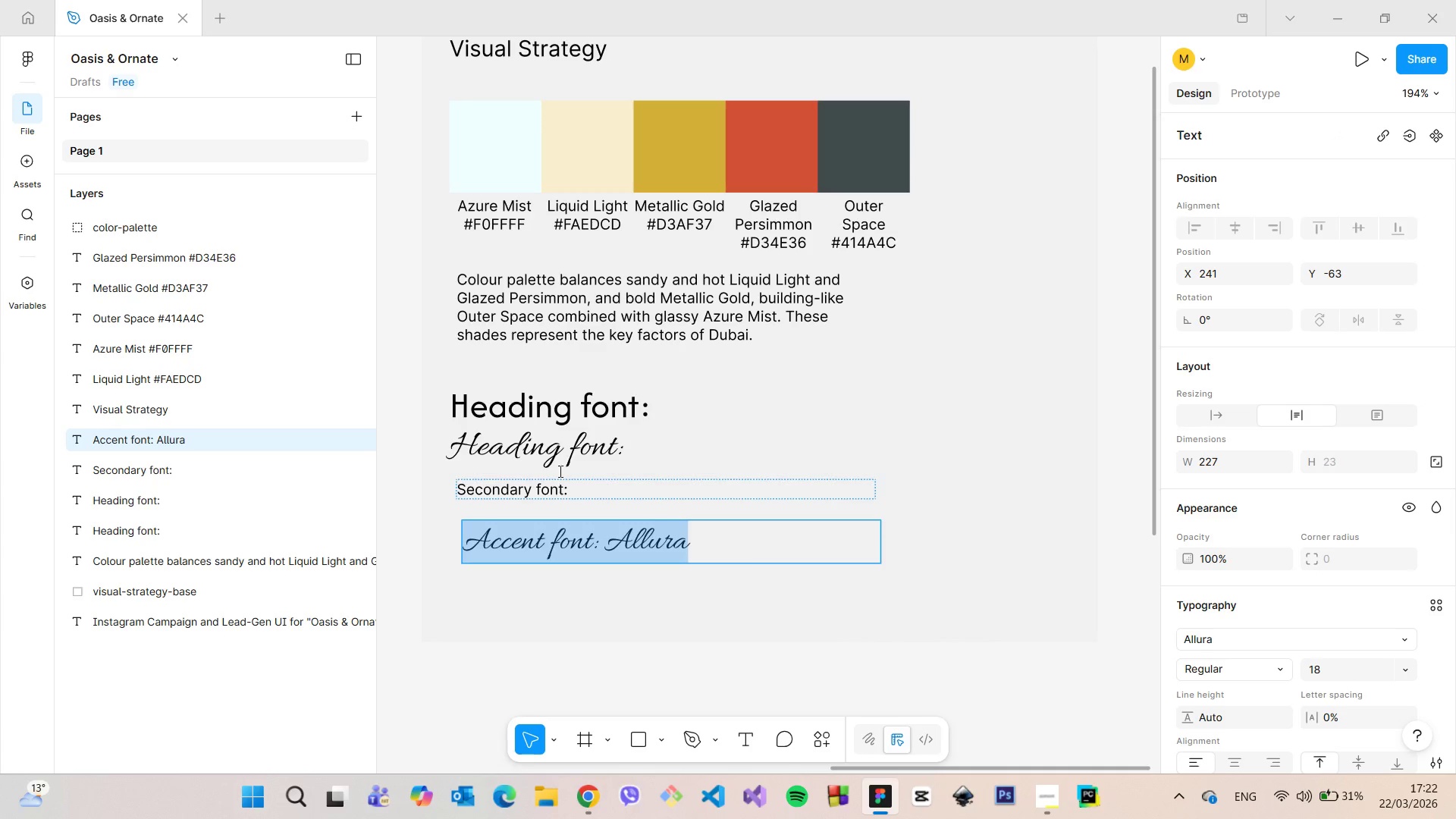 
double_click([559, 452])
 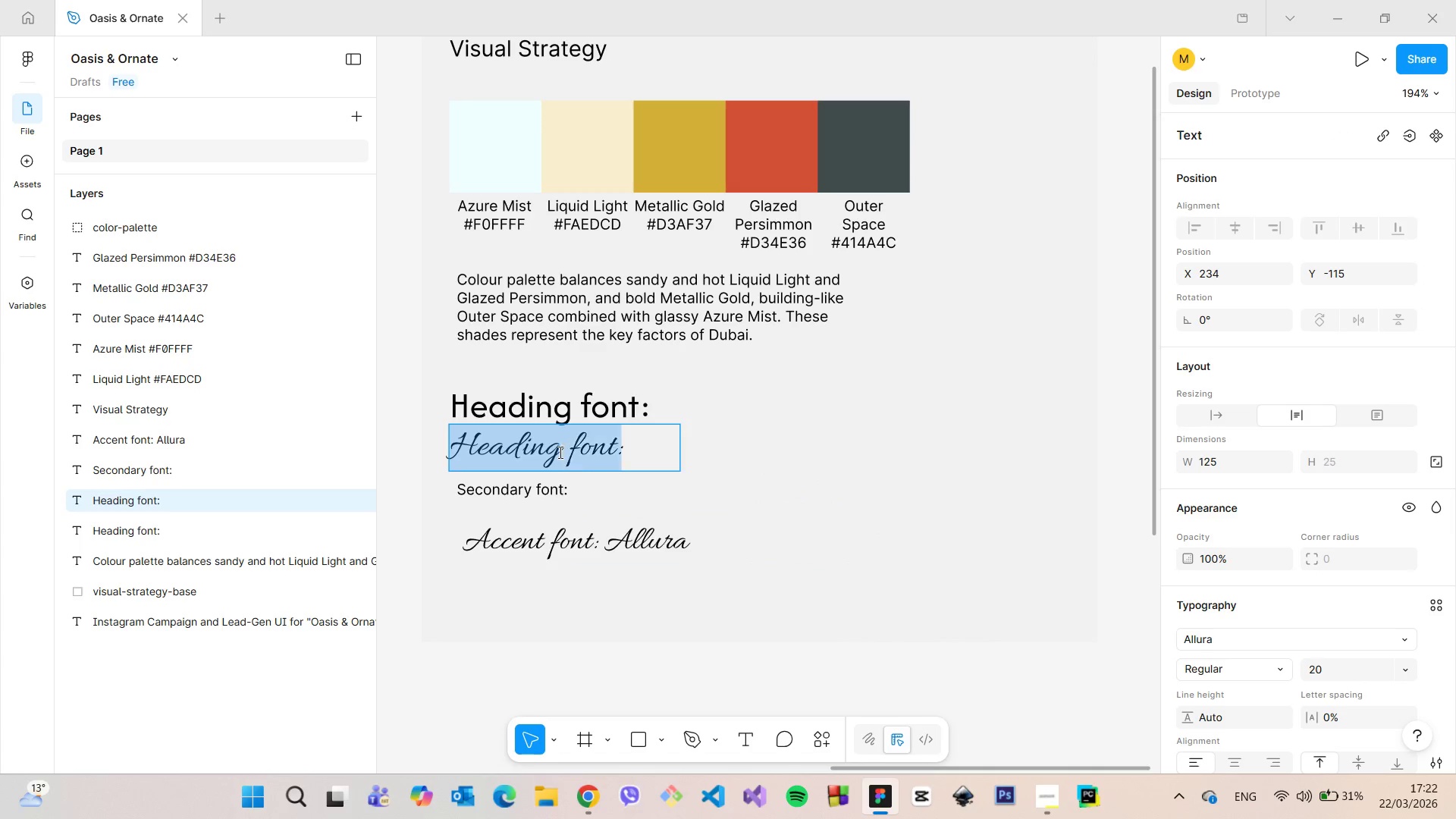 
triple_click([559, 452])
 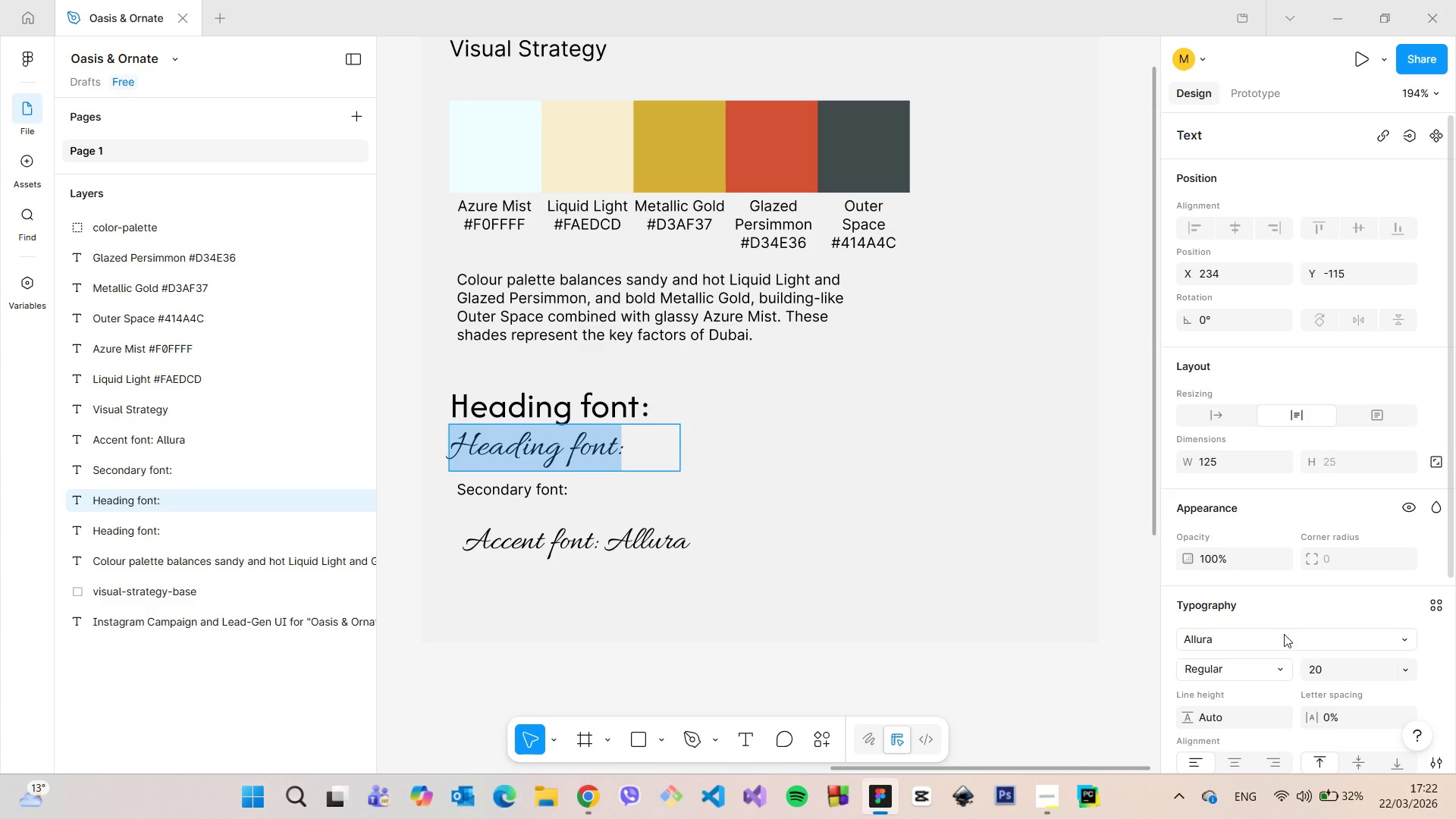 
left_click([1285, 641])
 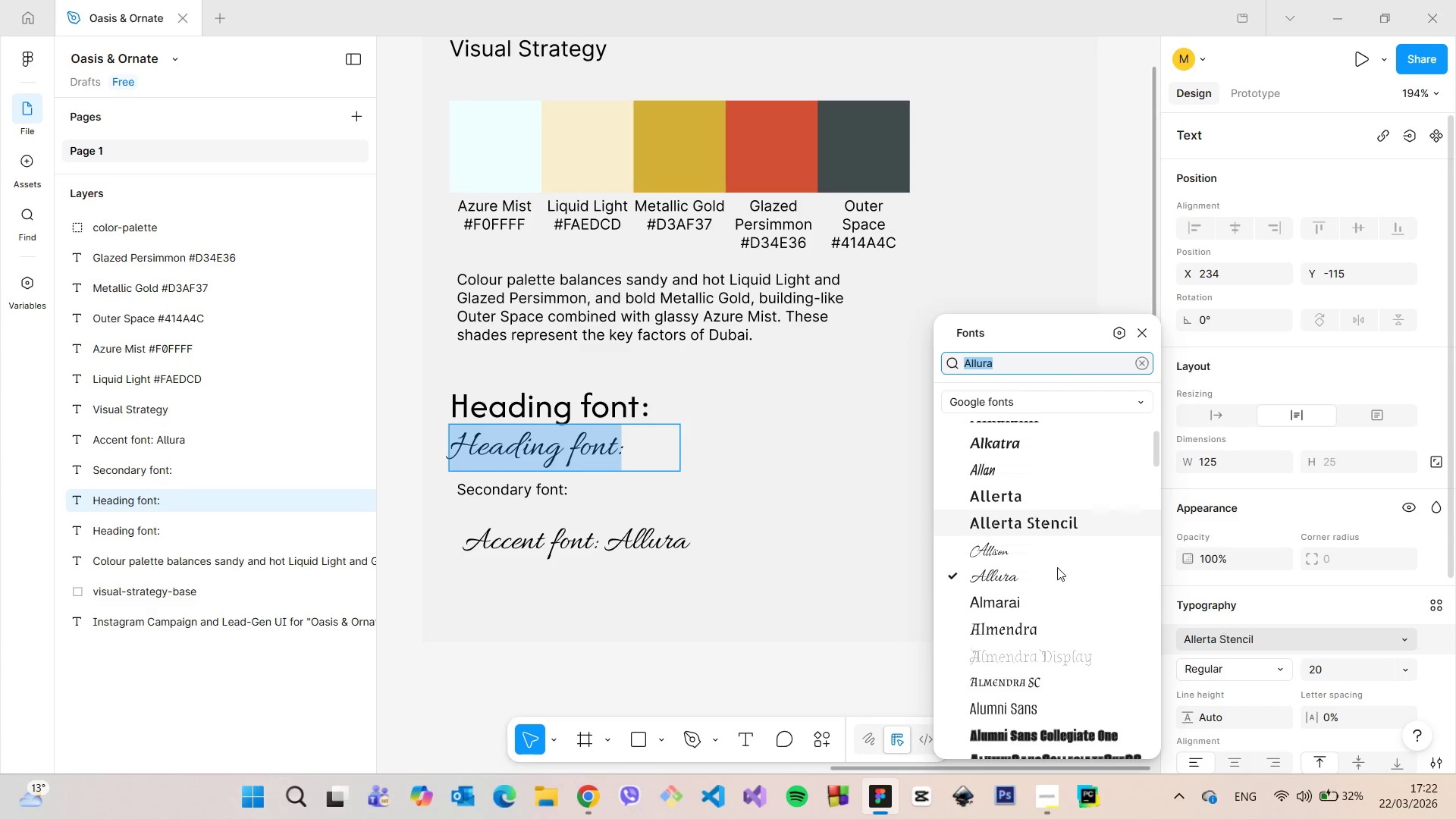 
scroll: coordinate [1051, 610], scroll_direction: down, amount: 9.0
 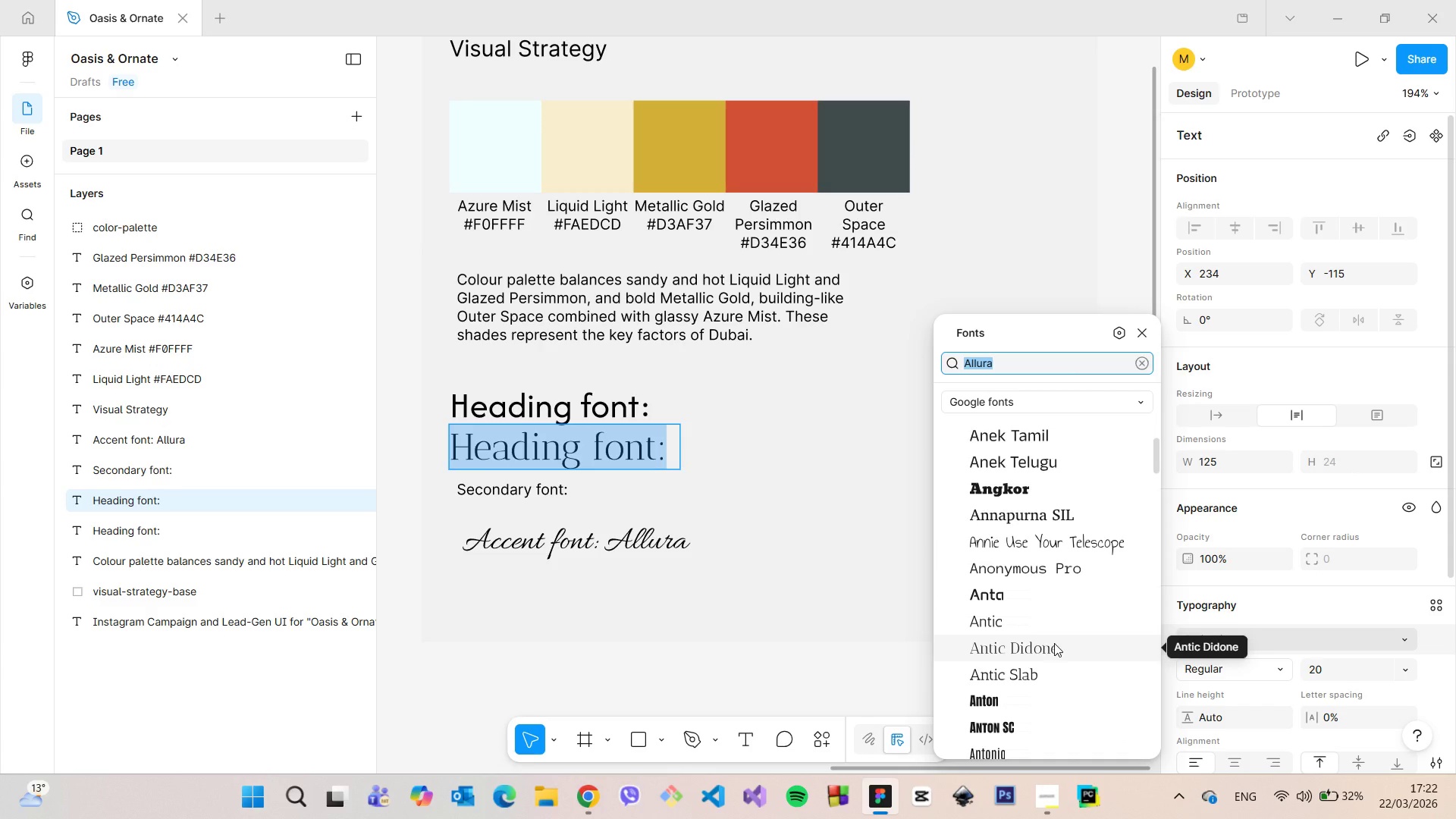 
left_click([1054, 643])
 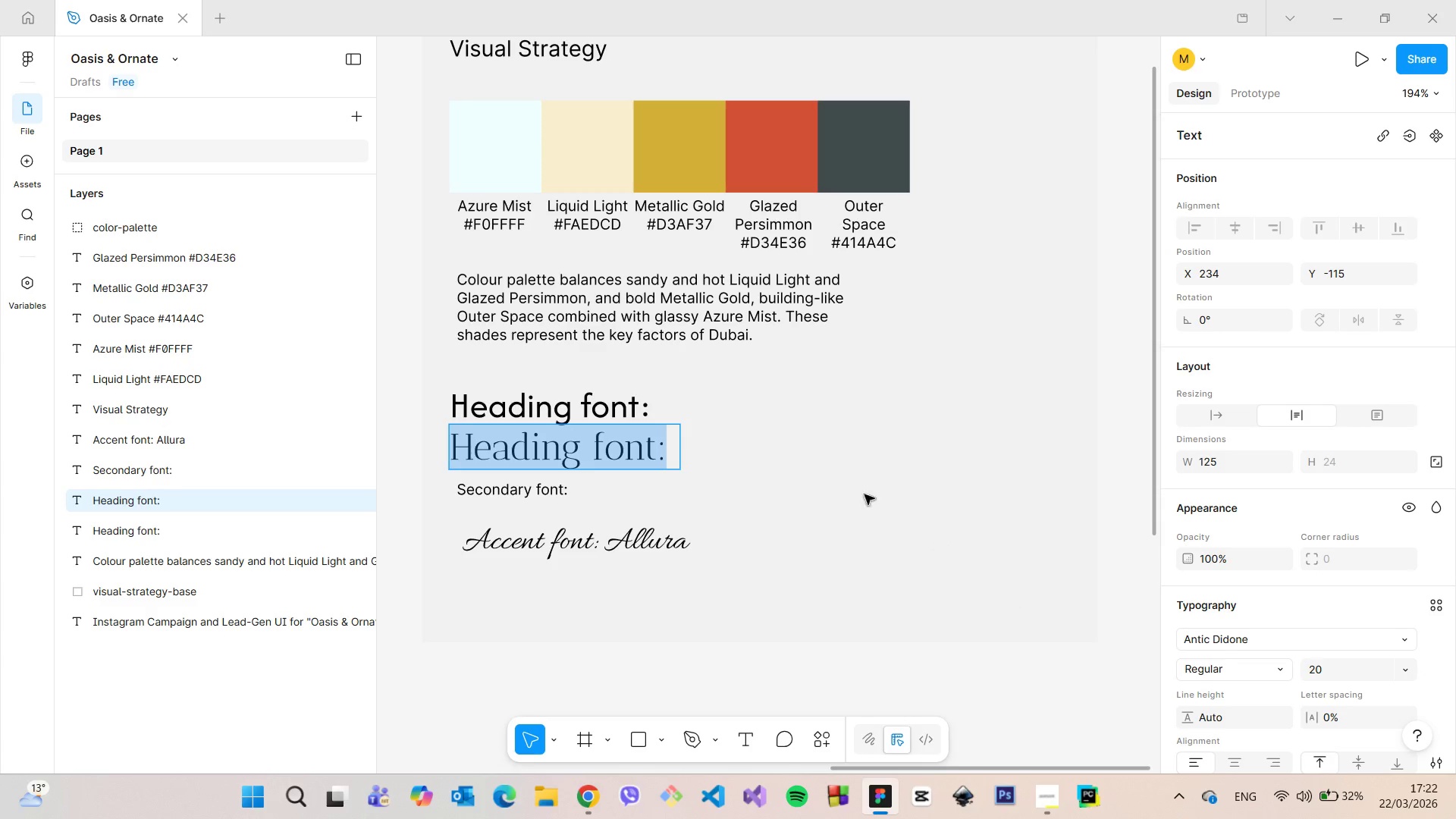 
left_click([855, 482])
 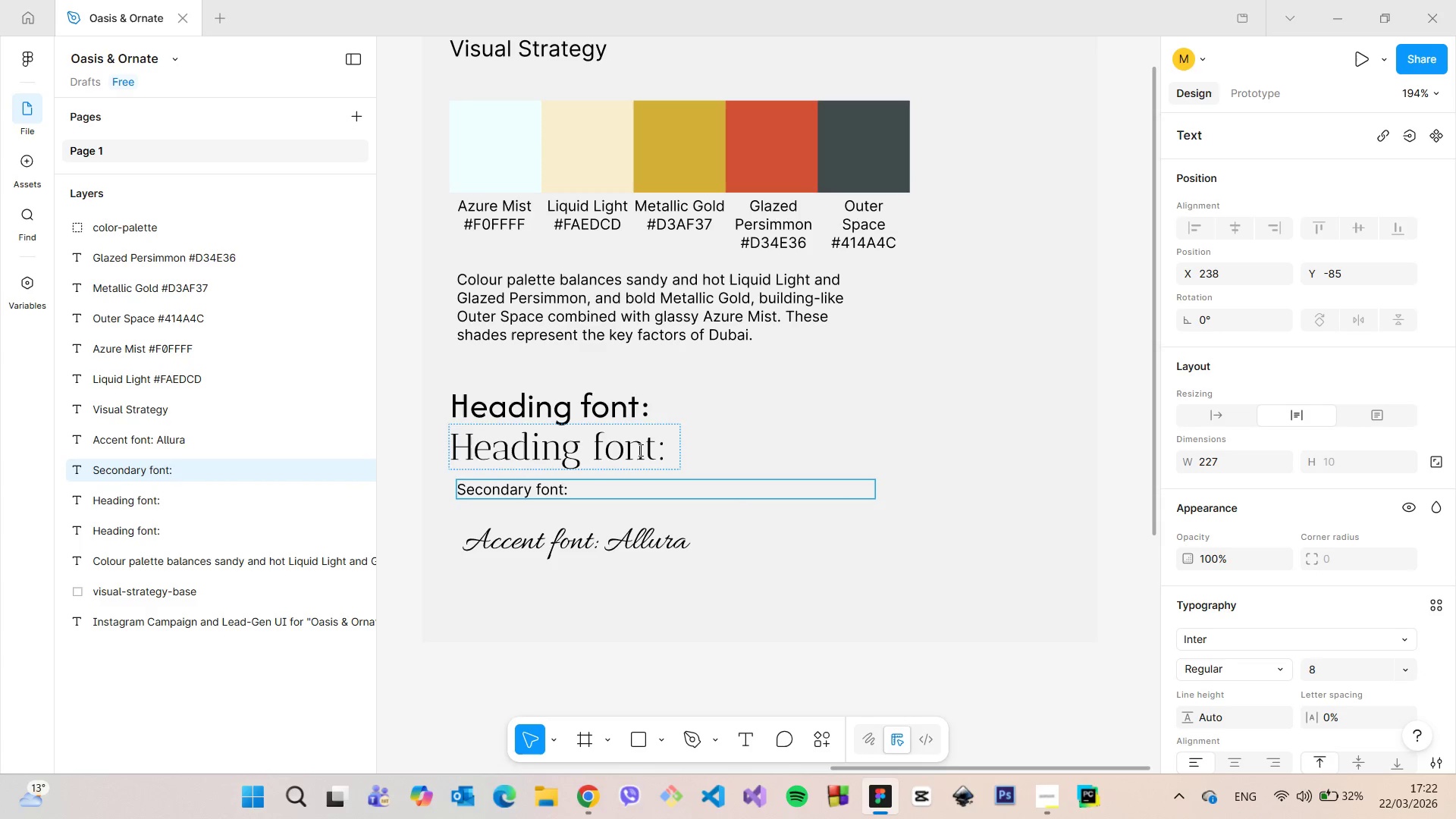 
left_click([673, 448])
 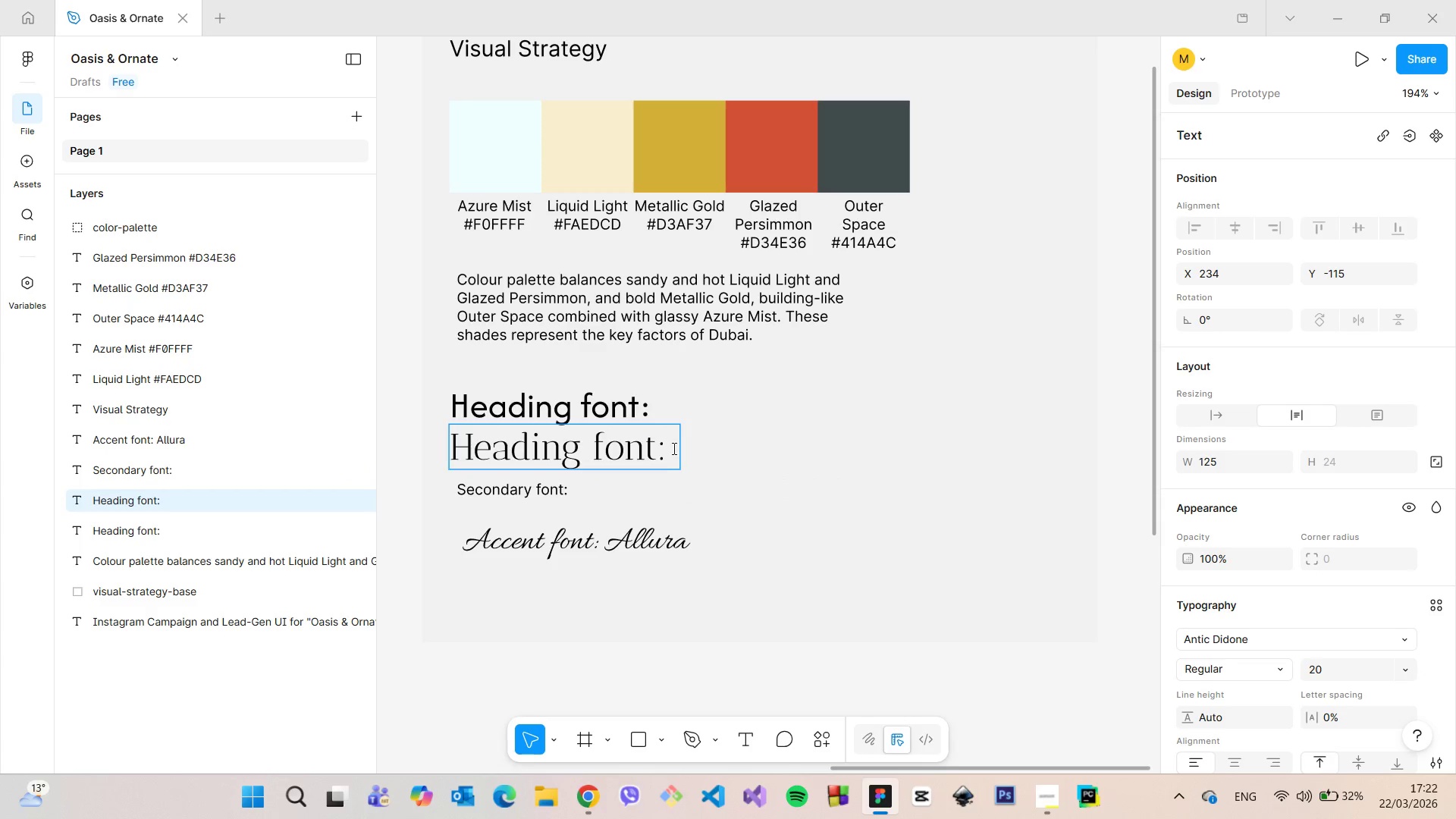 
type( Dubai)
 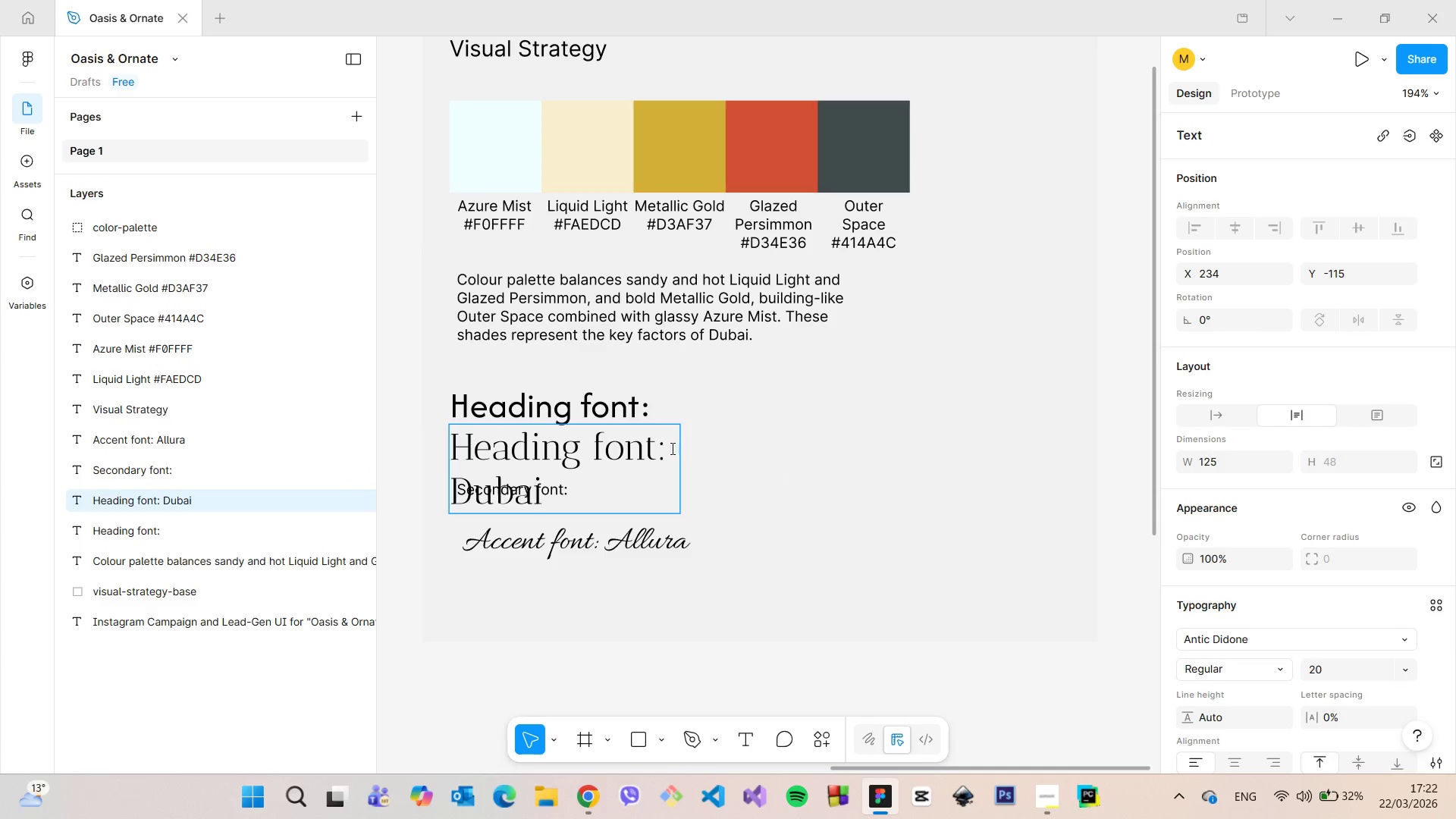 
left_click([671, 448])
 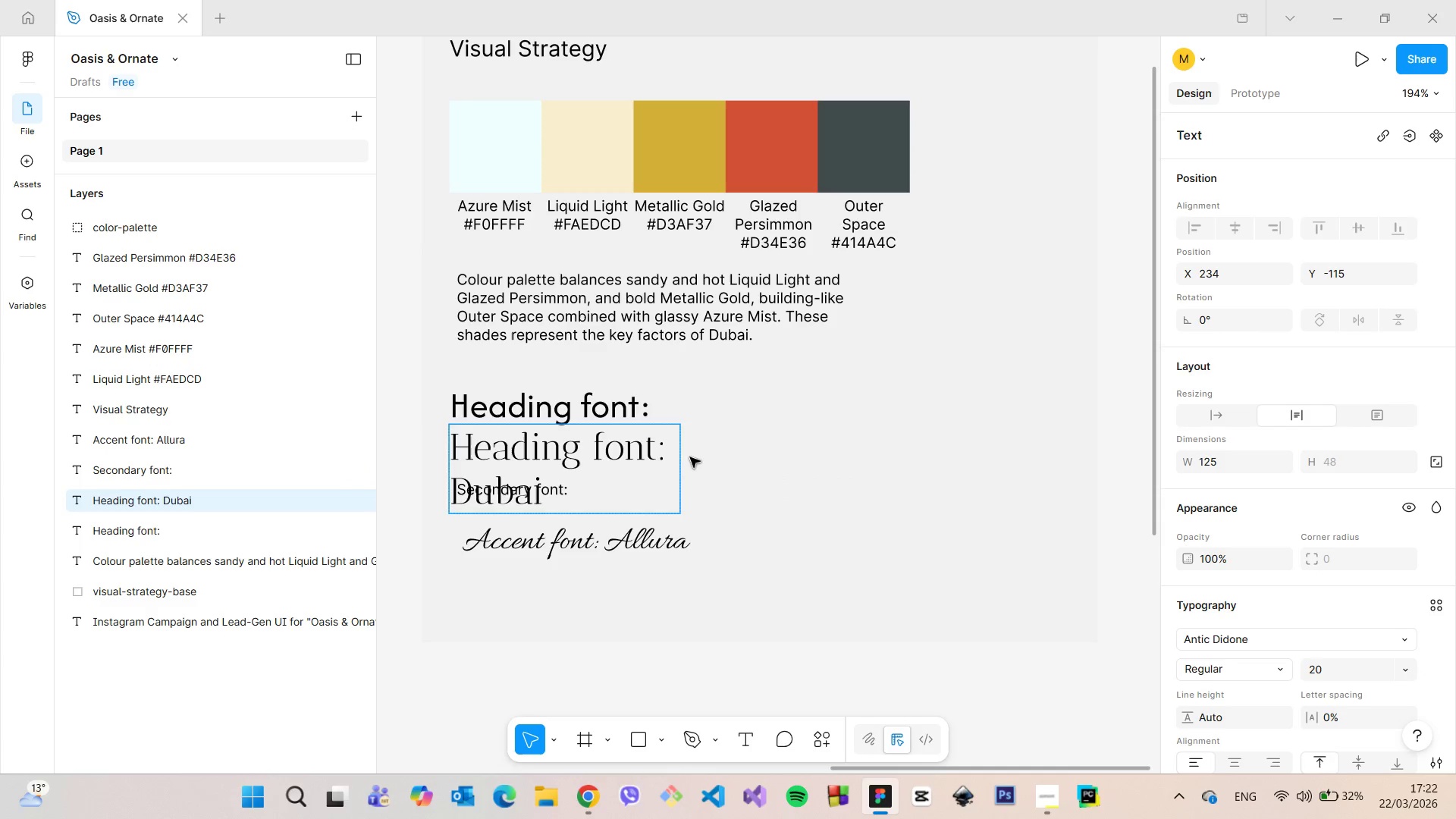 
left_click([692, 458])
 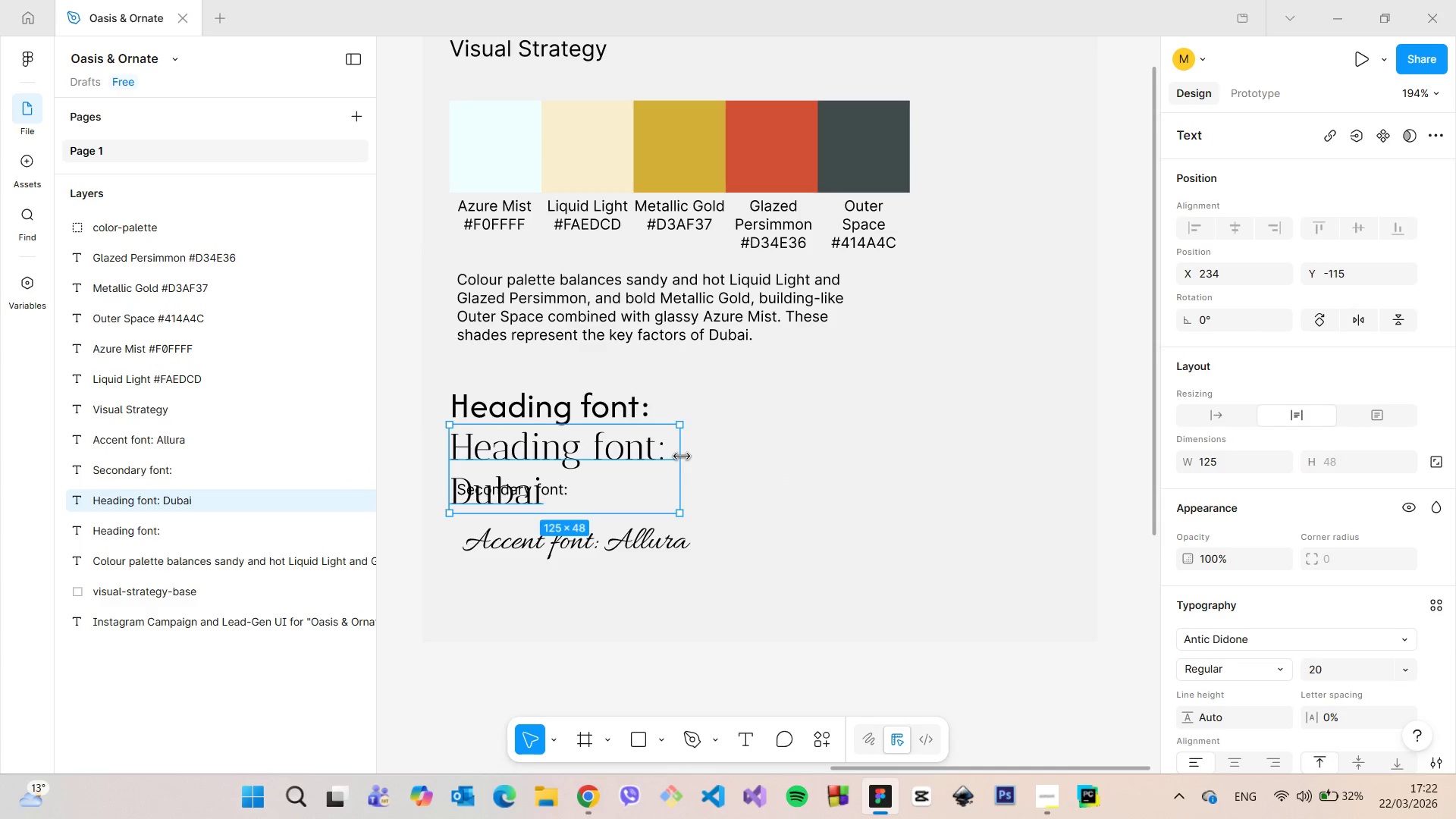 
left_click_drag(start_coordinate=[682, 457], to_coordinate=[805, 457])
 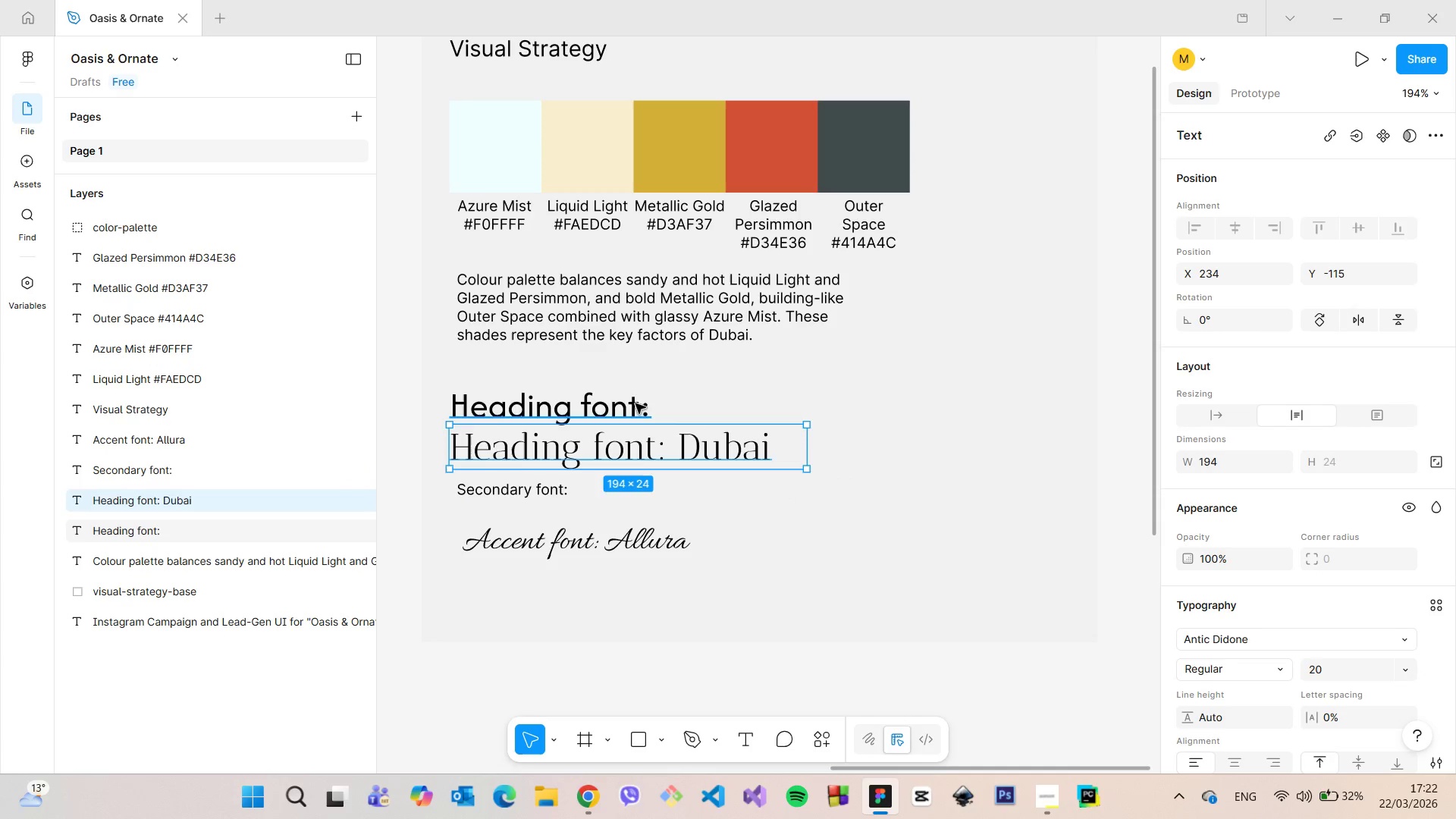 
double_click([635, 403])
 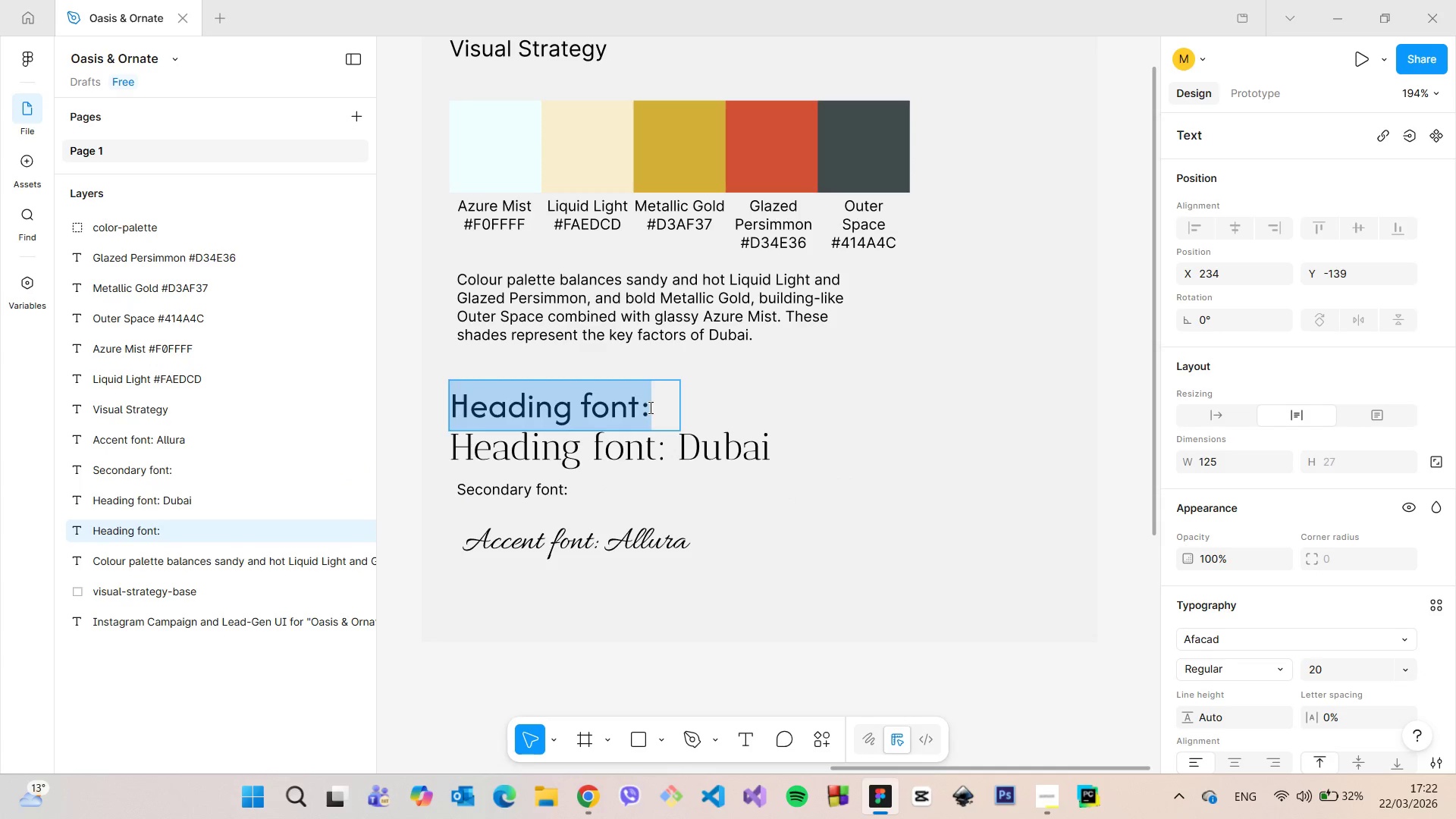 
triple_click([649, 407])
 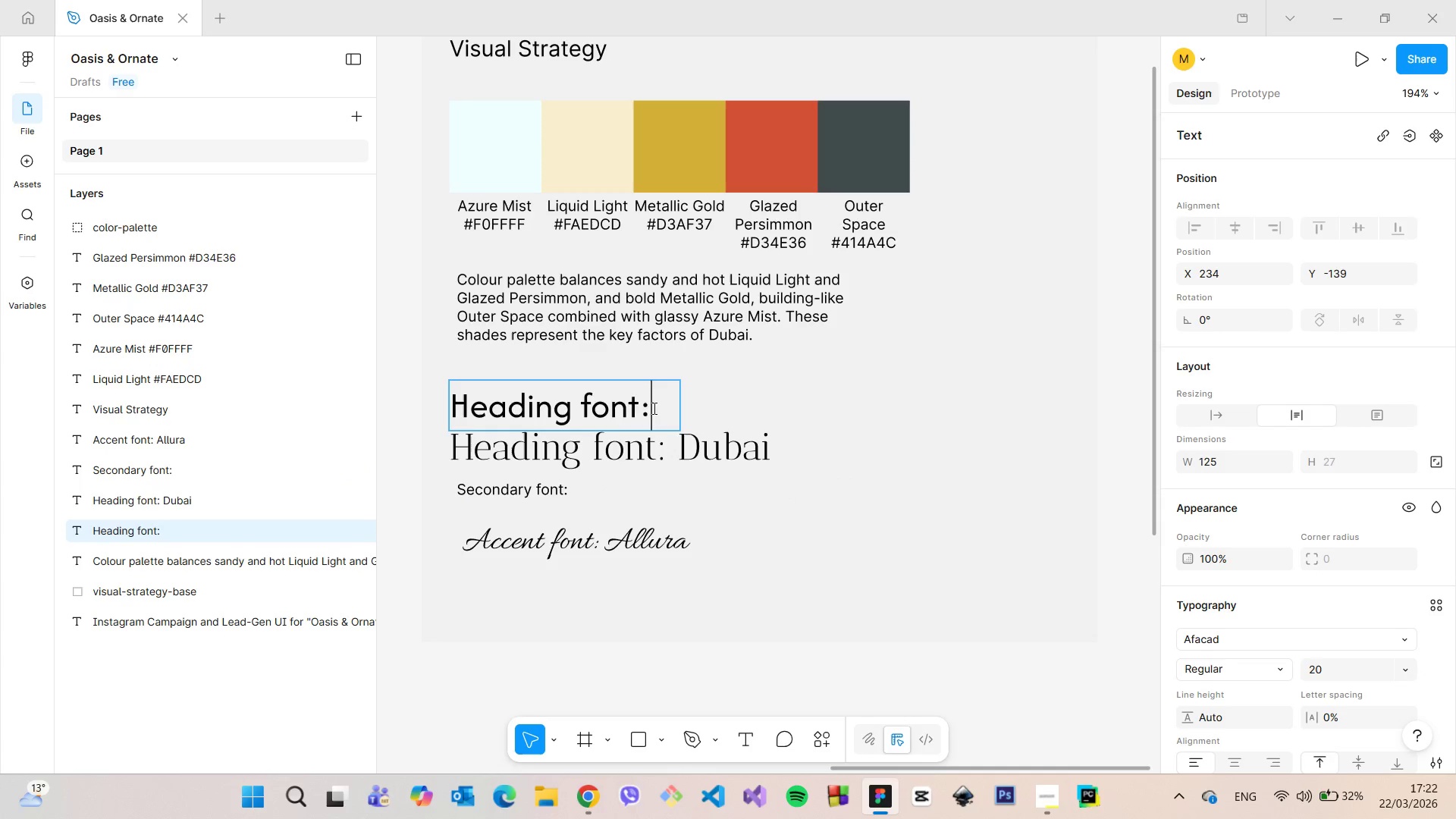 
type( Dubai)
 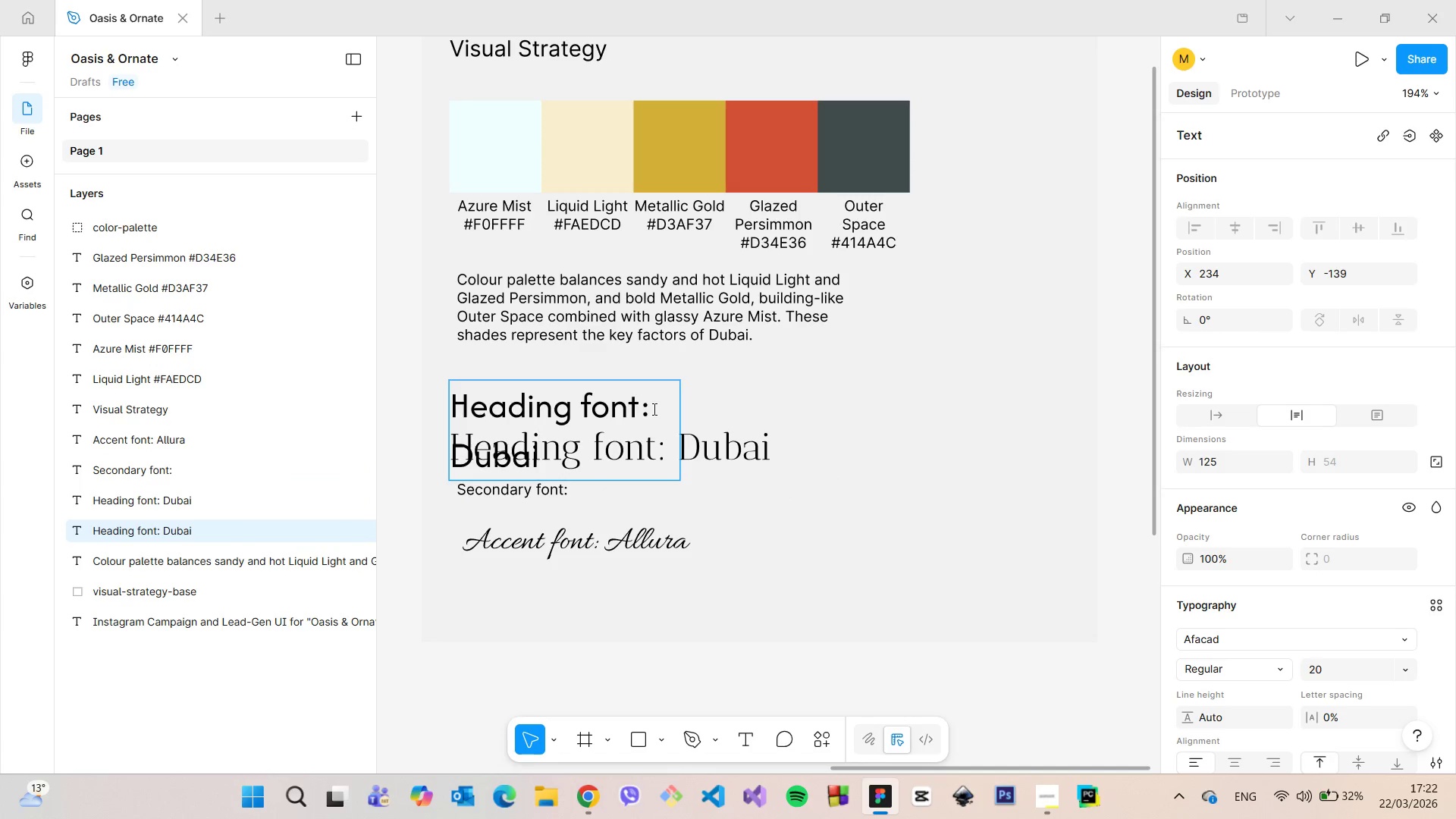 
left_click([855, 382])
 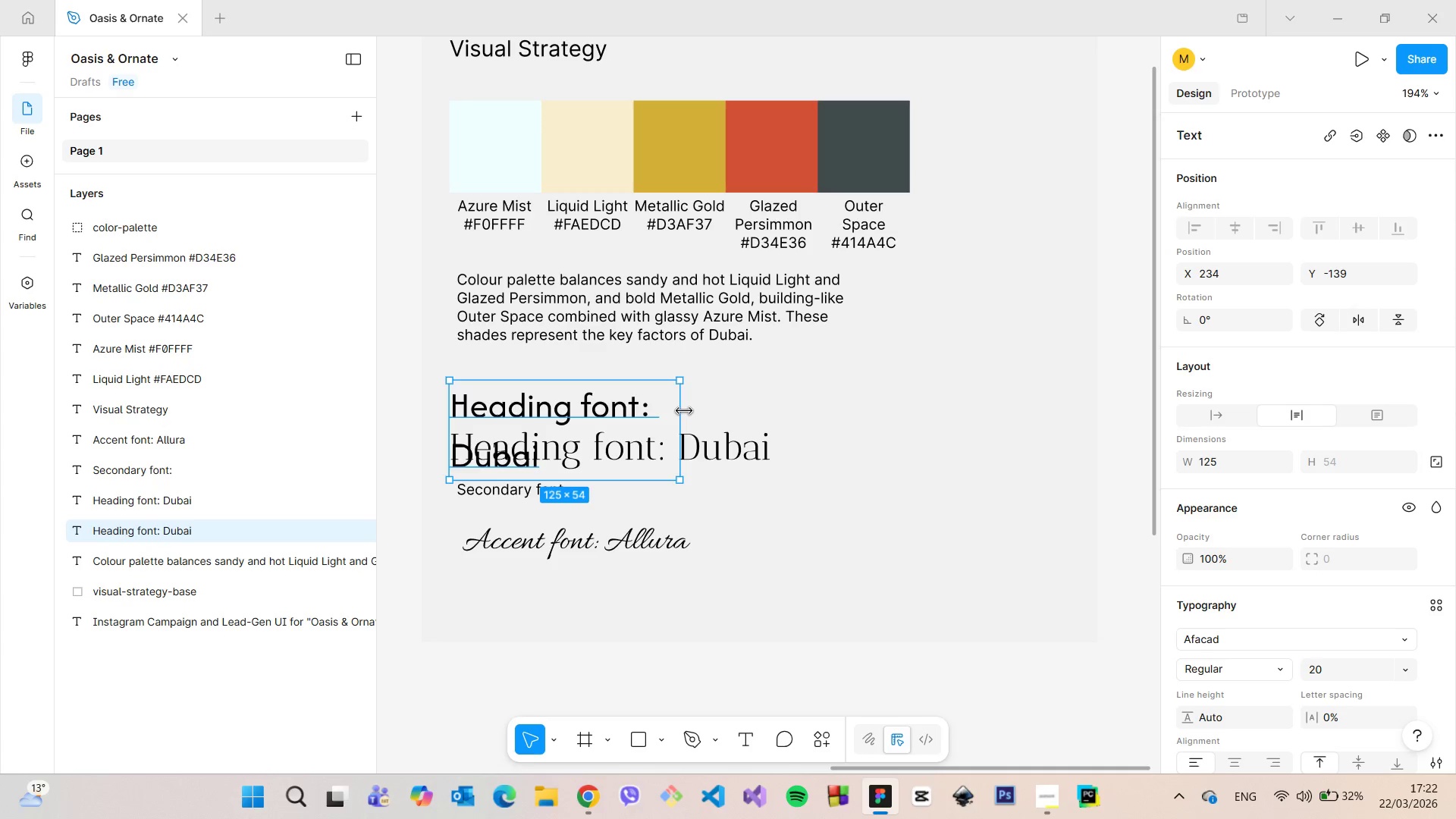 
left_click_drag(start_coordinate=[684, 411], to_coordinate=[783, 405])
 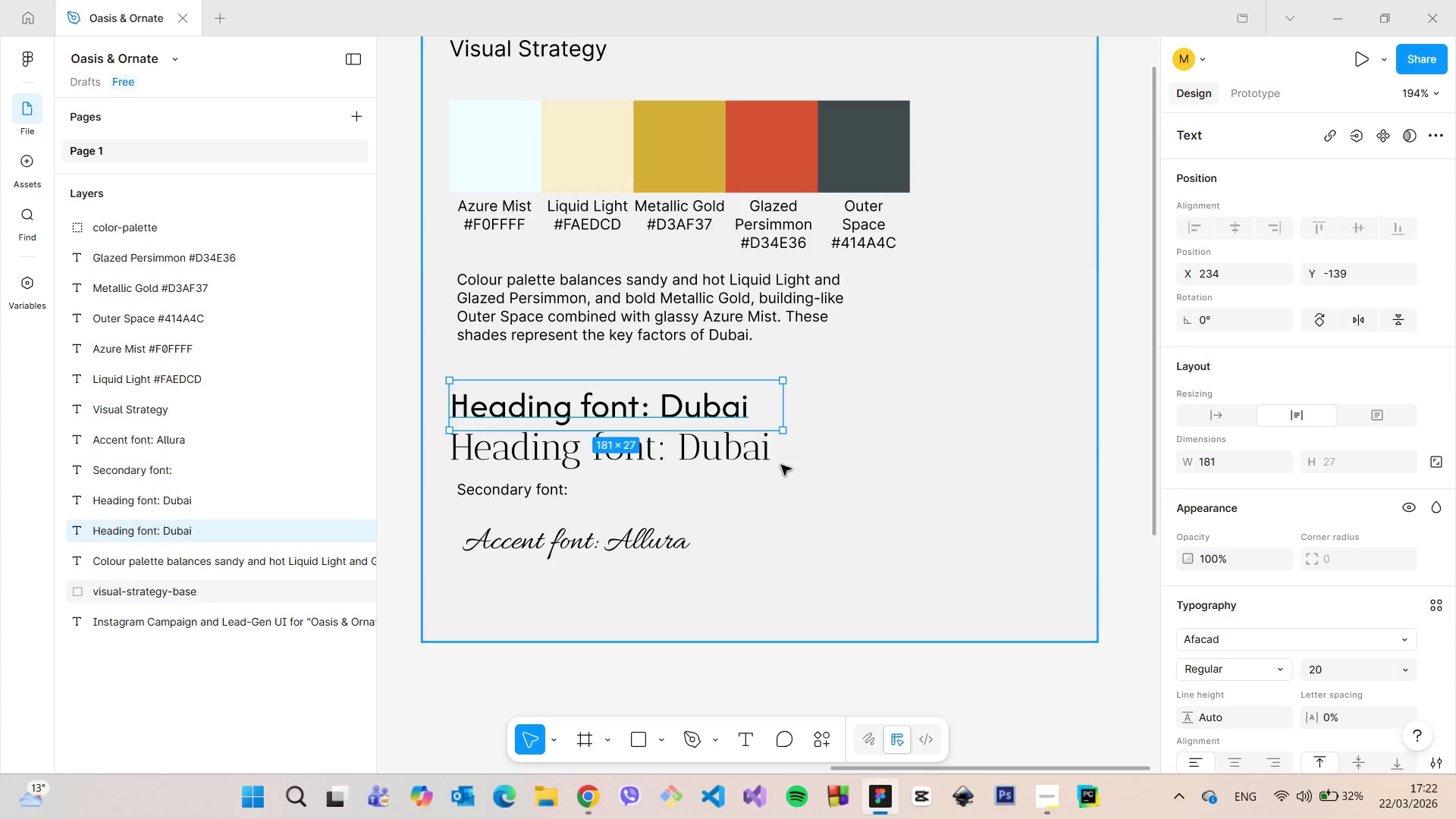 
left_click([781, 465])
 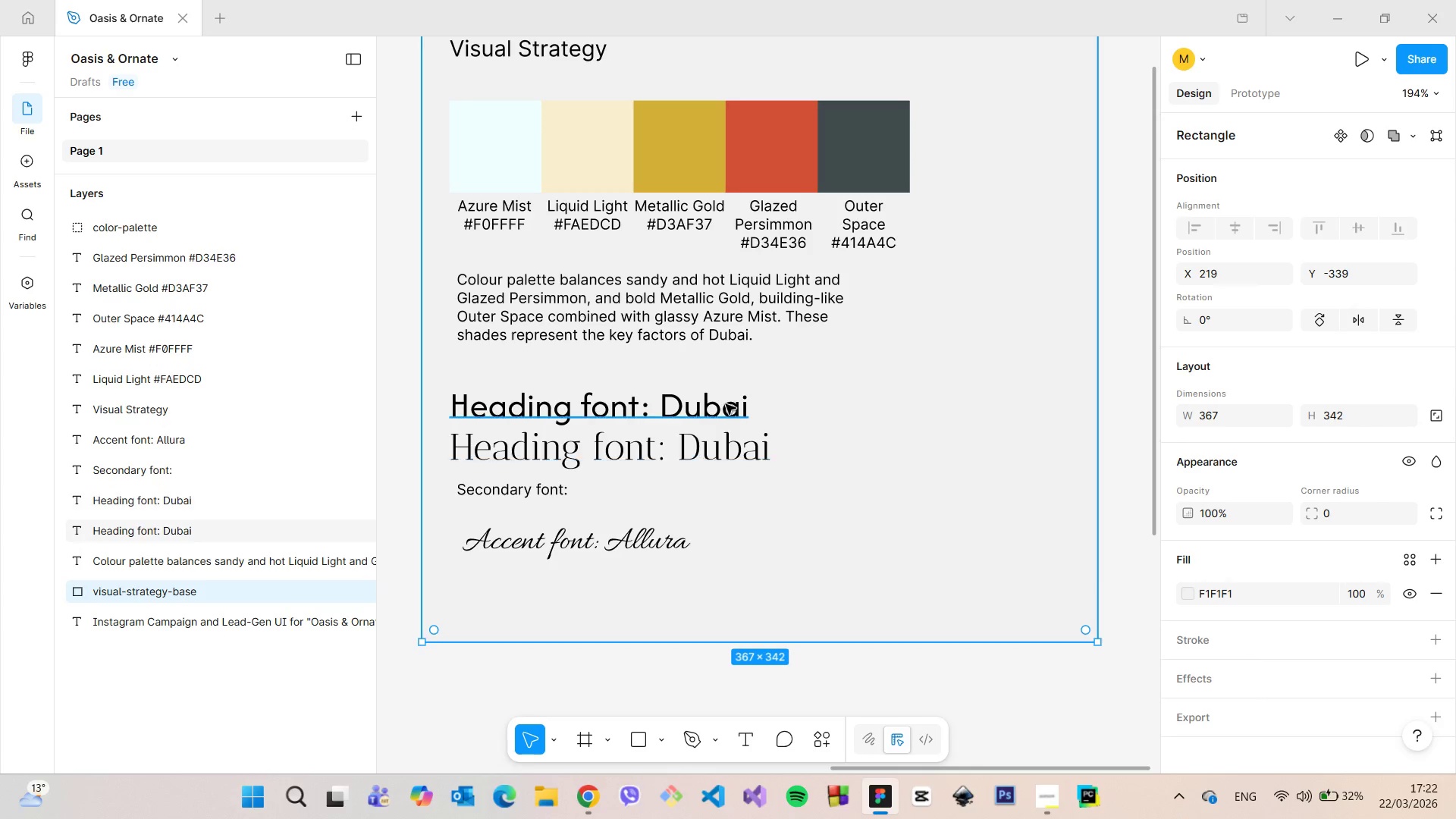 
left_click([726, 404])
 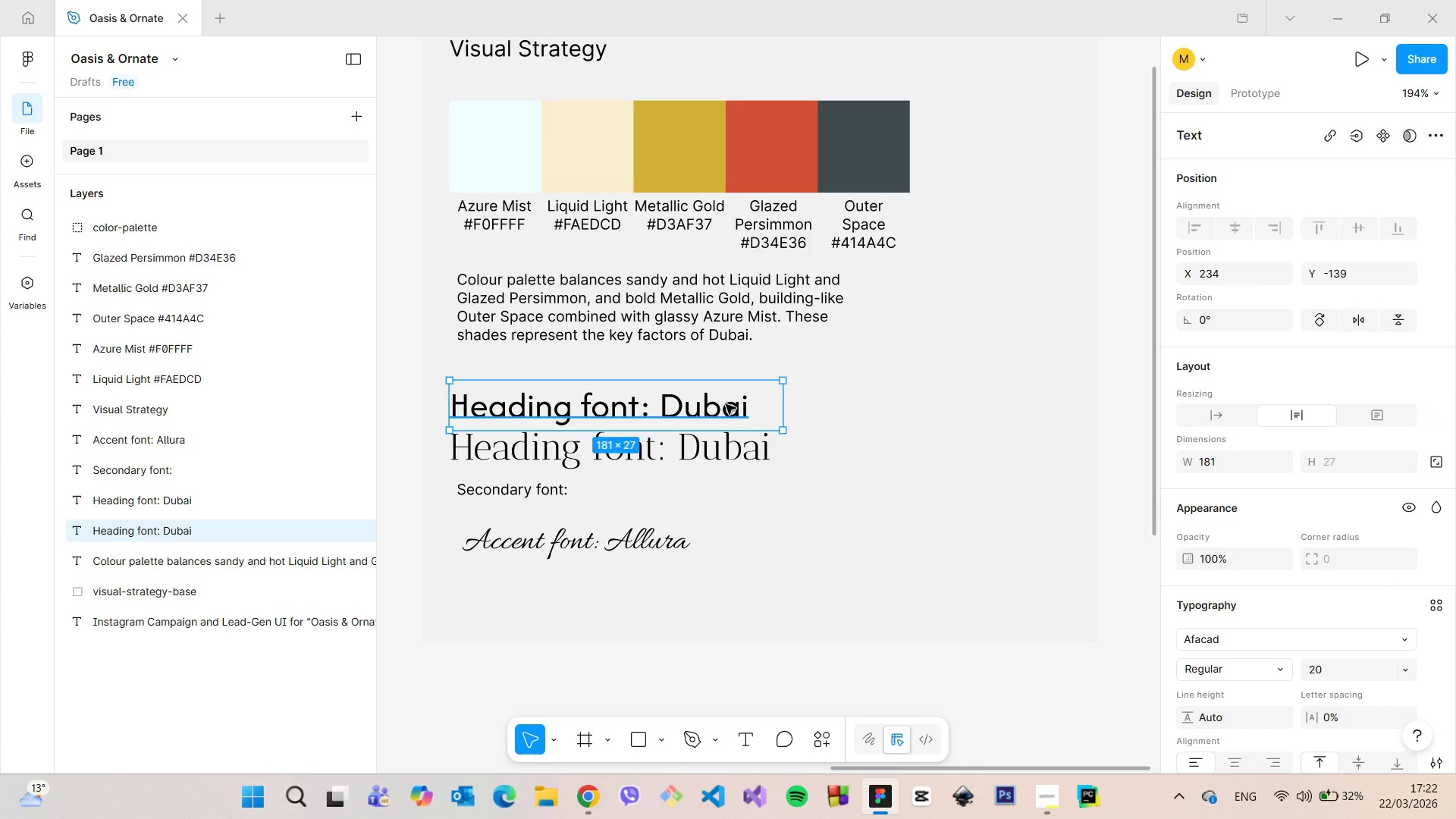 
key(Backspace)
 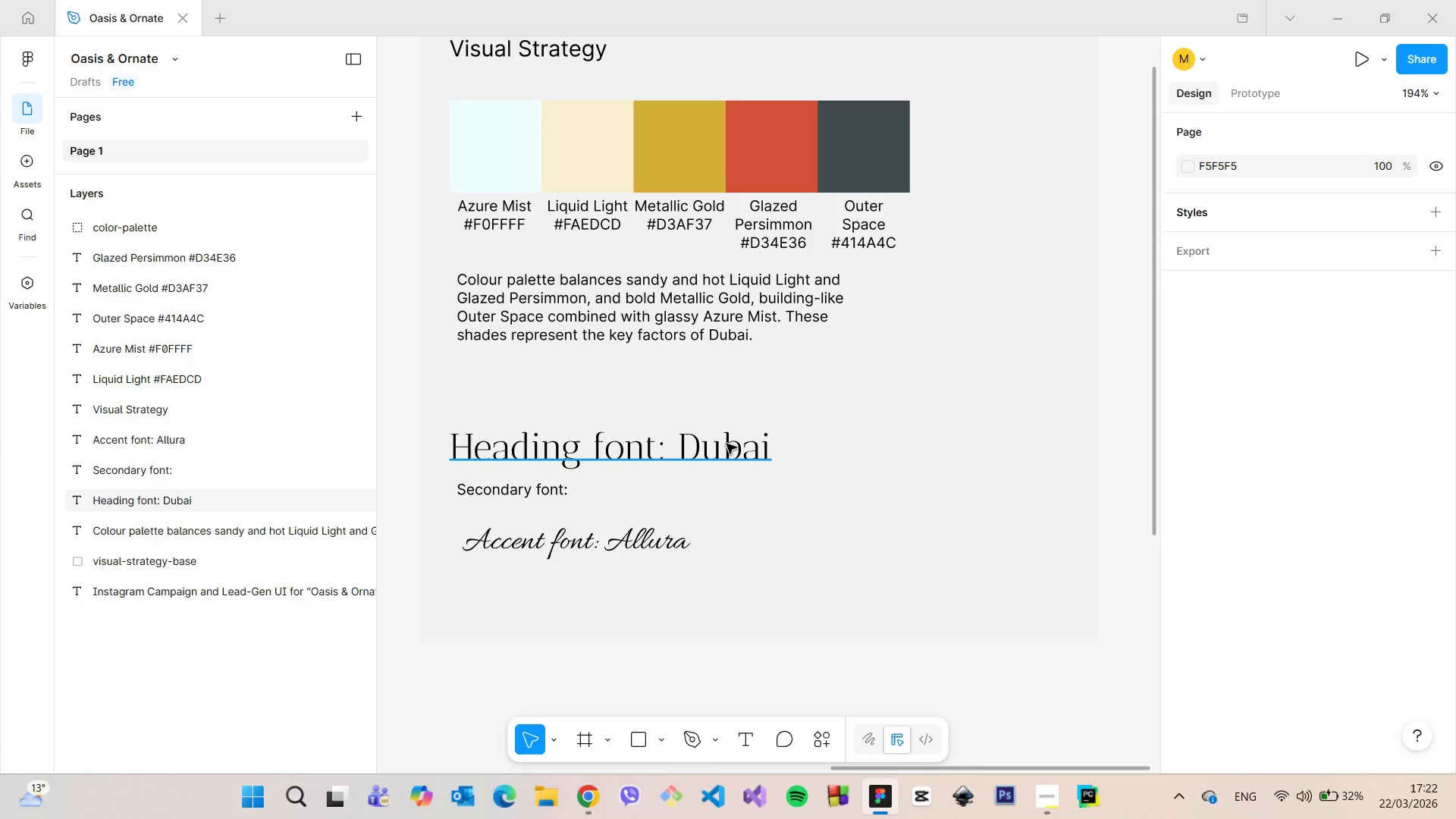 
left_click([726, 444])
 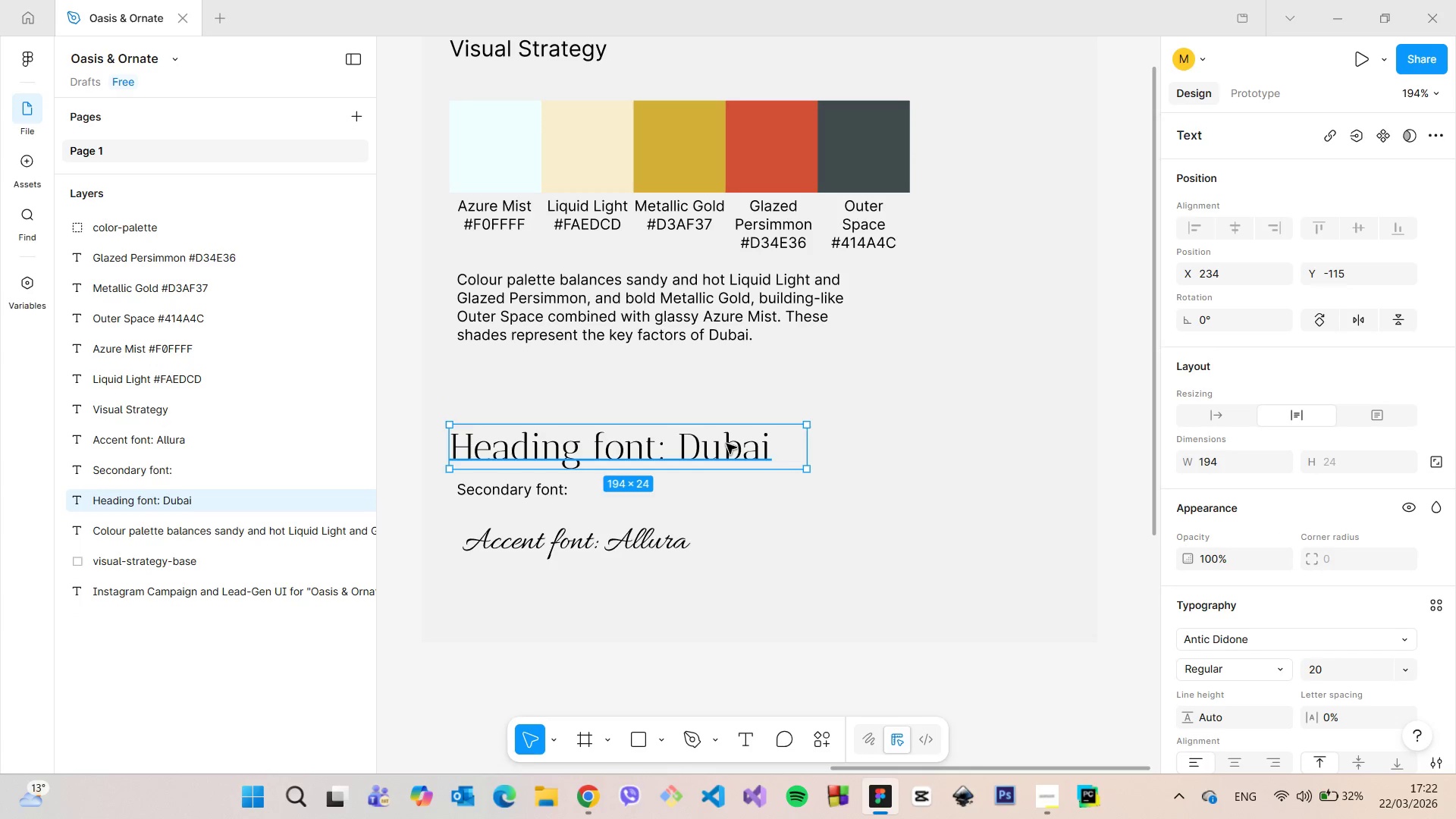 
left_click([726, 444])
 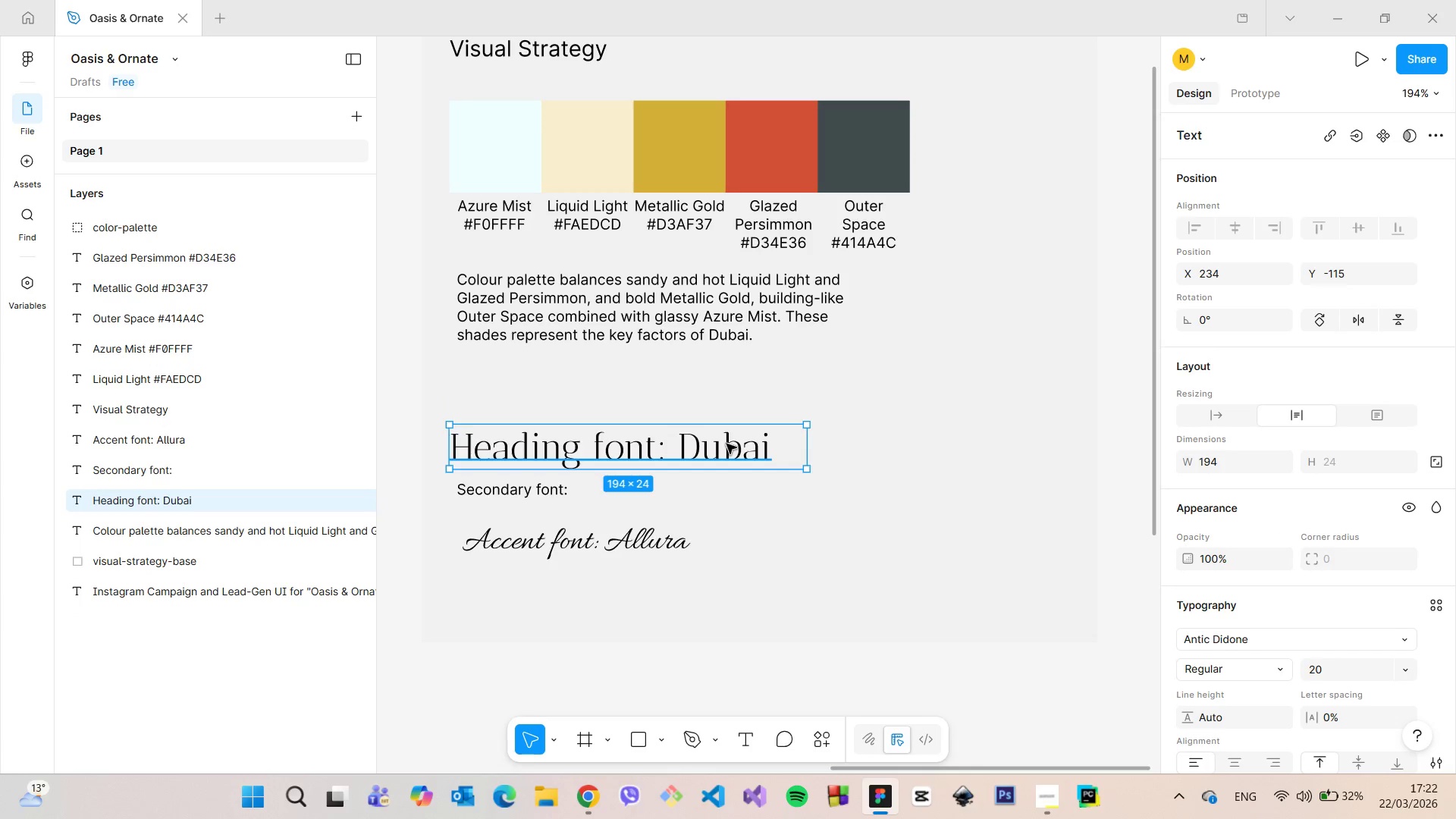 
double_click([726, 444])
 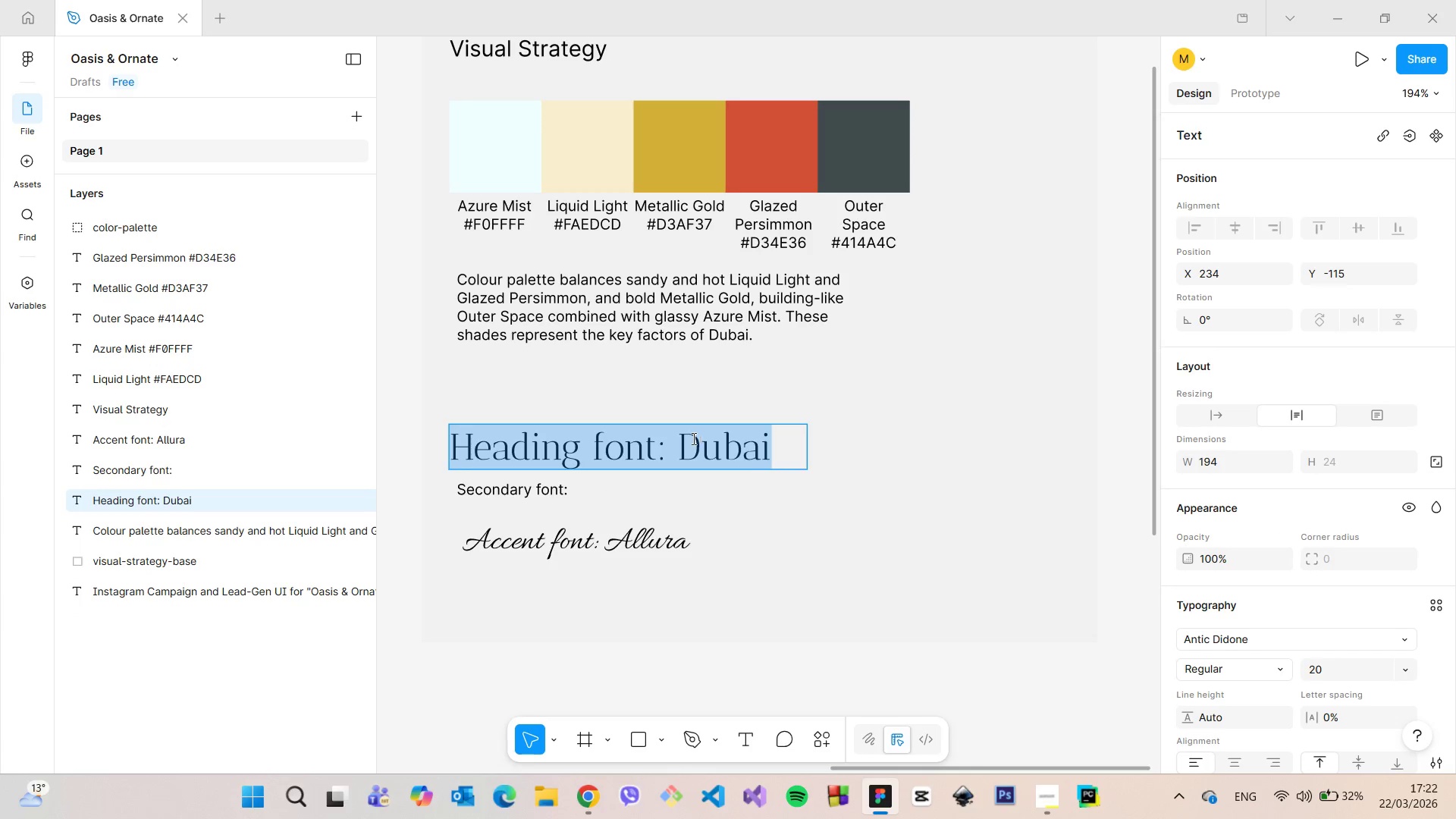 
left_click_drag(start_coordinate=[688, 439], to_coordinate=[774, 452])
 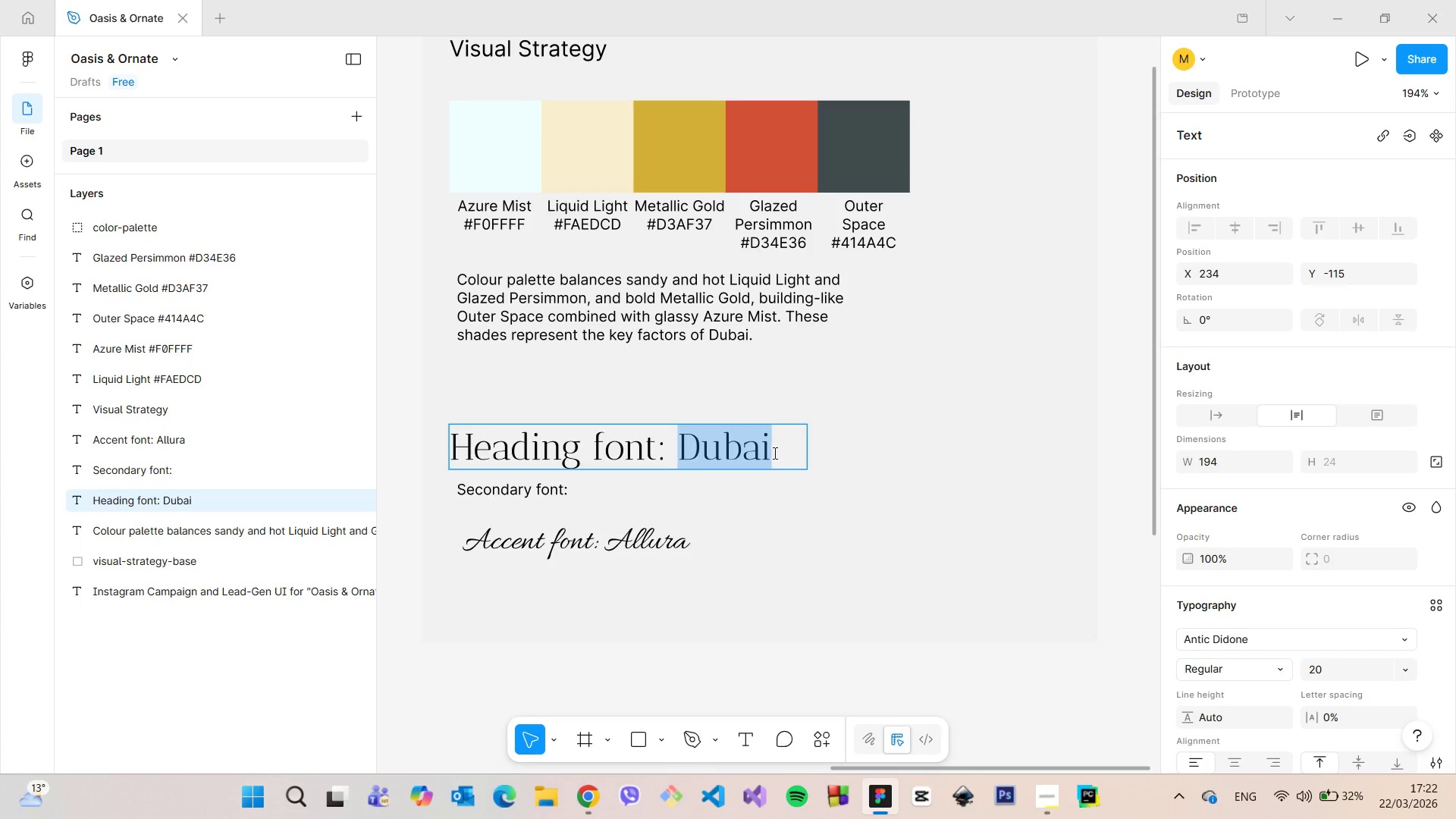 
type(Antic Didone)
 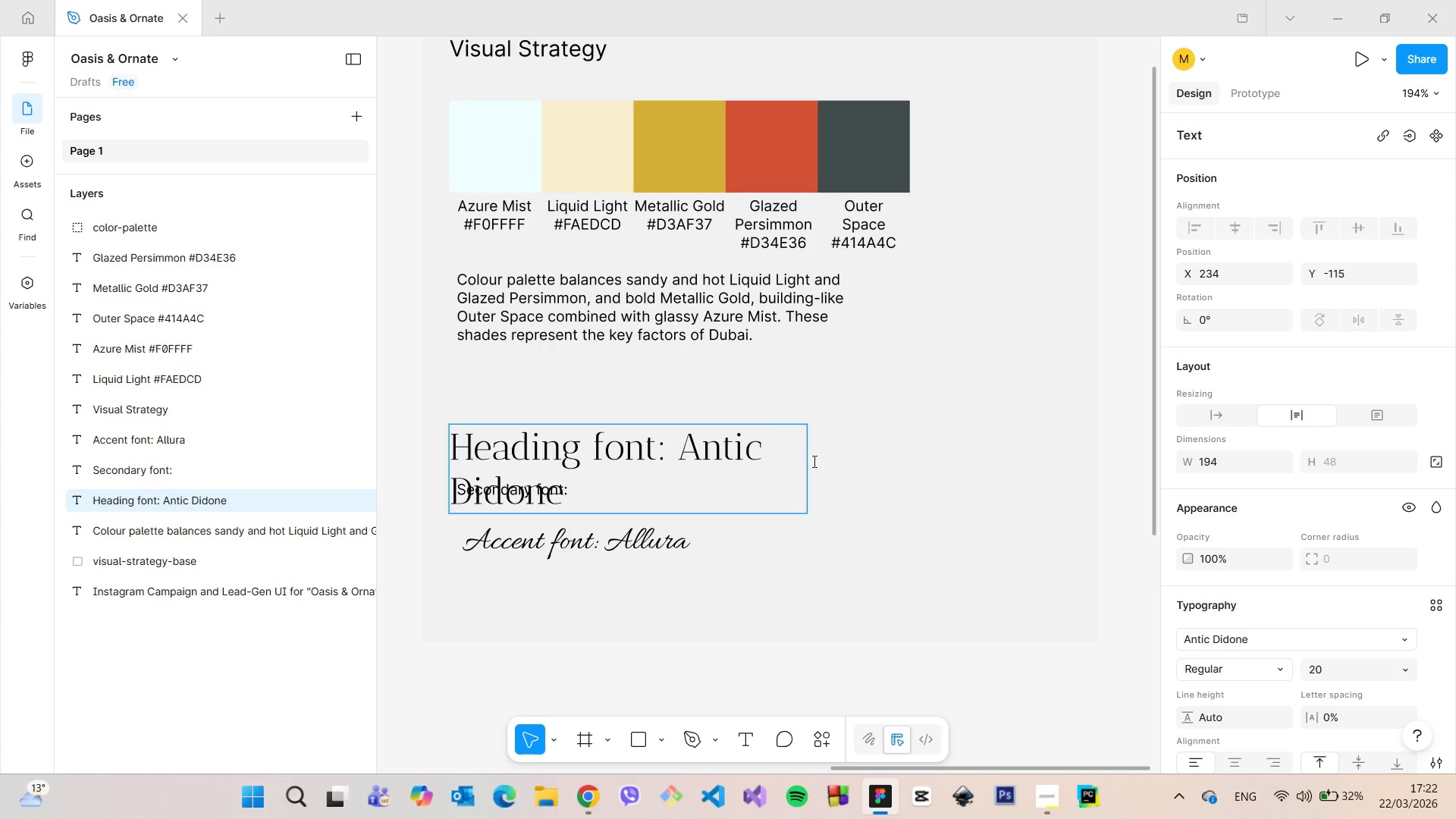 
left_click([840, 462])
 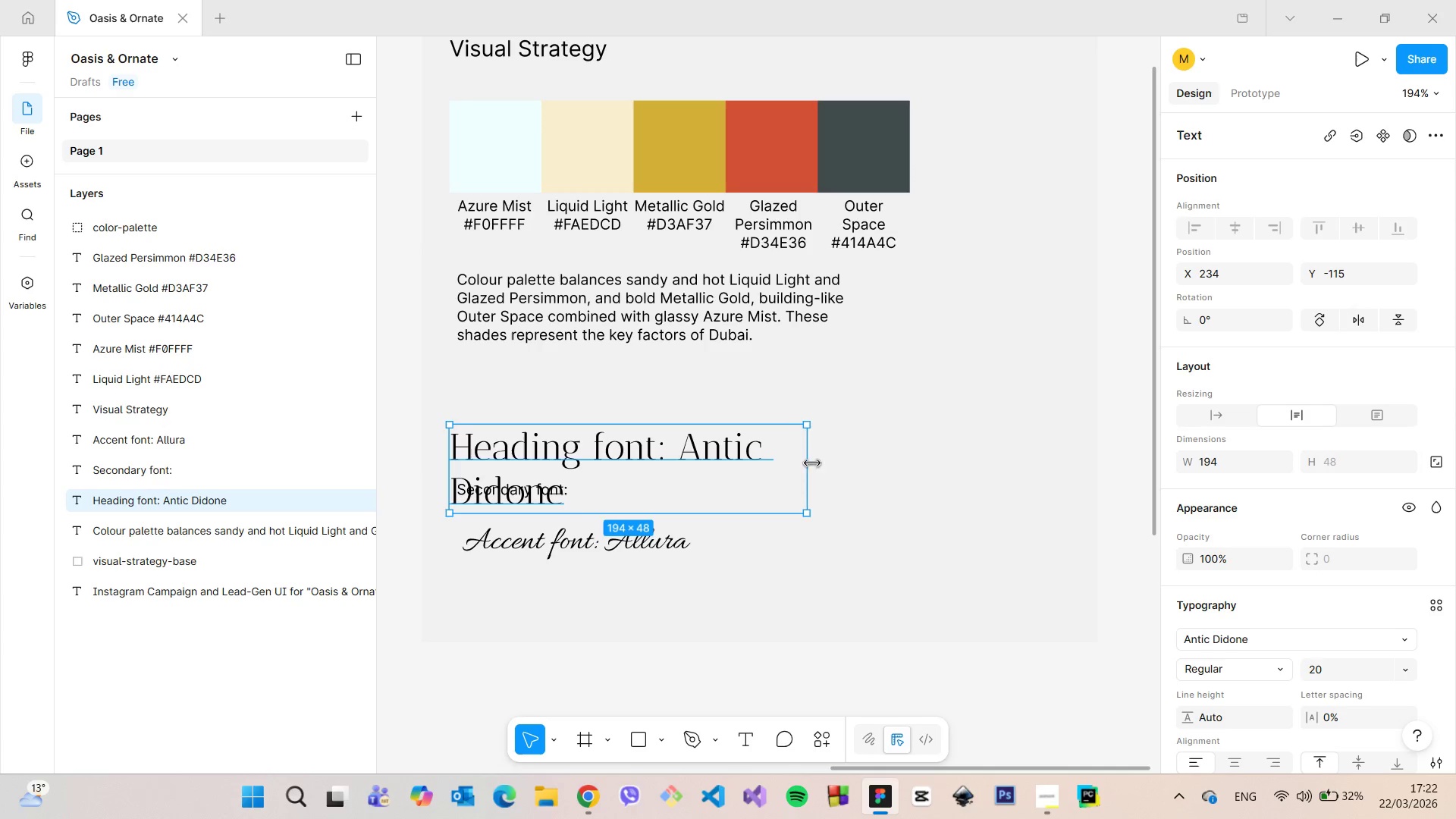 
left_click_drag(start_coordinate=[807, 463], to_coordinate=[899, 458])
 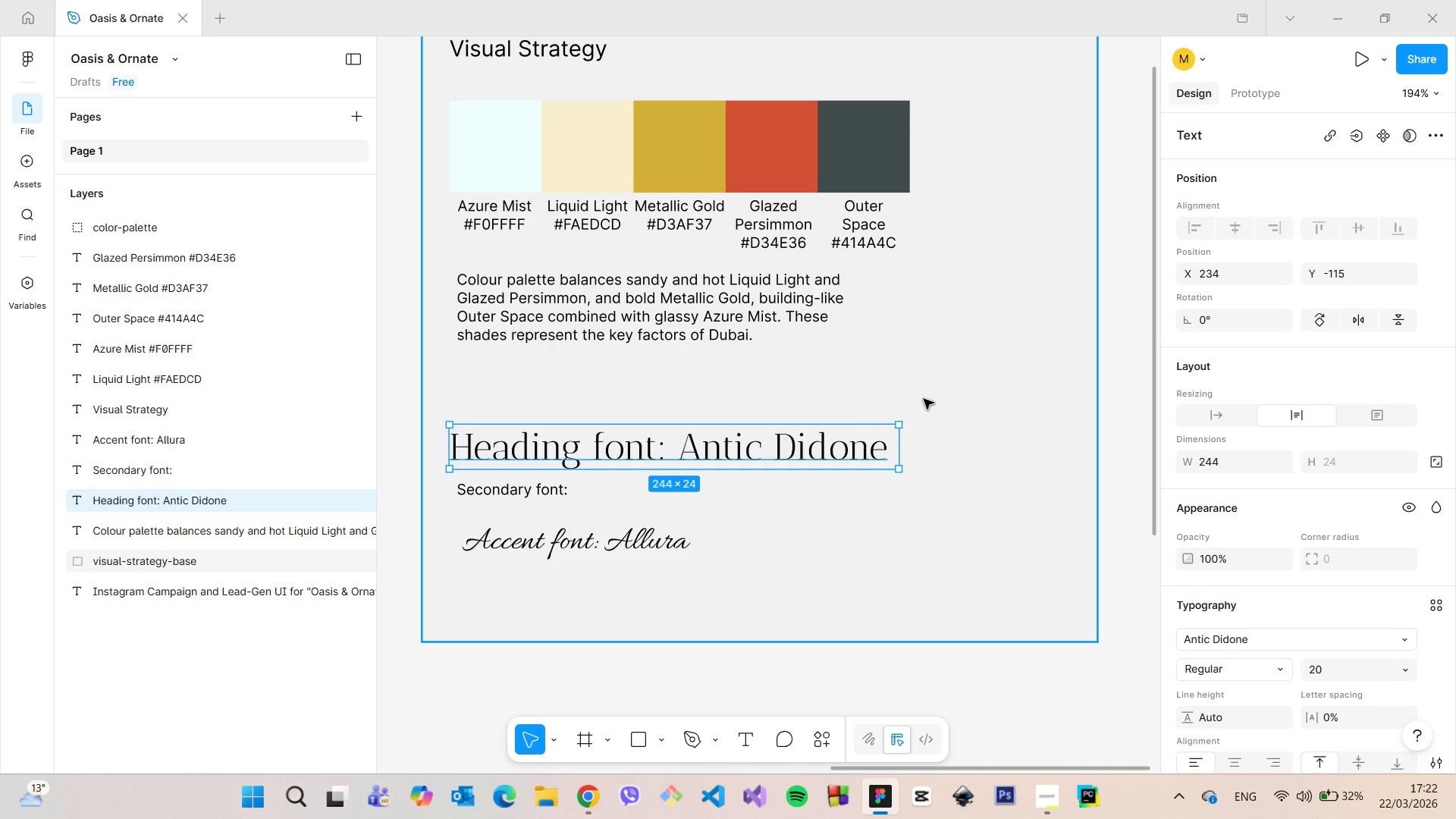 
left_click([924, 399])
 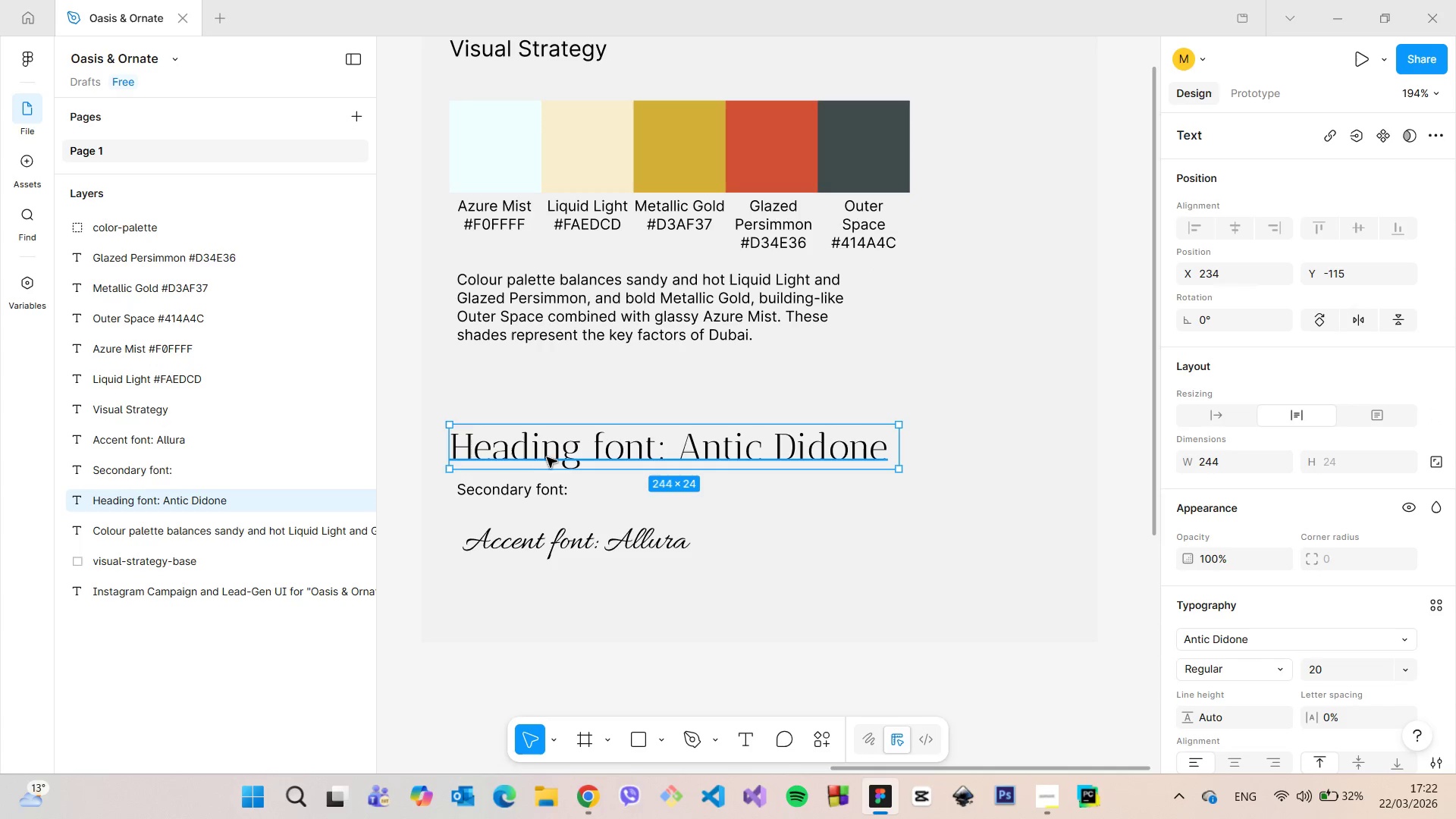 
hold_key(key=AltLeft, duration=0.94)
left_click_drag(start_coordinate=[558, 454], to_coordinate=[556, 410])
 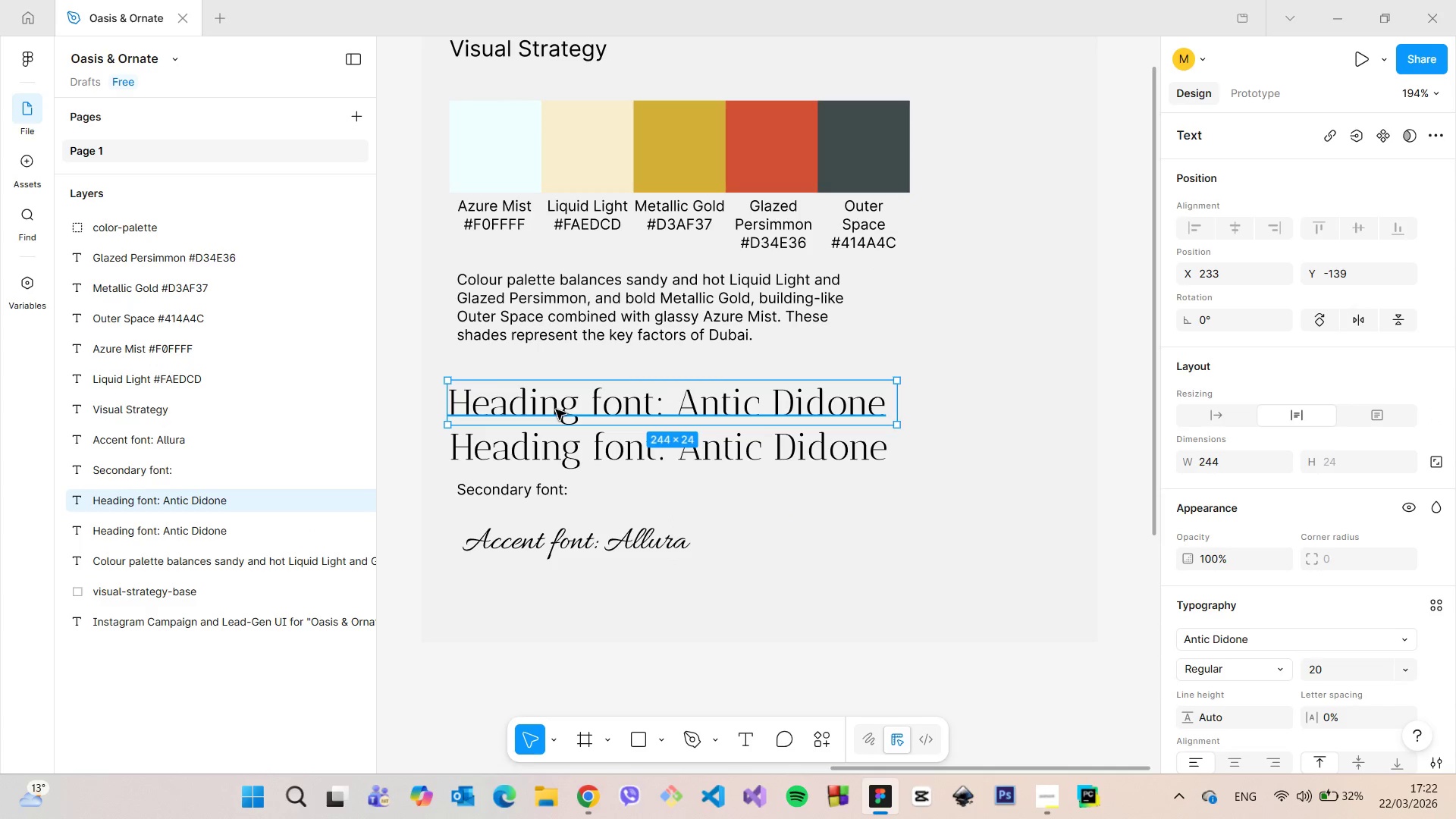 
left_click([556, 410])
 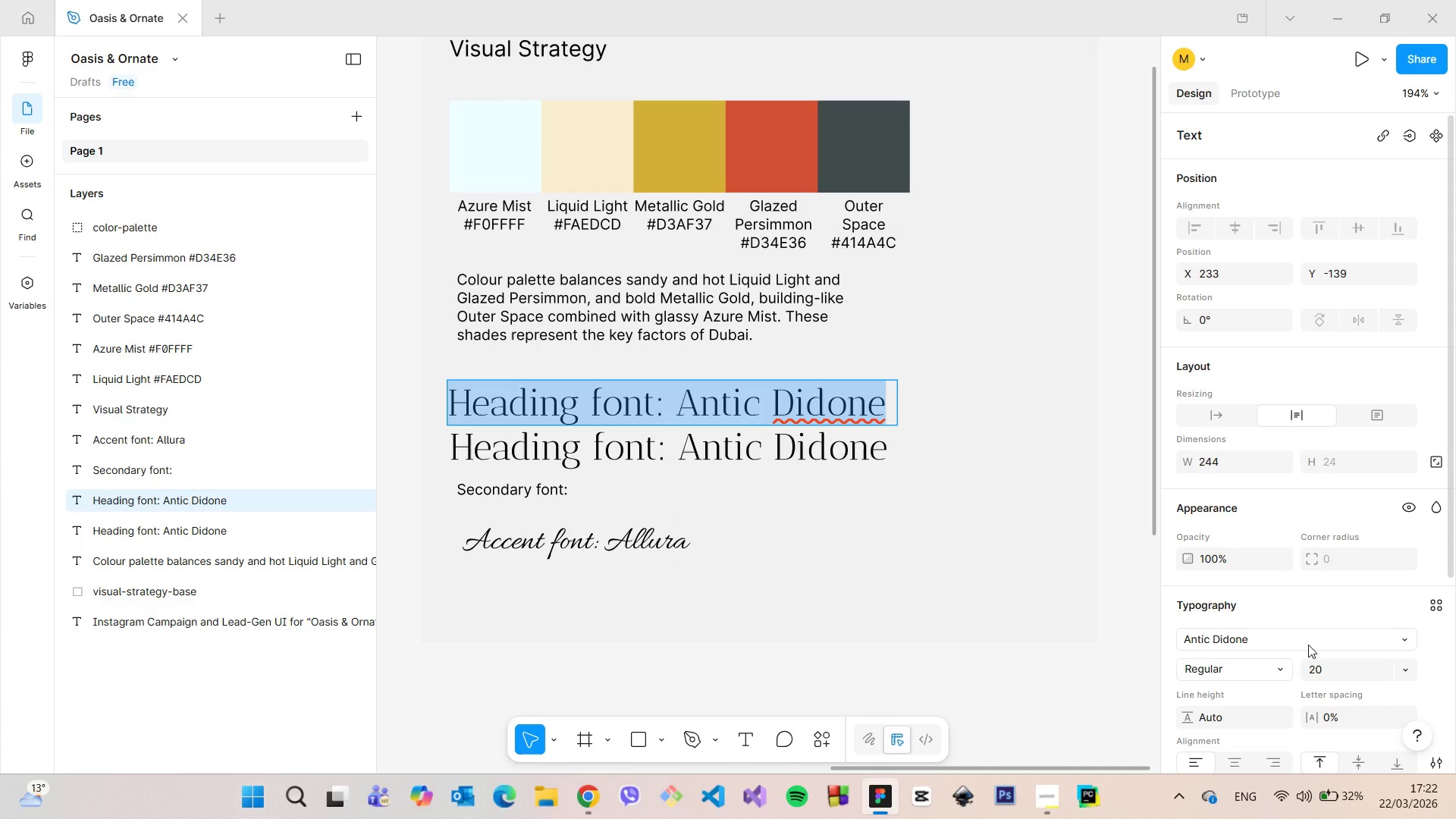 
left_click([1319, 633])
 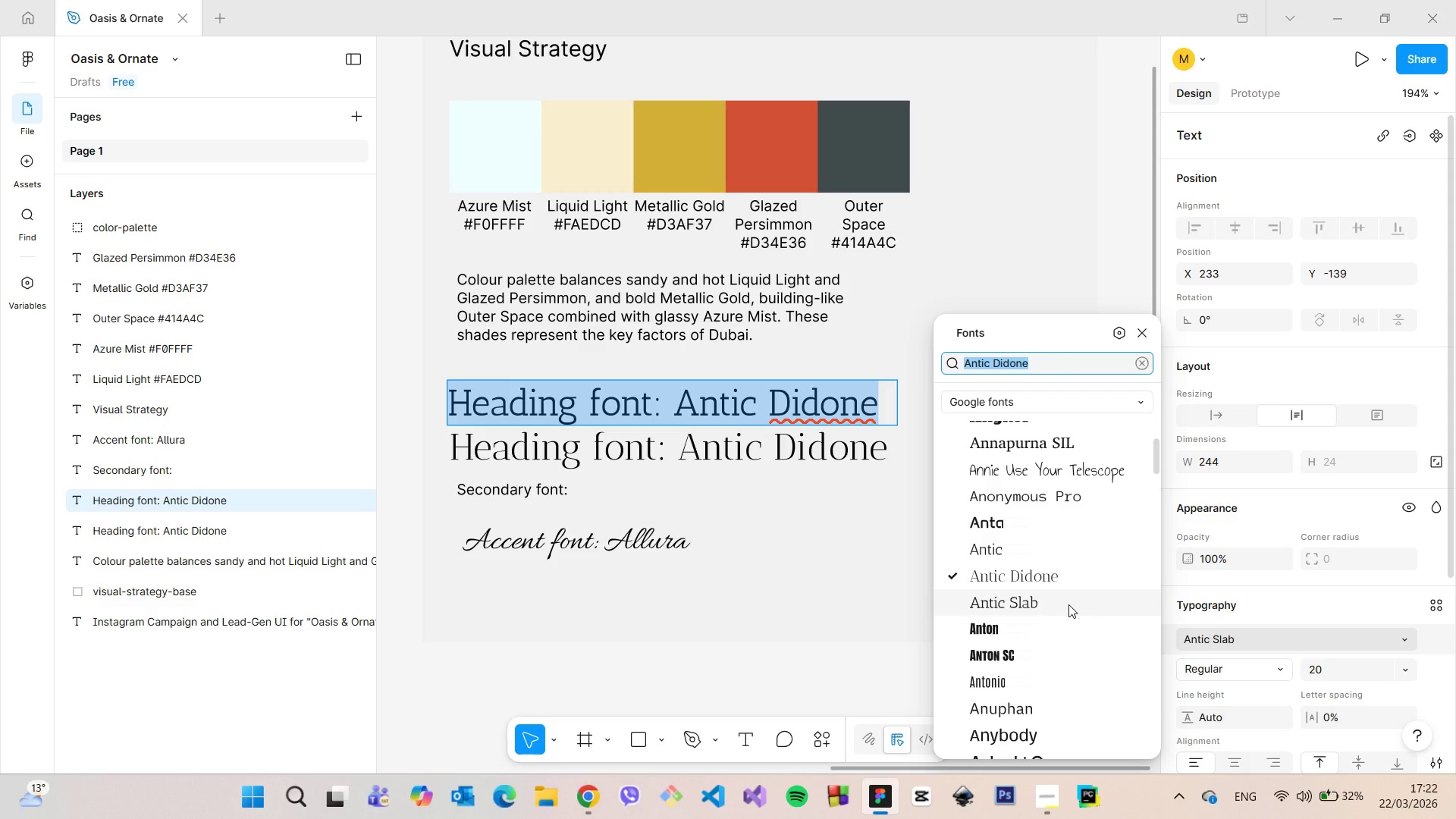 
scroll: coordinate [1068, 604], scroll_direction: down, amount: 2.0
 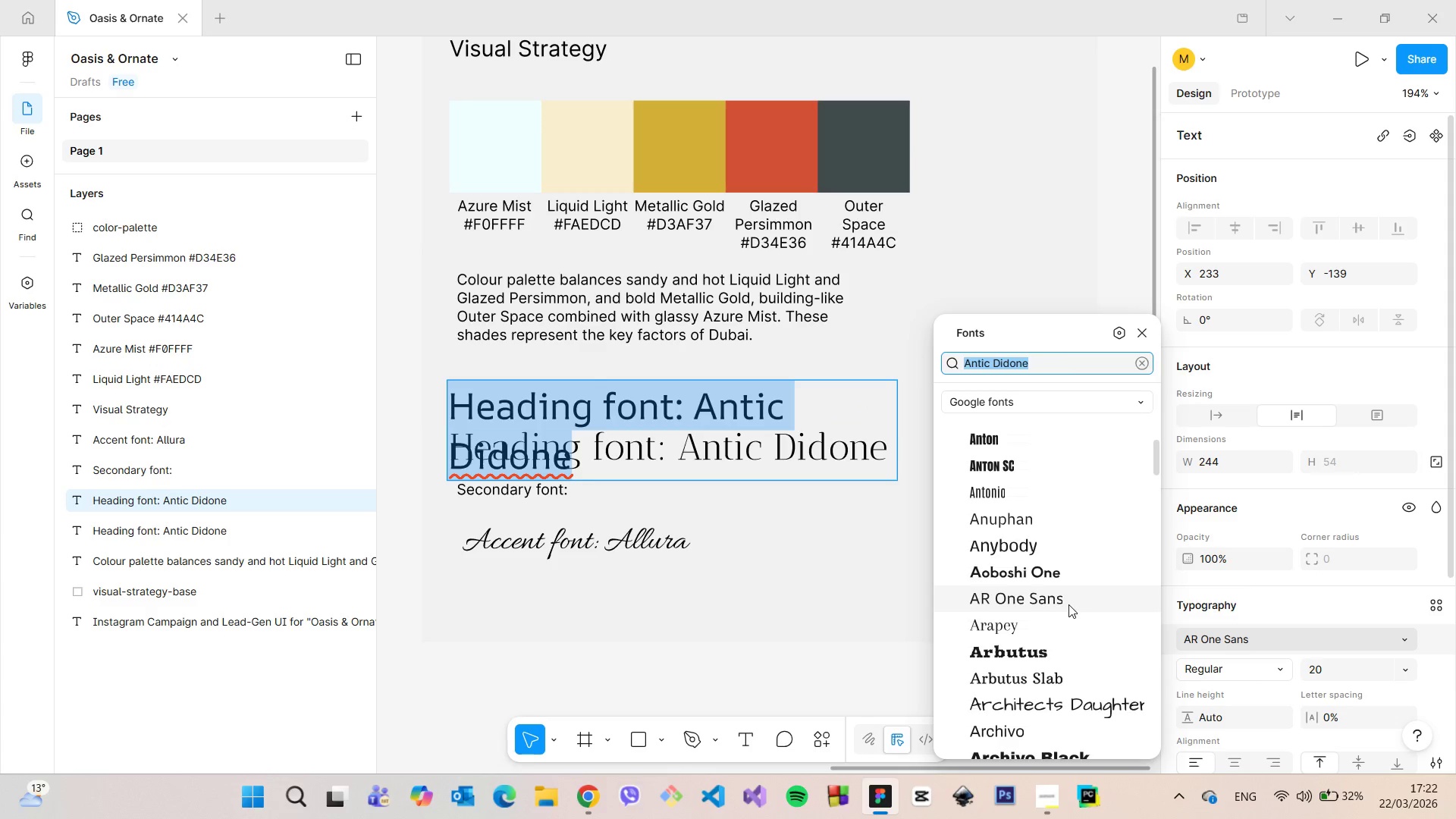 
mouse_move([1068, 554])
 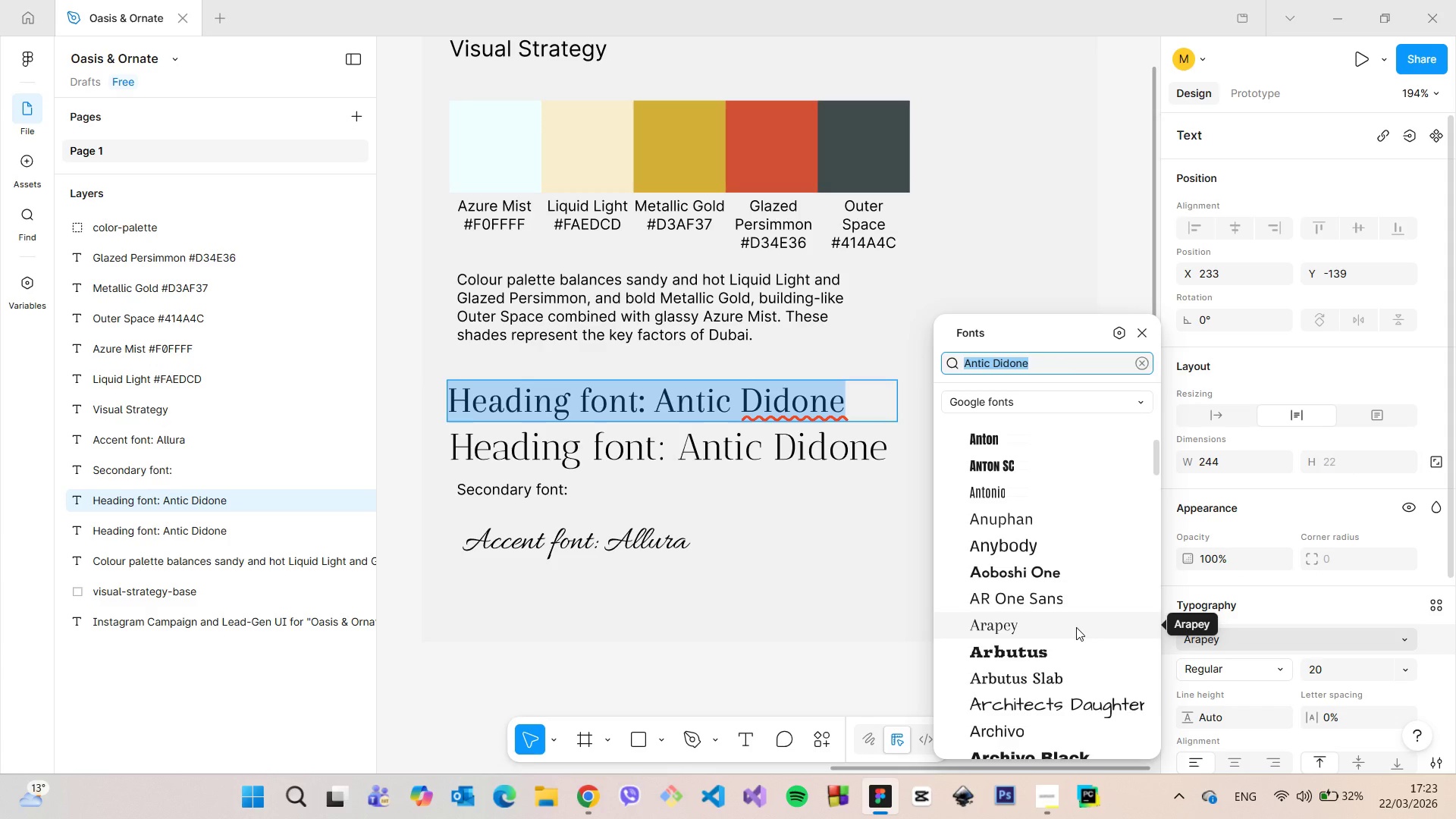 
scroll: coordinate [1073, 609], scroll_direction: down, amount: 5.0
 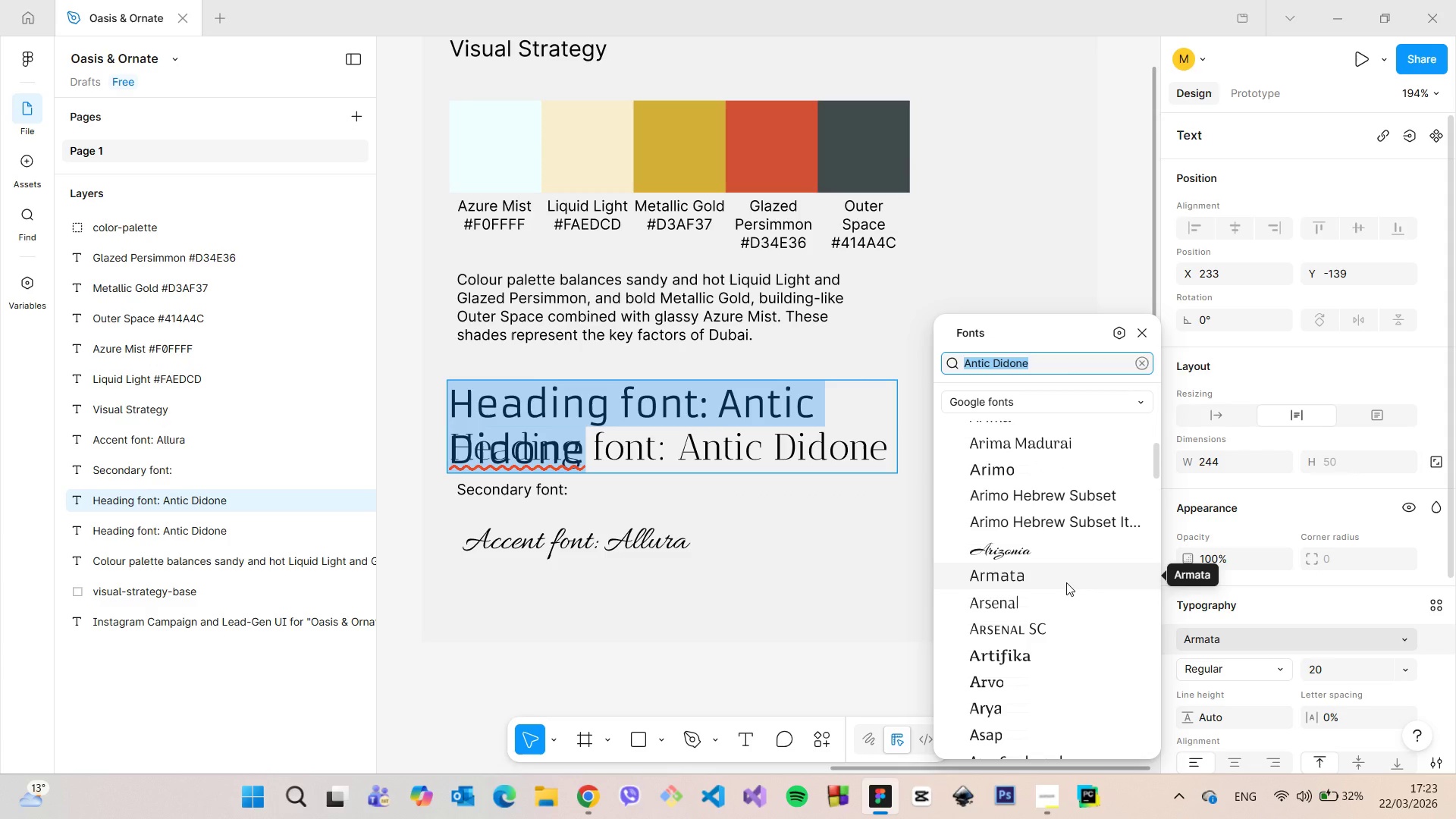 
mouse_move([1061, 585])
 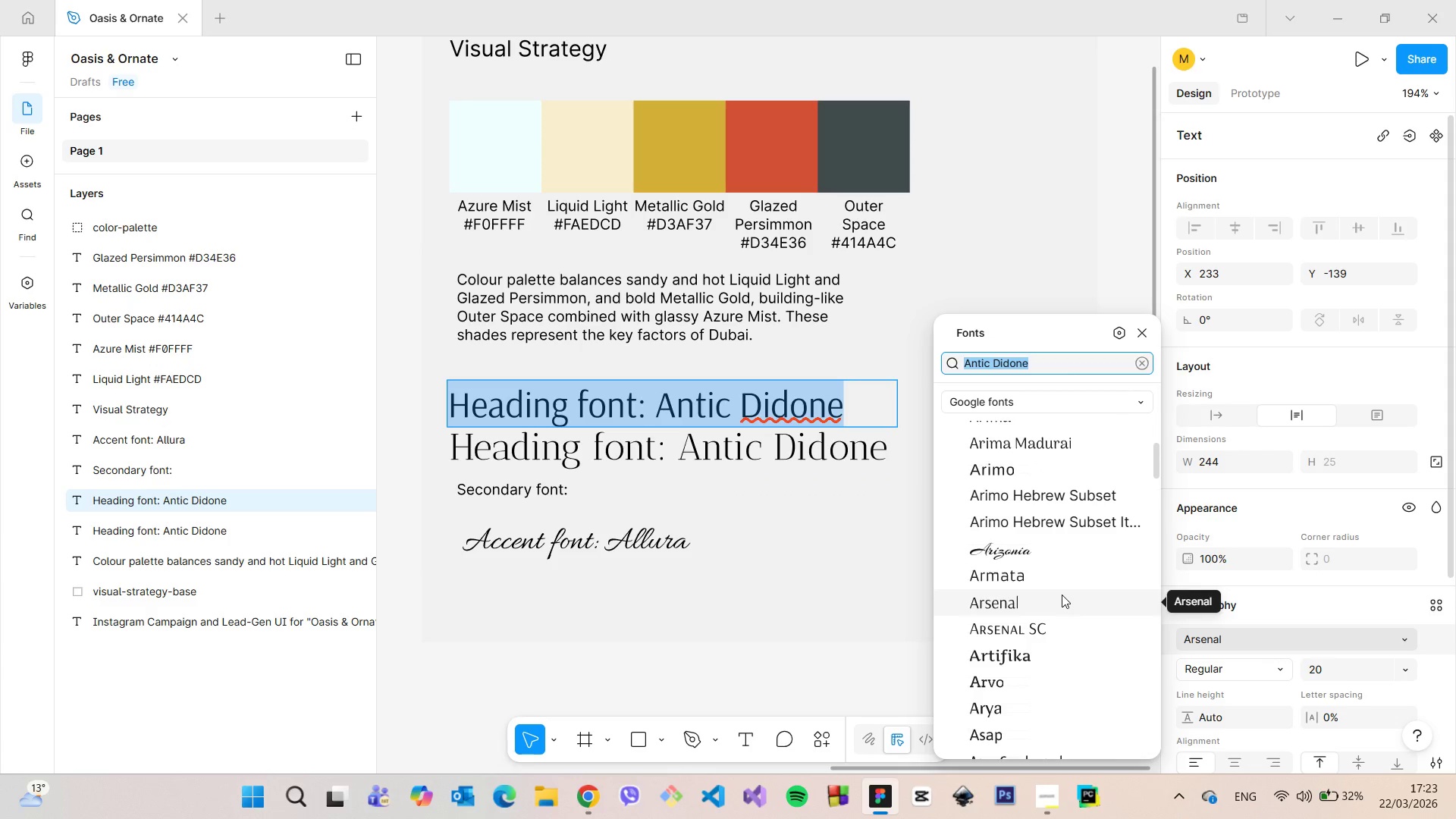 
scroll: coordinate [1056, 614], scroll_direction: down, amount: 12.0
 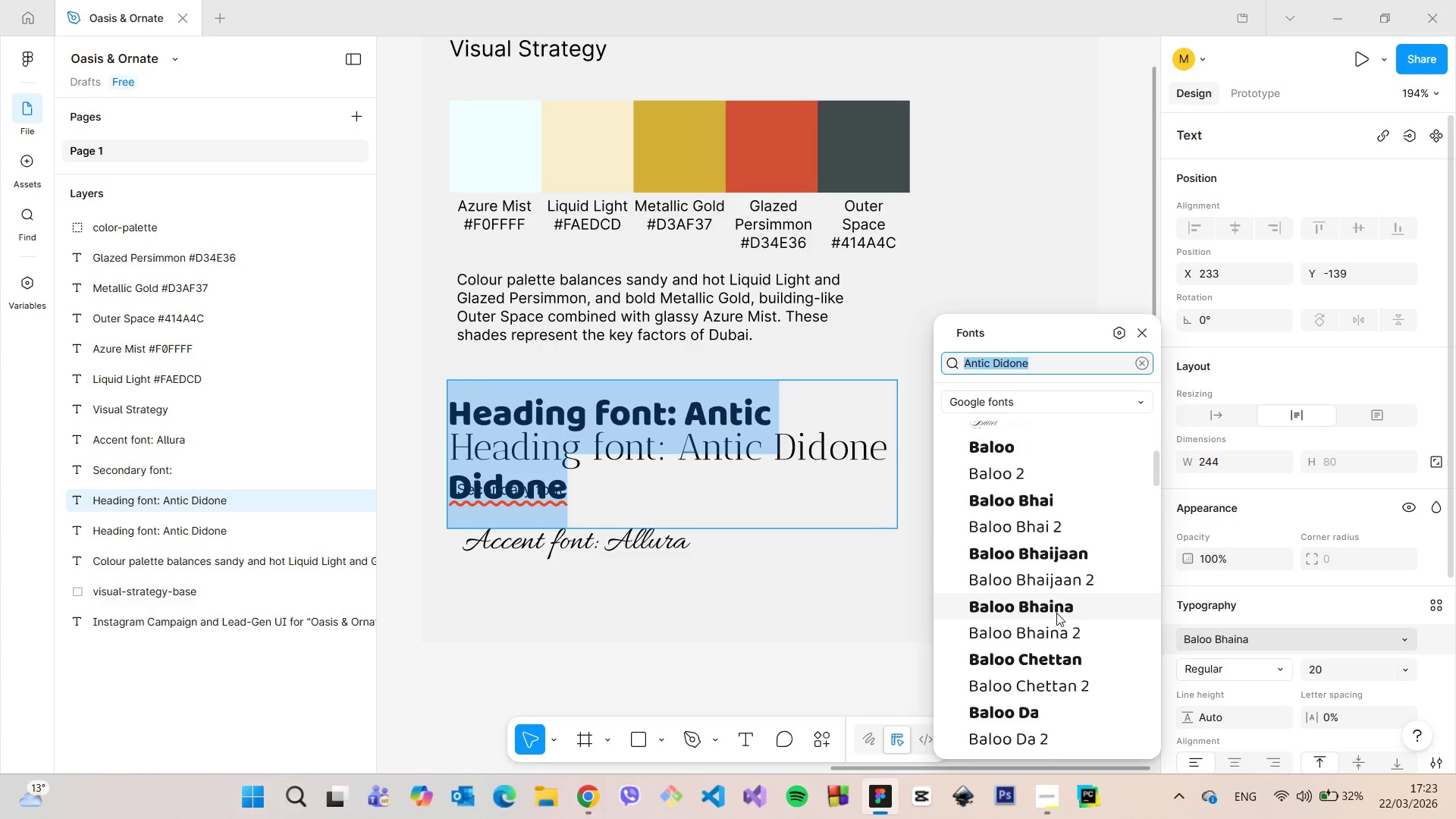 
scroll: coordinate [1044, 521], scroll_direction: down, amount: 13.0
 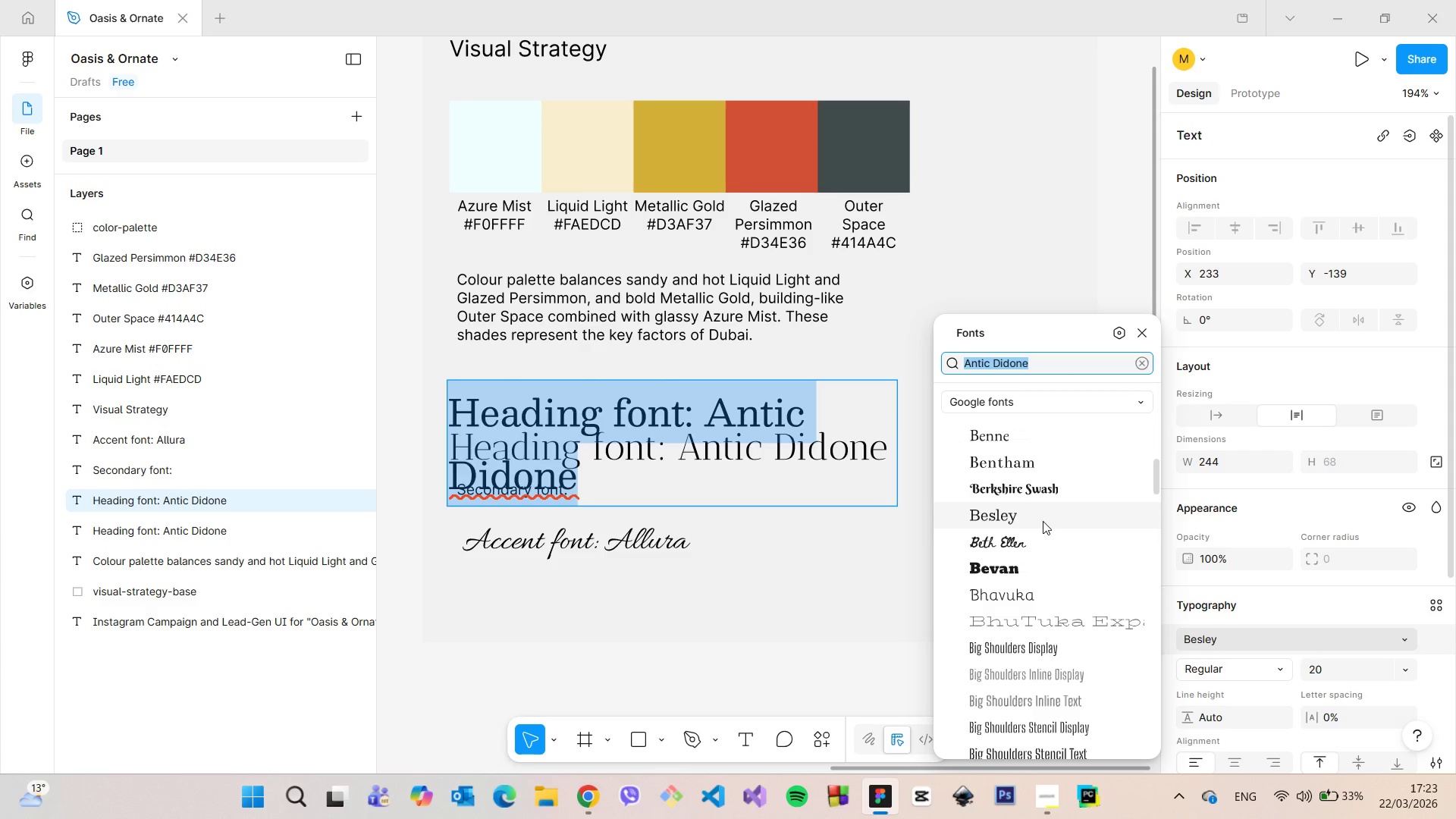 
scroll: coordinate [1056, 624], scroll_direction: down, amount: 12.0
 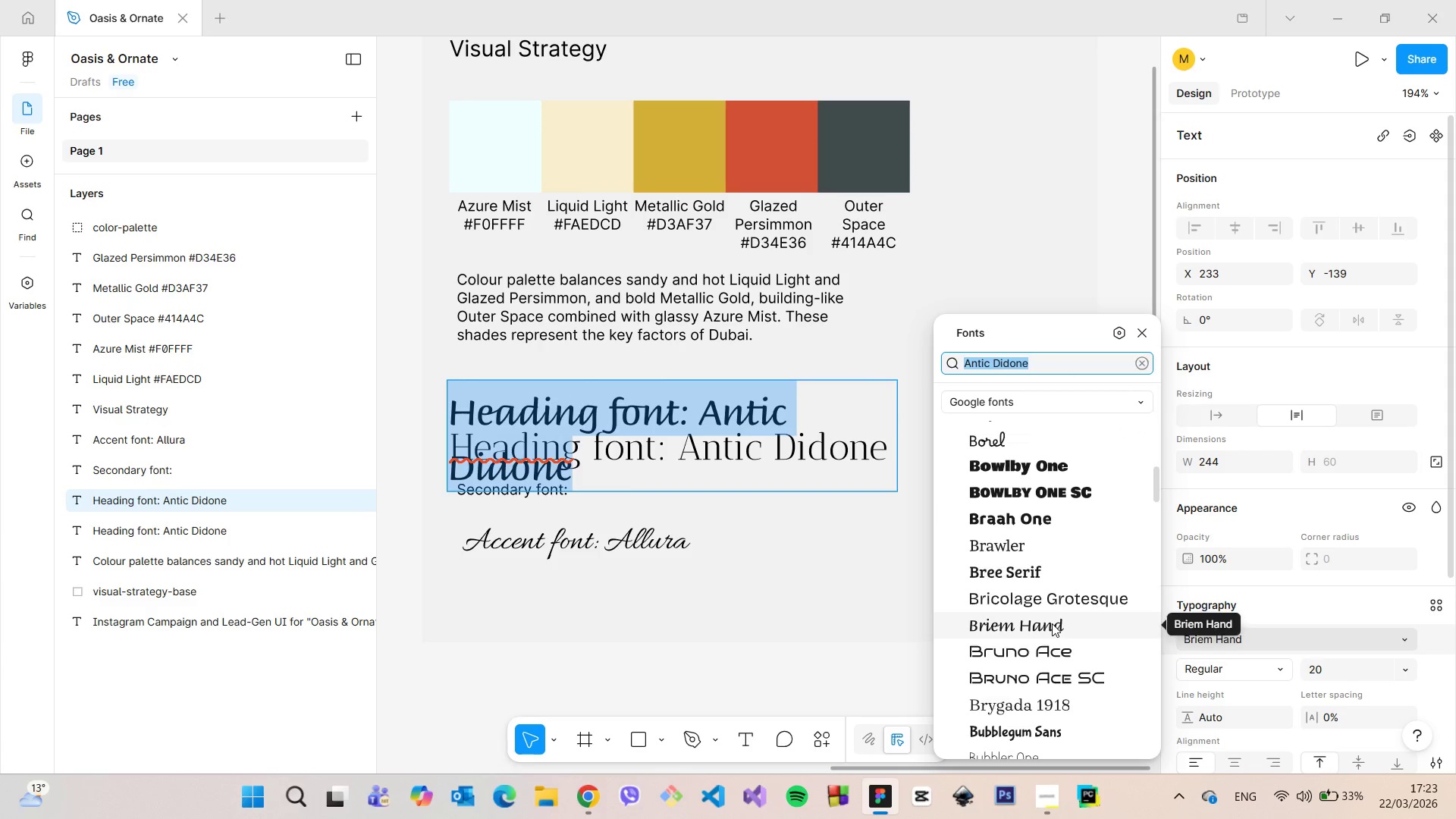 
scroll: coordinate [1028, 548], scroll_direction: down, amount: 17.0
 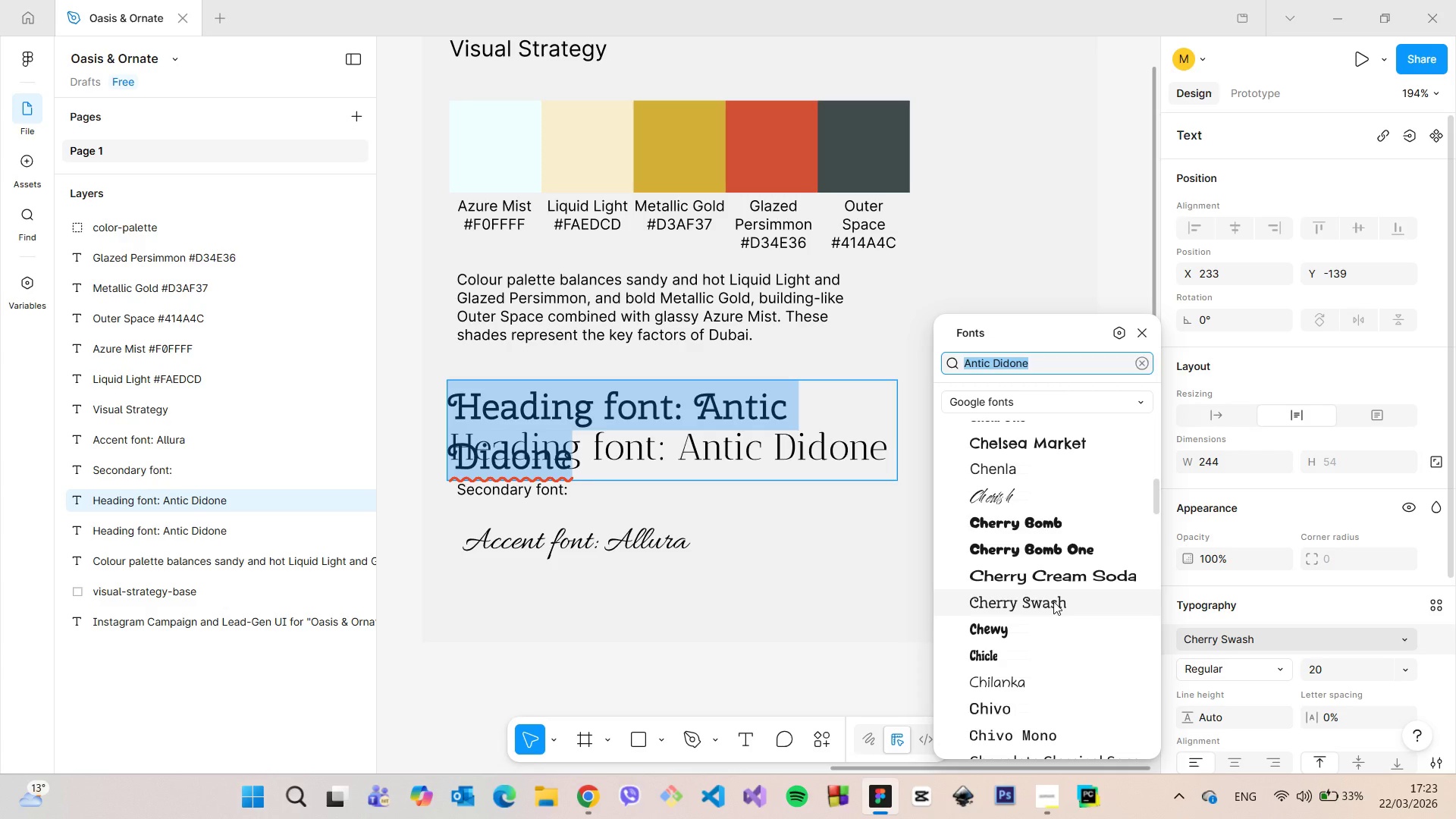 
scroll: coordinate [1060, 677], scroll_direction: down, amount: 13.0
 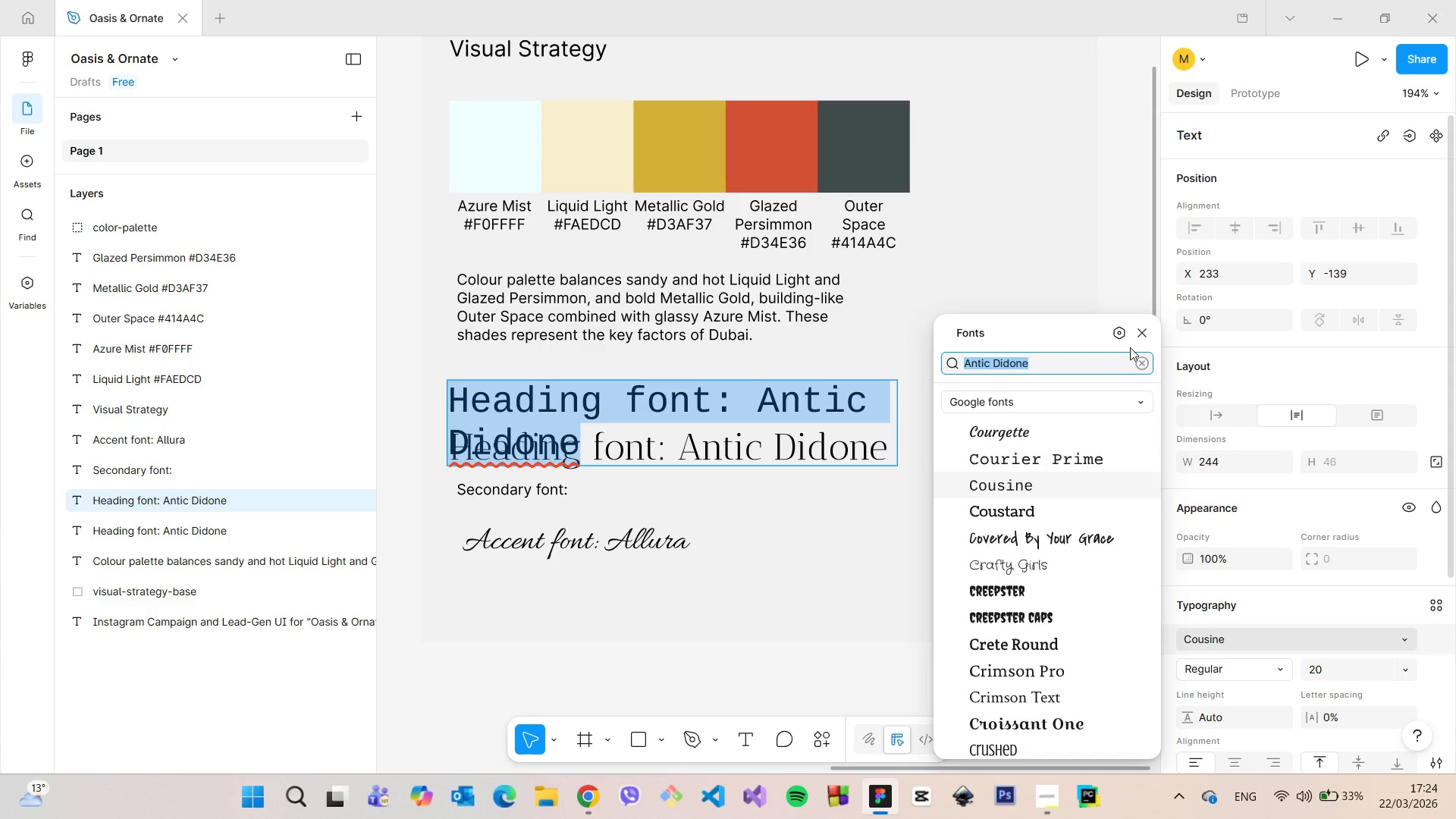 
left_click([1140, 338])
 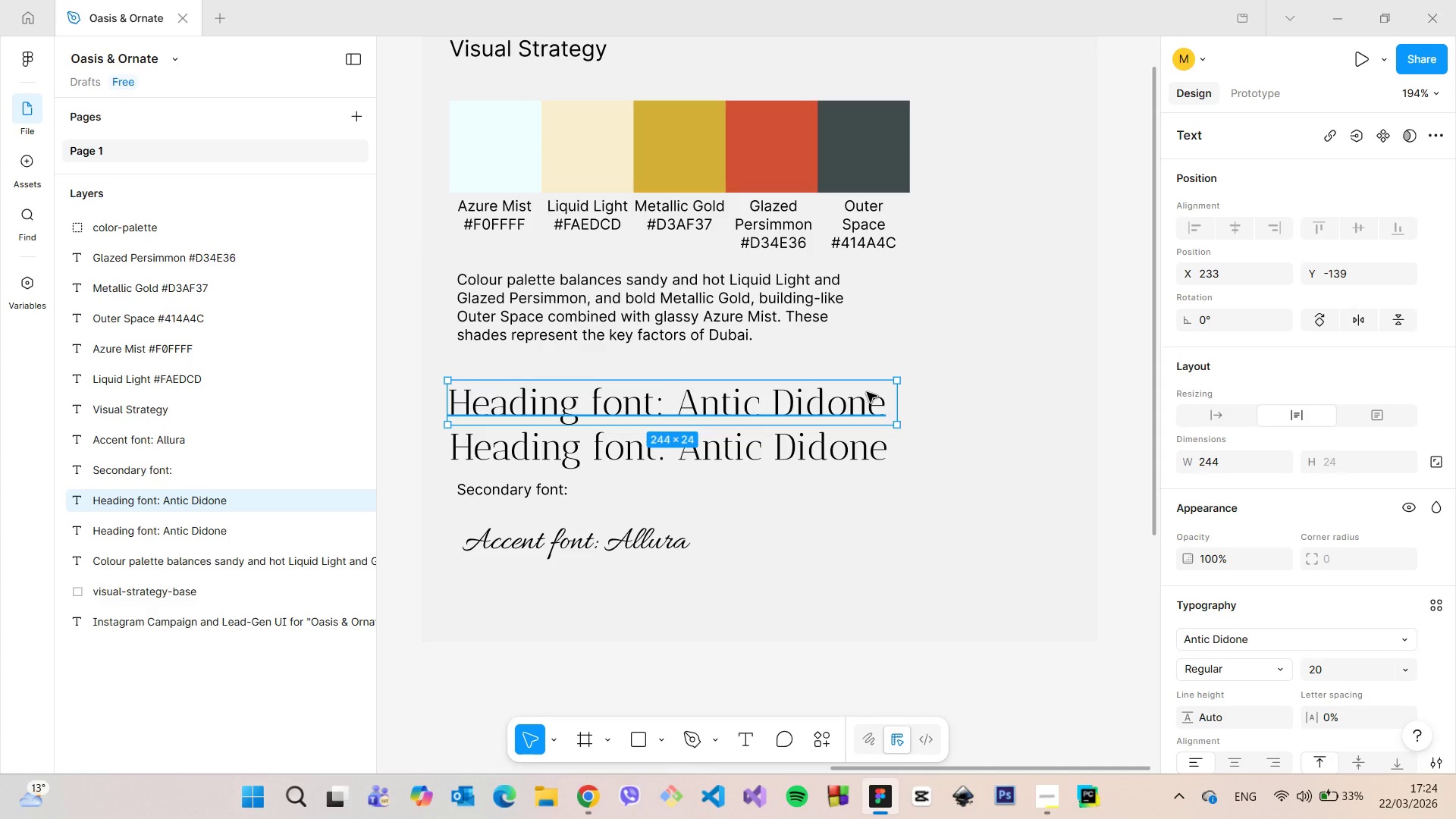 
key(Backspace)
 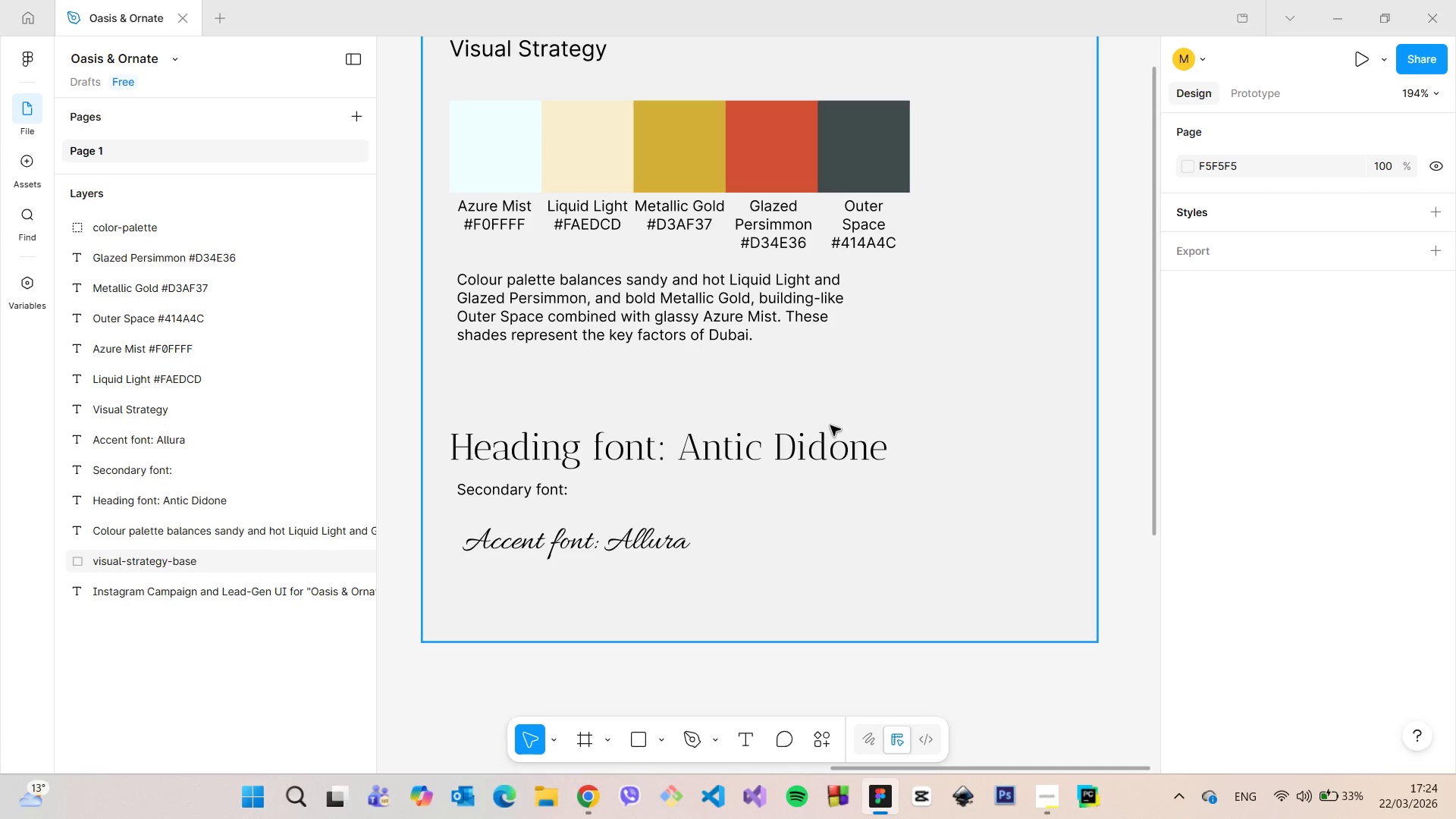 
left_click([830, 441])
 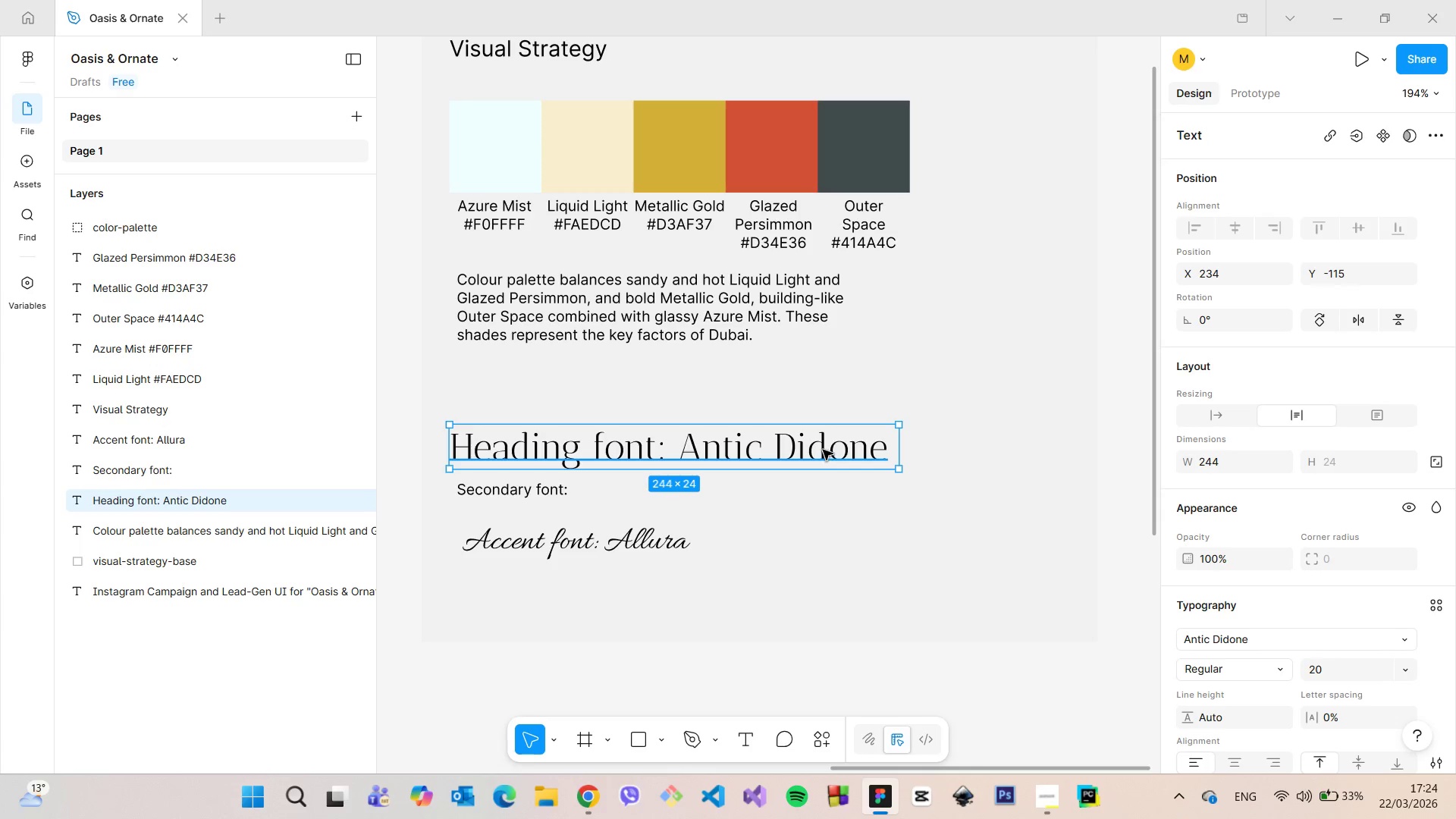 
left_click_drag(start_coordinate=[823, 449], to_coordinate=[824, 412])
 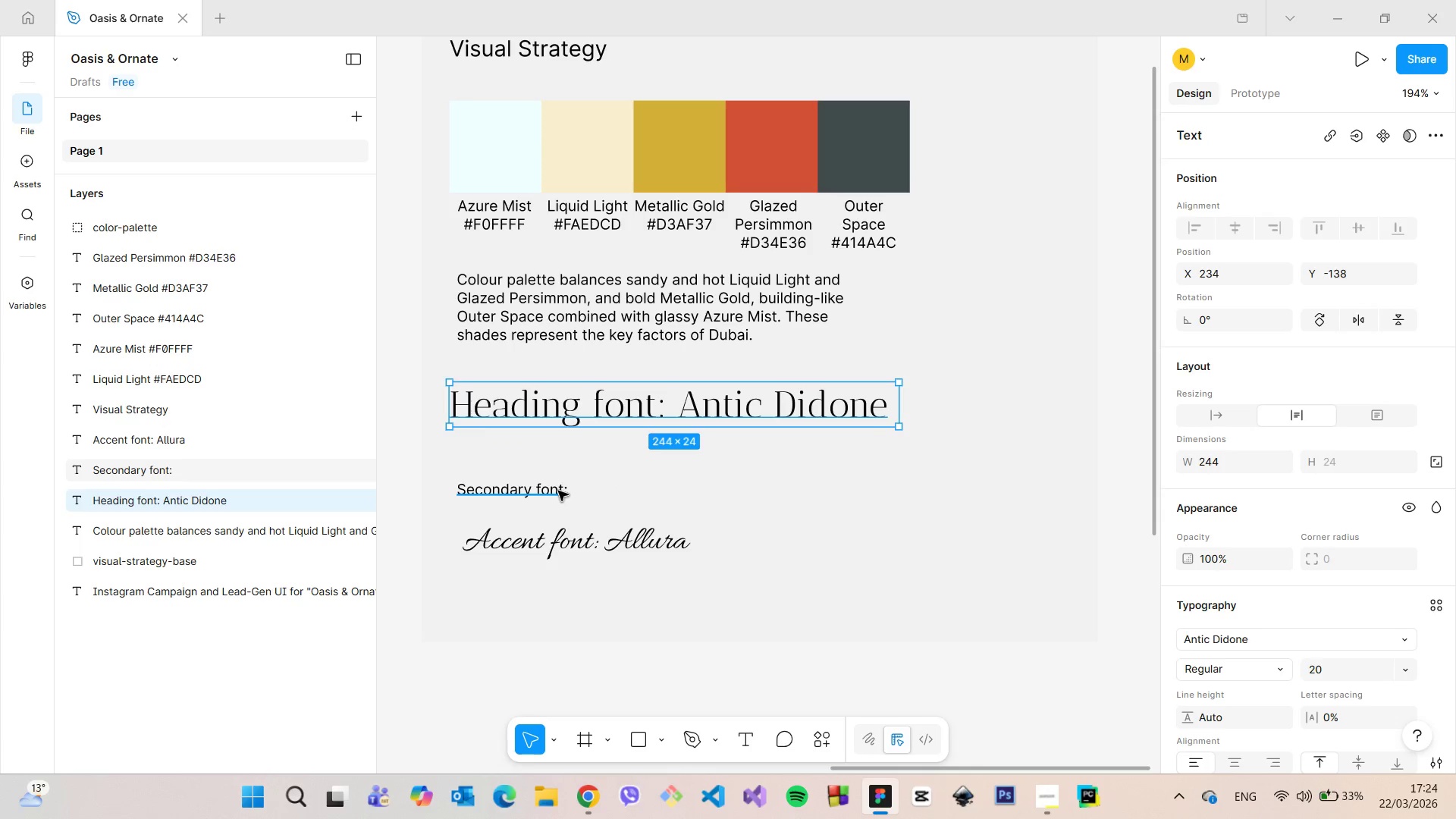 
double_click([558, 491])
 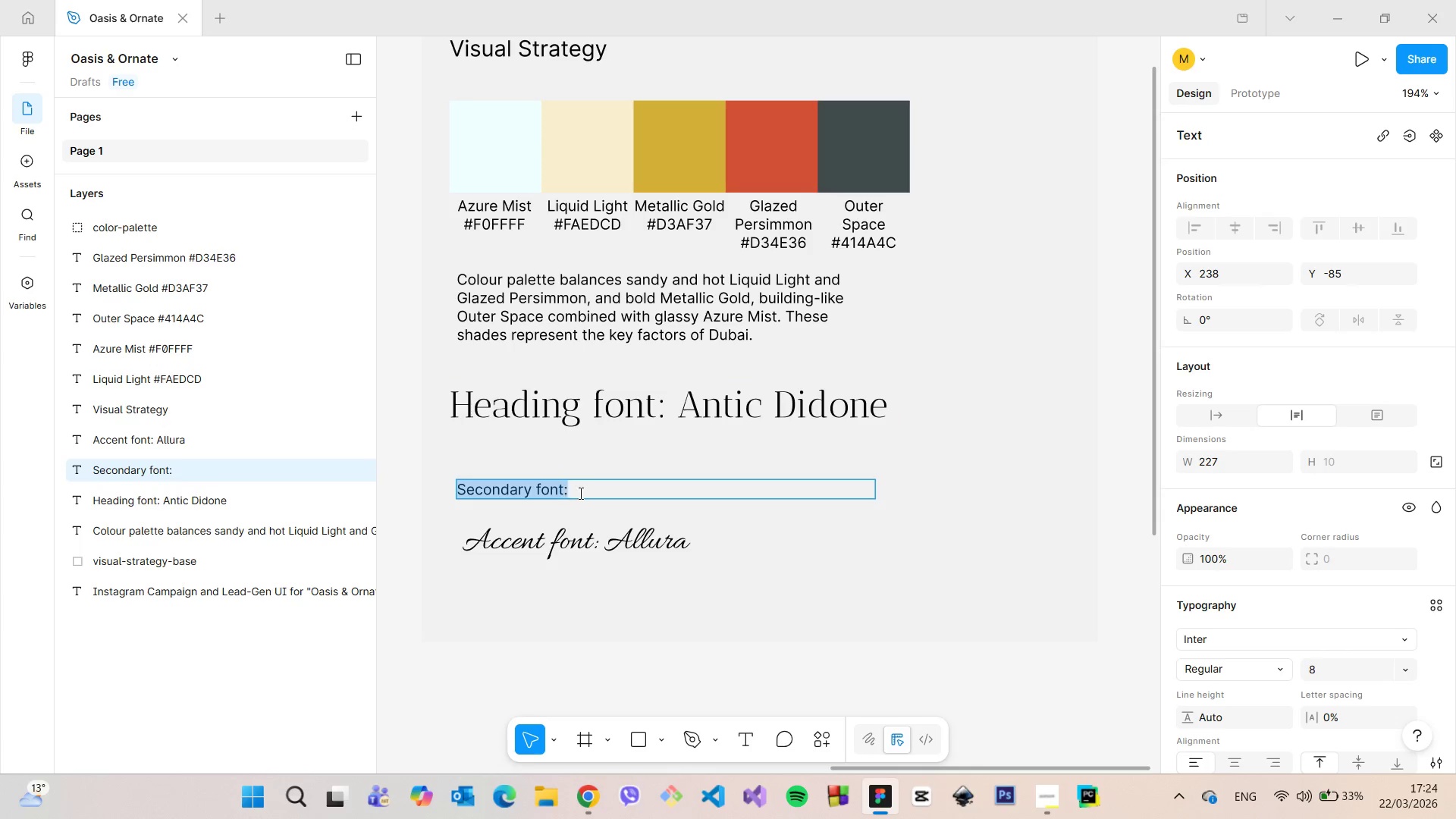 
left_click([579, 493])
 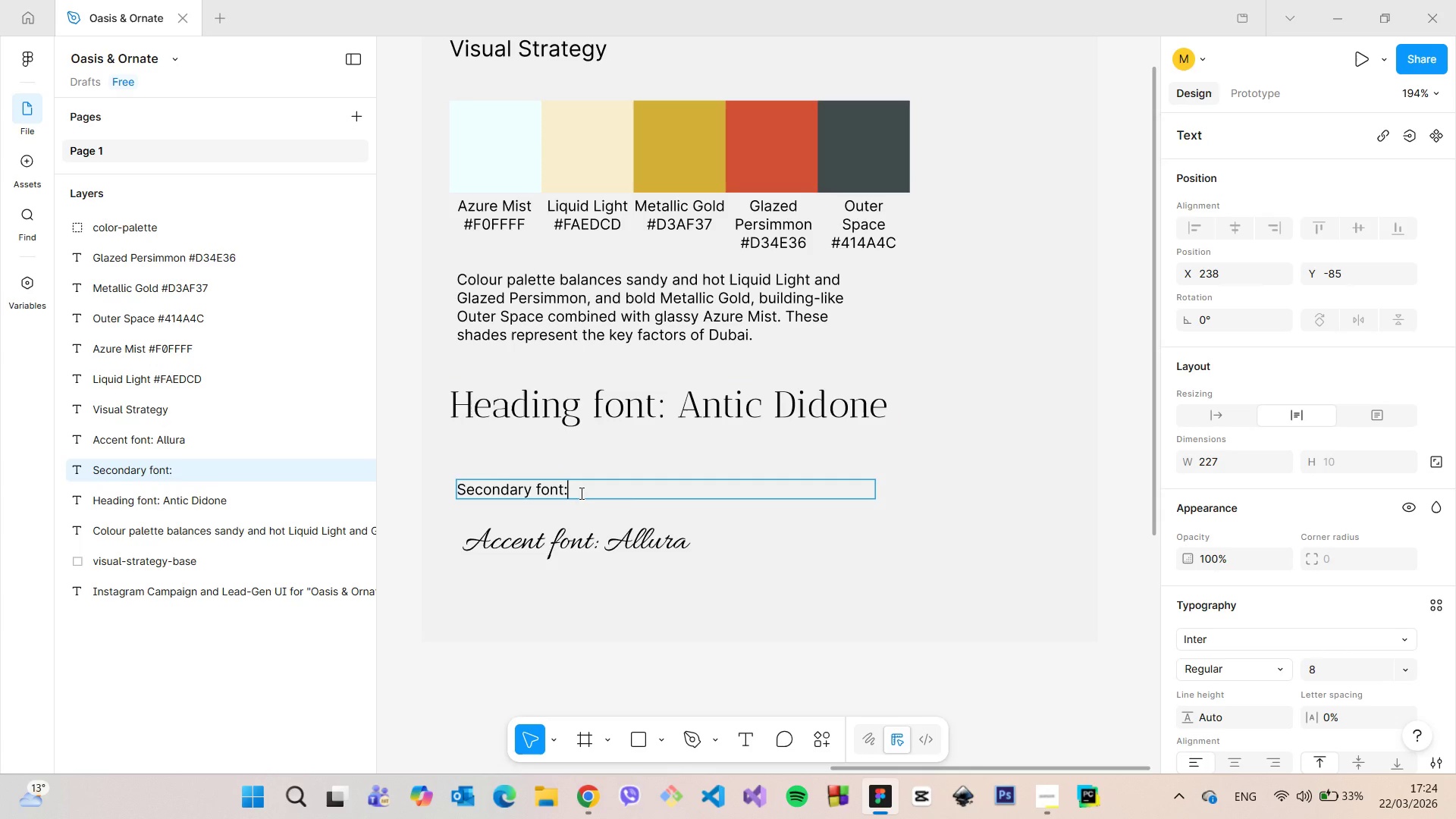 
type( Test sentenfce)
key(Backspace)
key(Backspace)
key(Backspace)
type(cem)
key(Backspace)
type(, travel guide)
 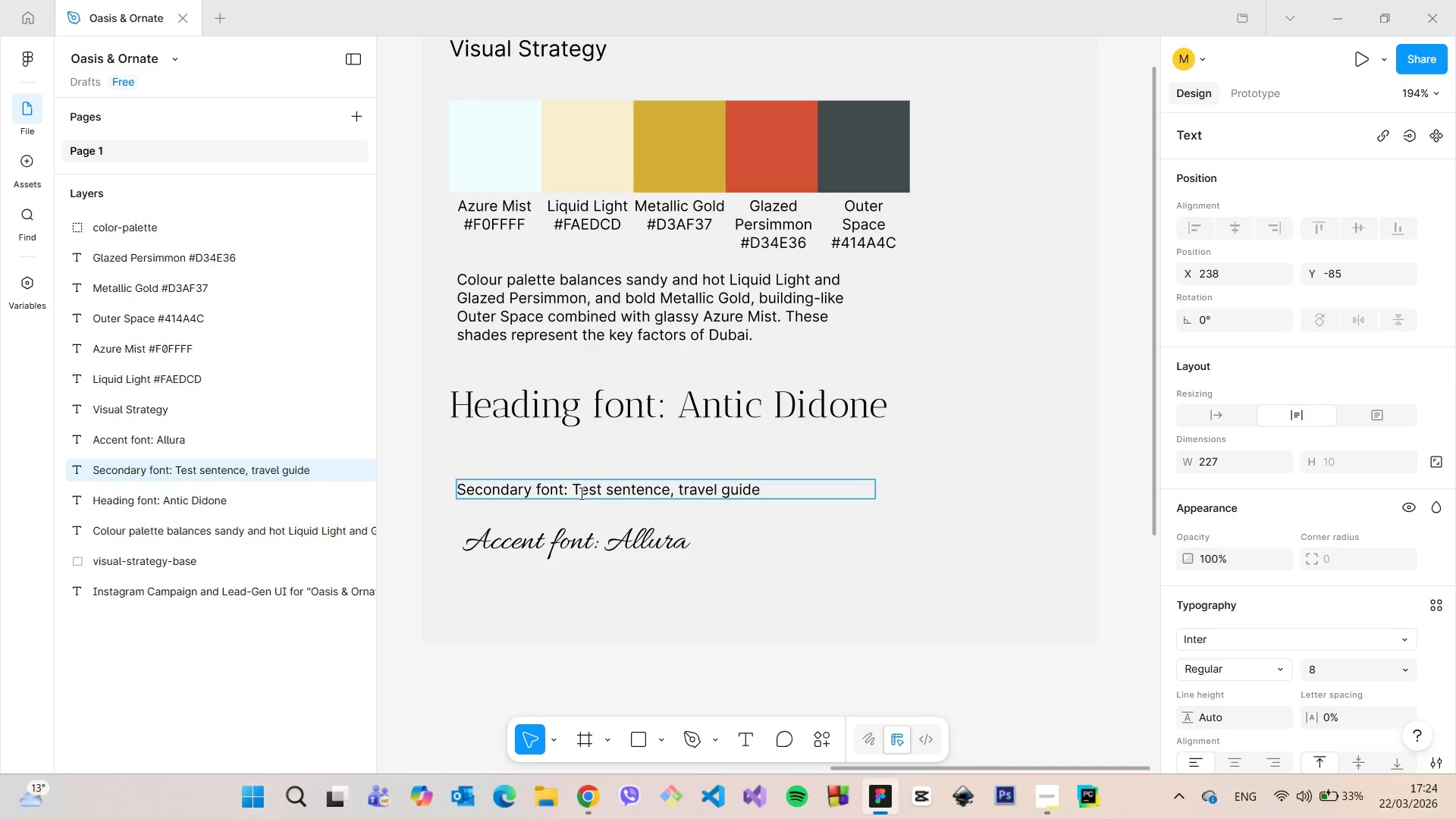 
double_click([580, 493])
 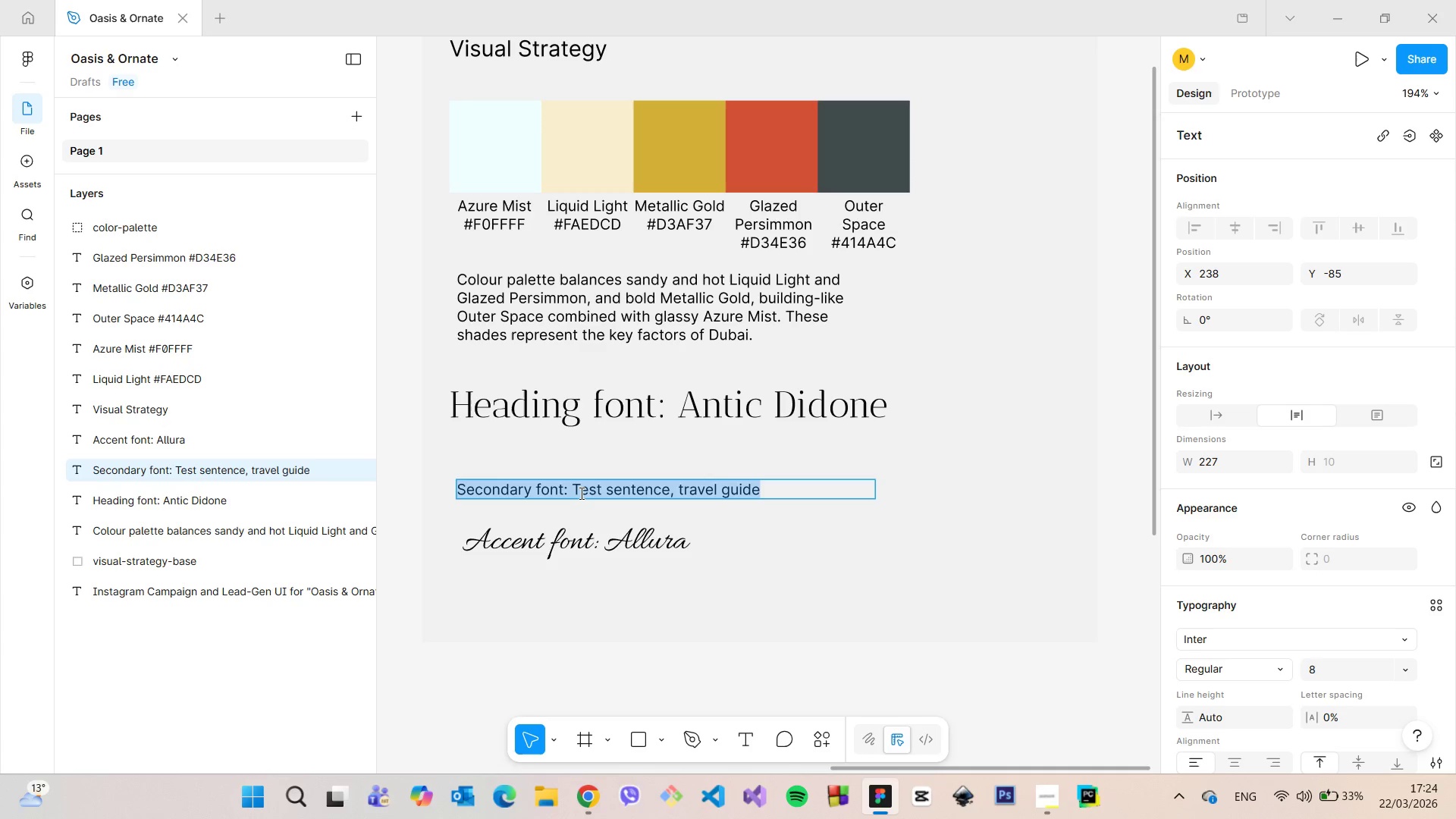 
triple_click([580, 493])
 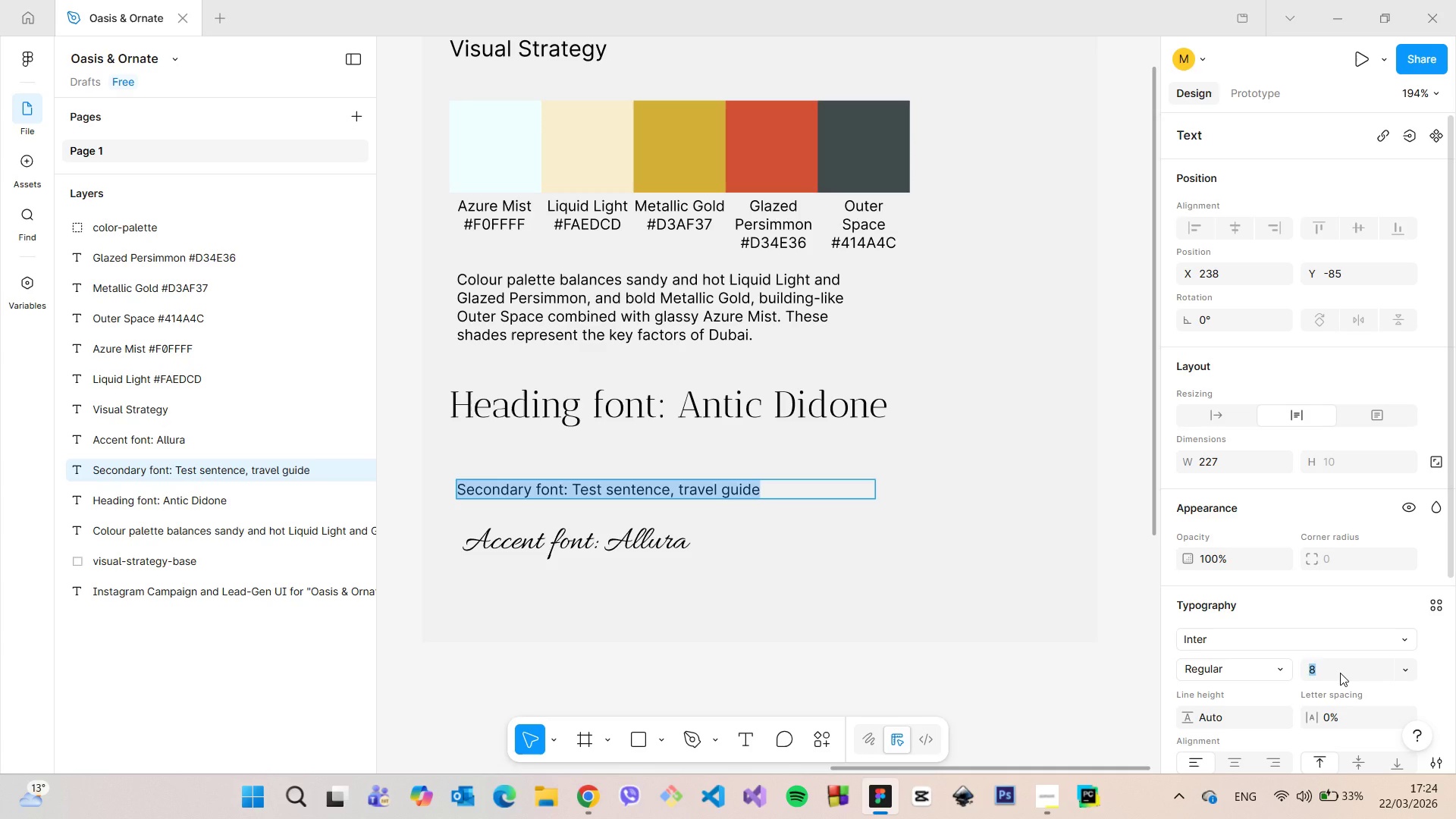 
type(17)
 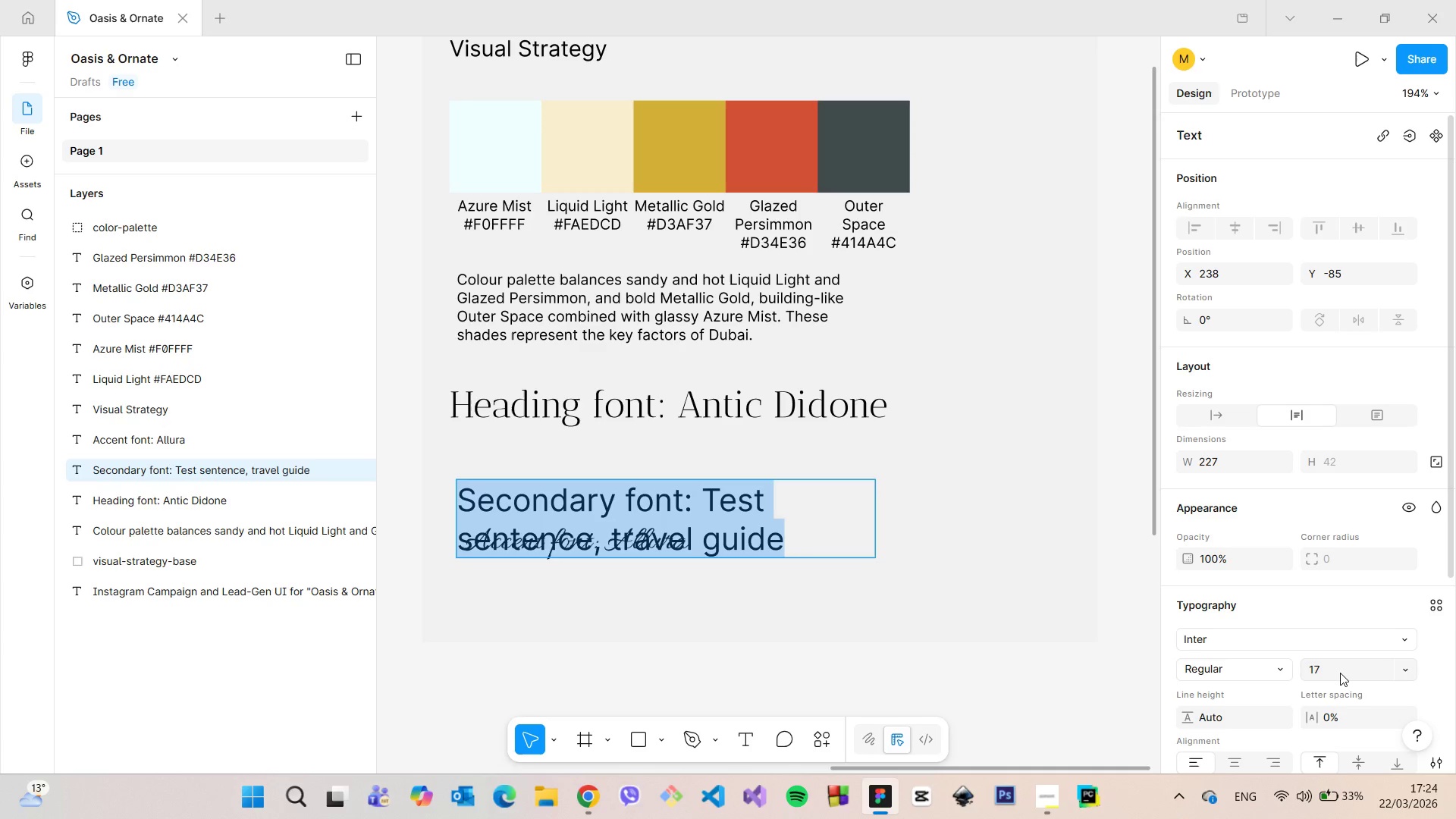 
key(Enter)
 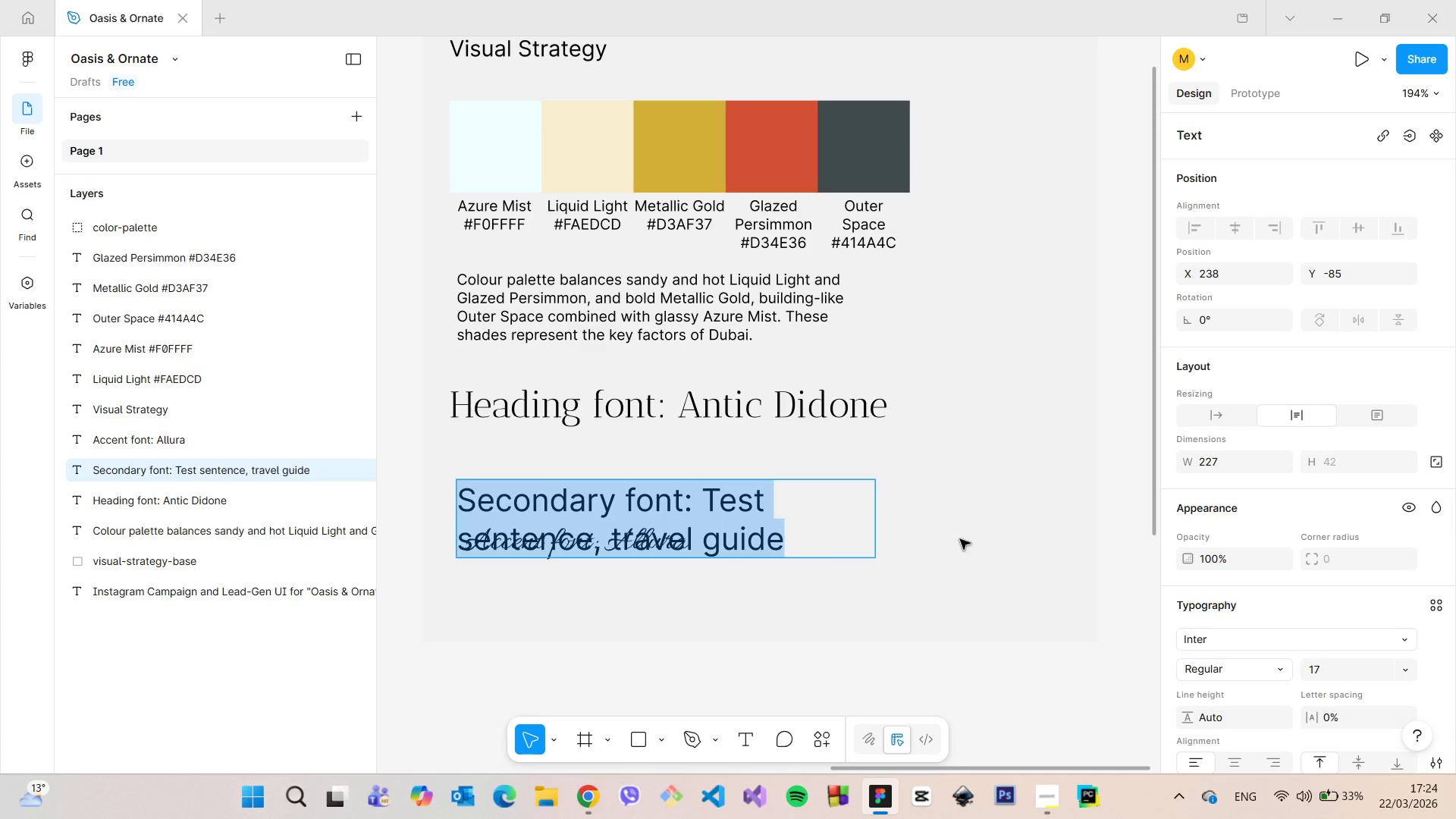 
left_click([945, 532])
 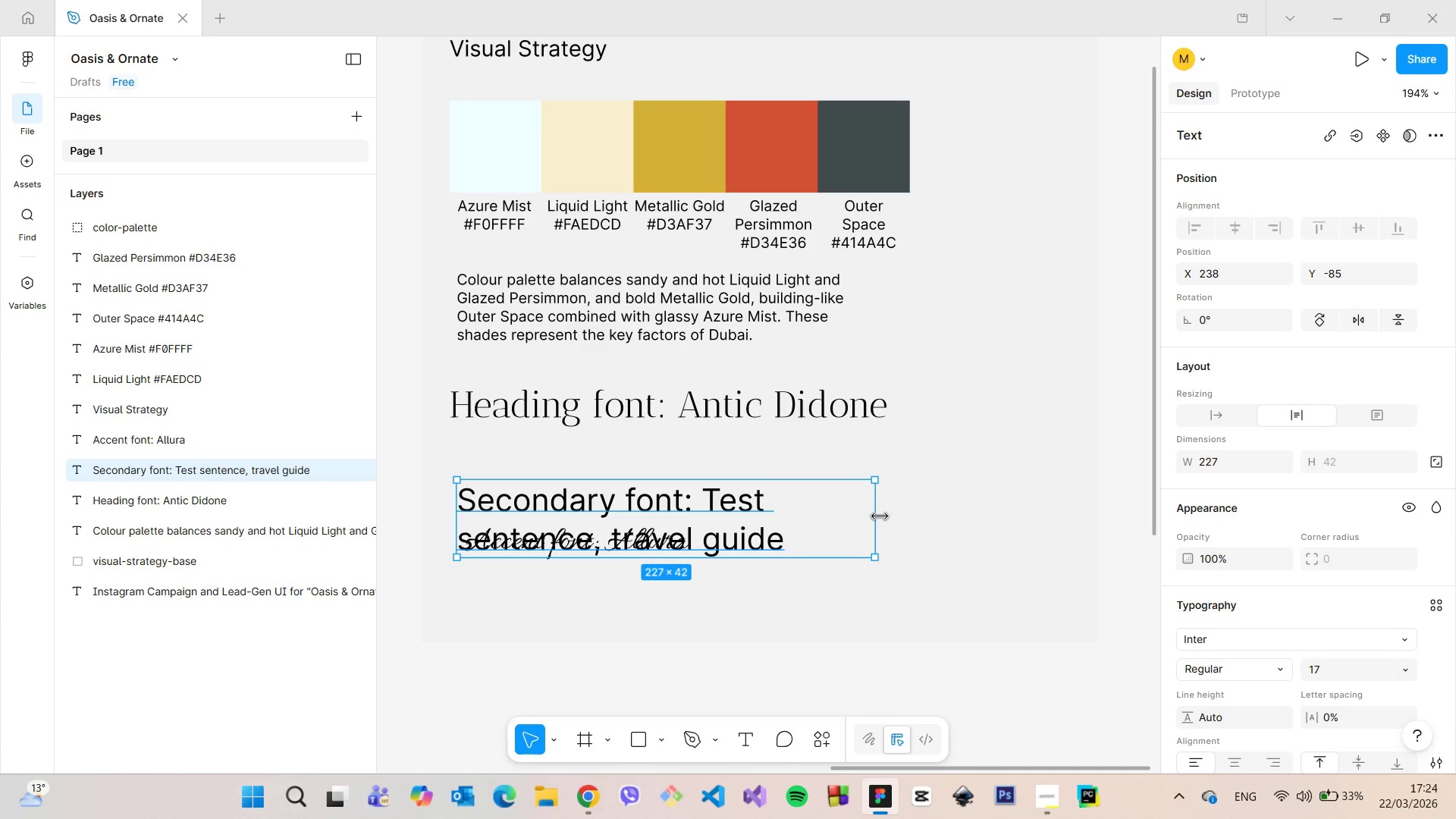 
left_click_drag(start_coordinate=[880, 516], to_coordinate=[918, 497])
 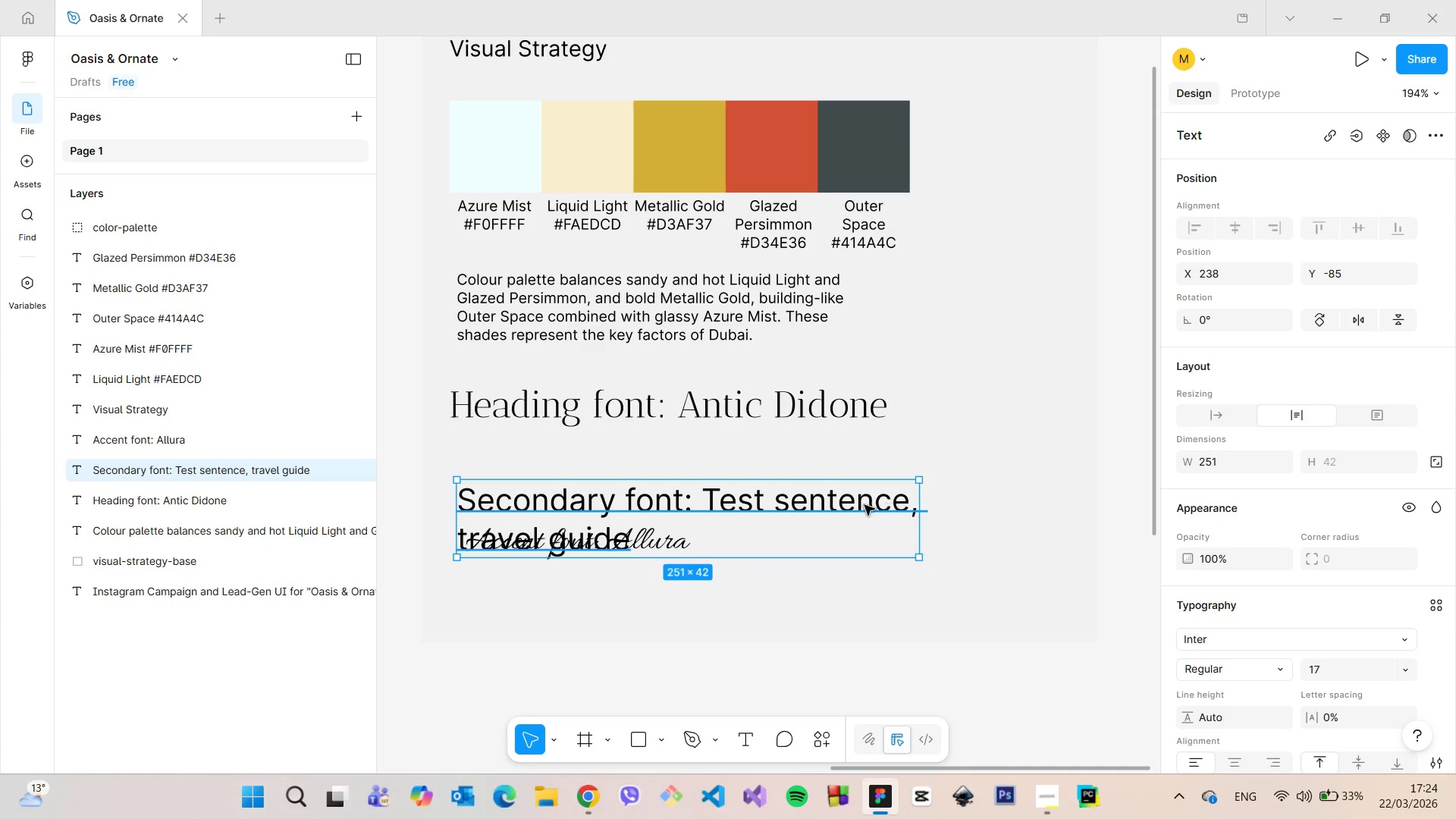 
left_click_drag(start_coordinate=[864, 505], to_coordinate=[857, 465])
 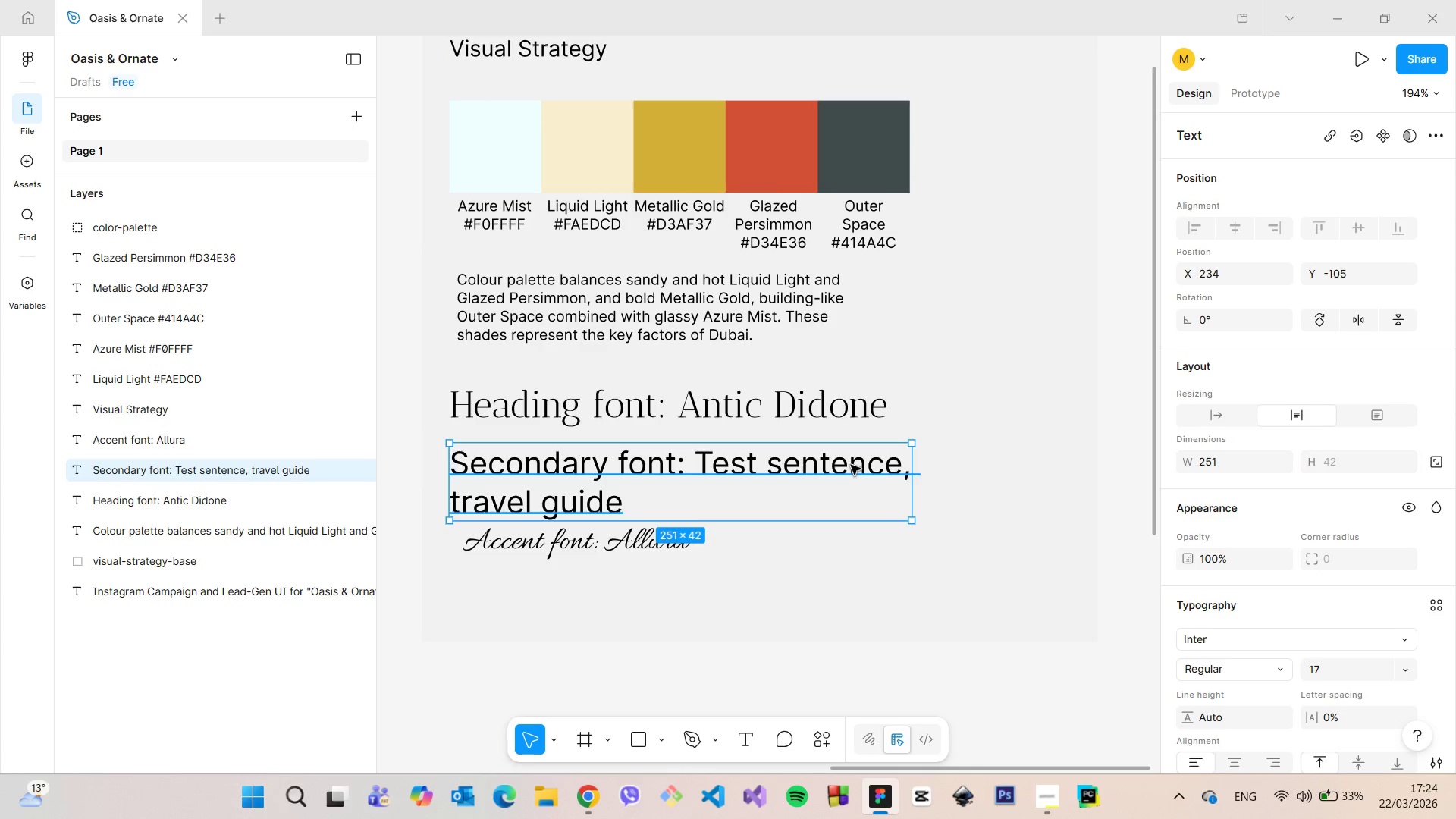 
double_click([851, 465])
 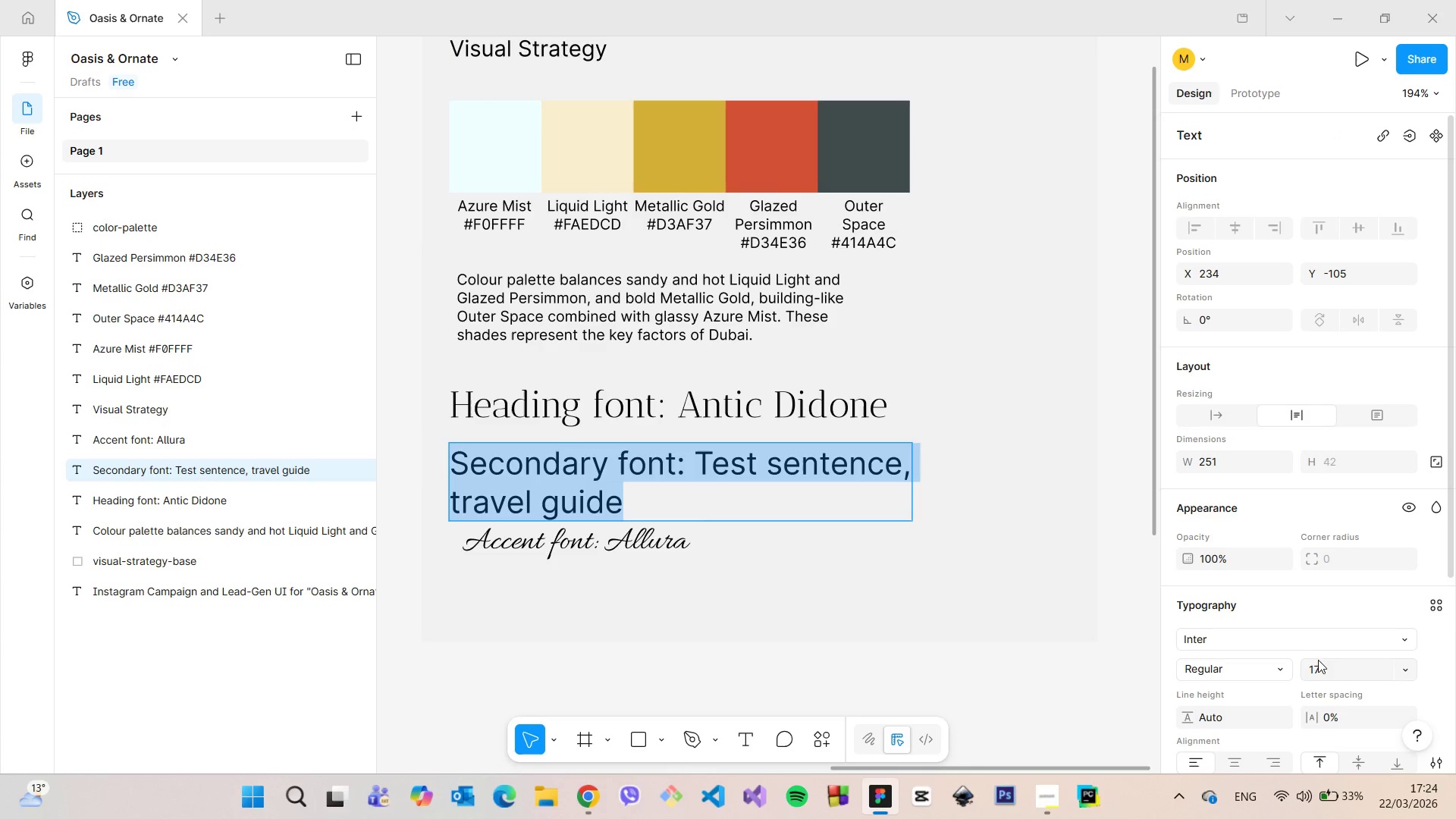 
left_click([1292, 638])
 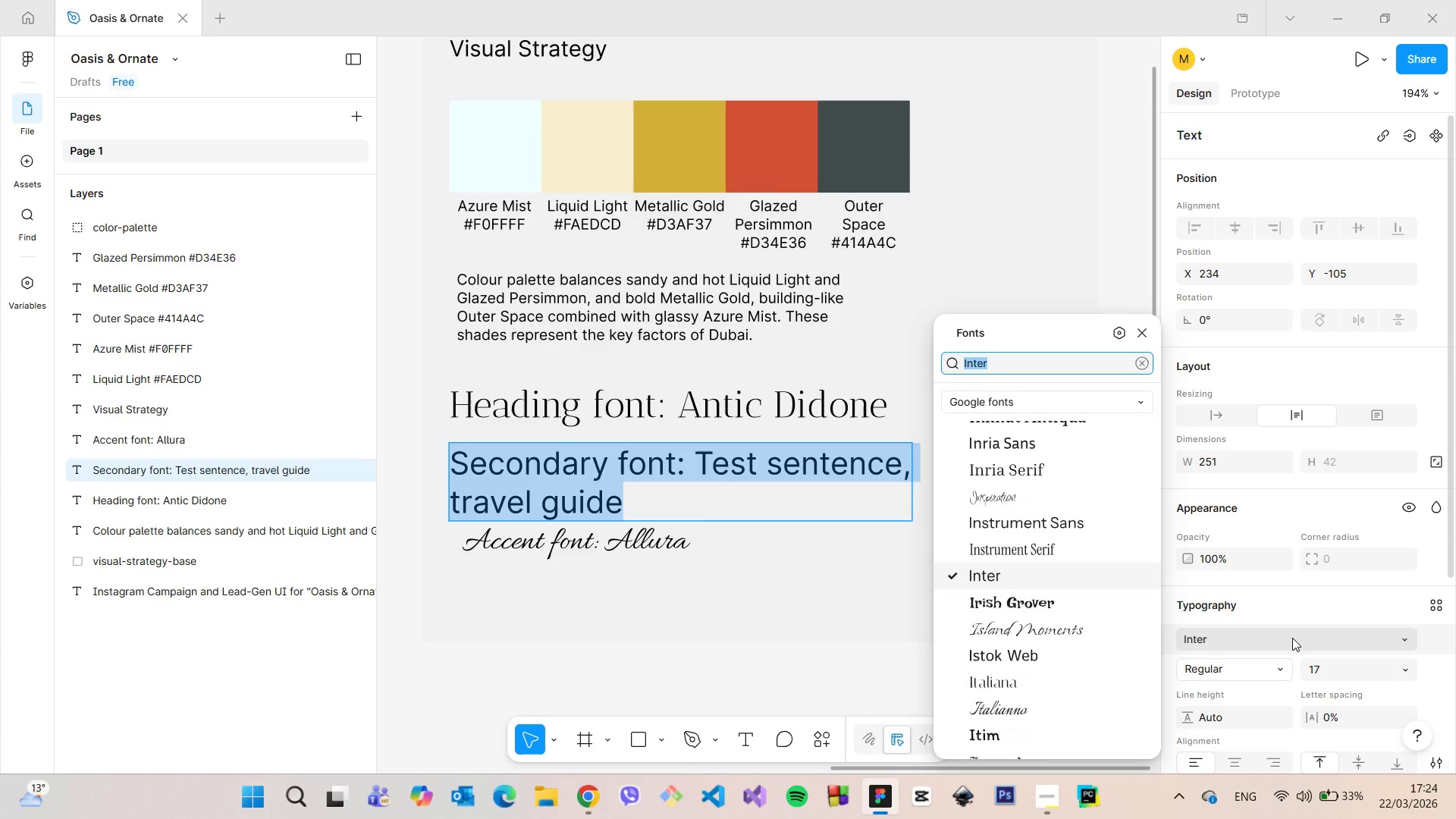 
type(popp)
 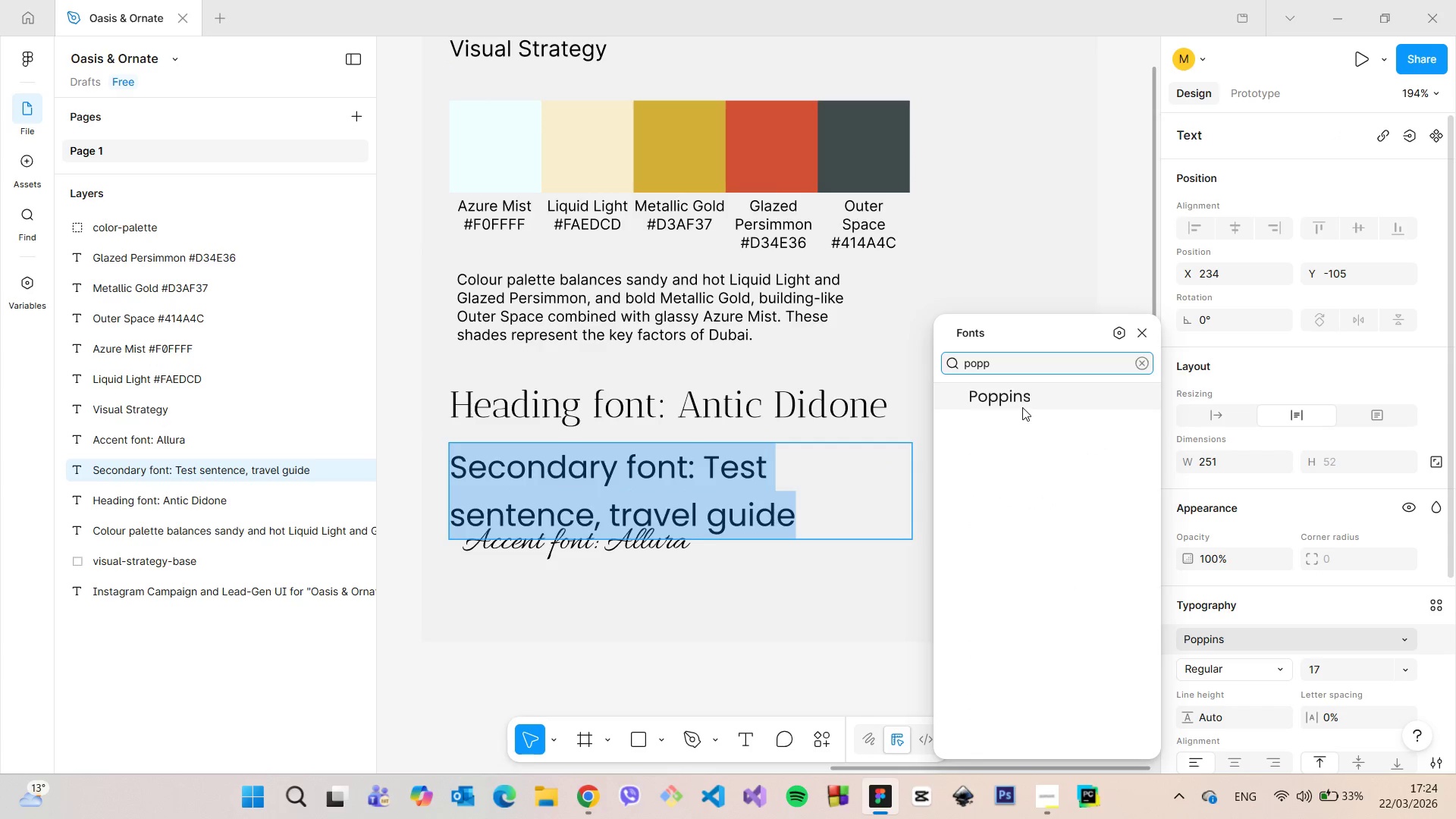 
left_click([1023, 398])
 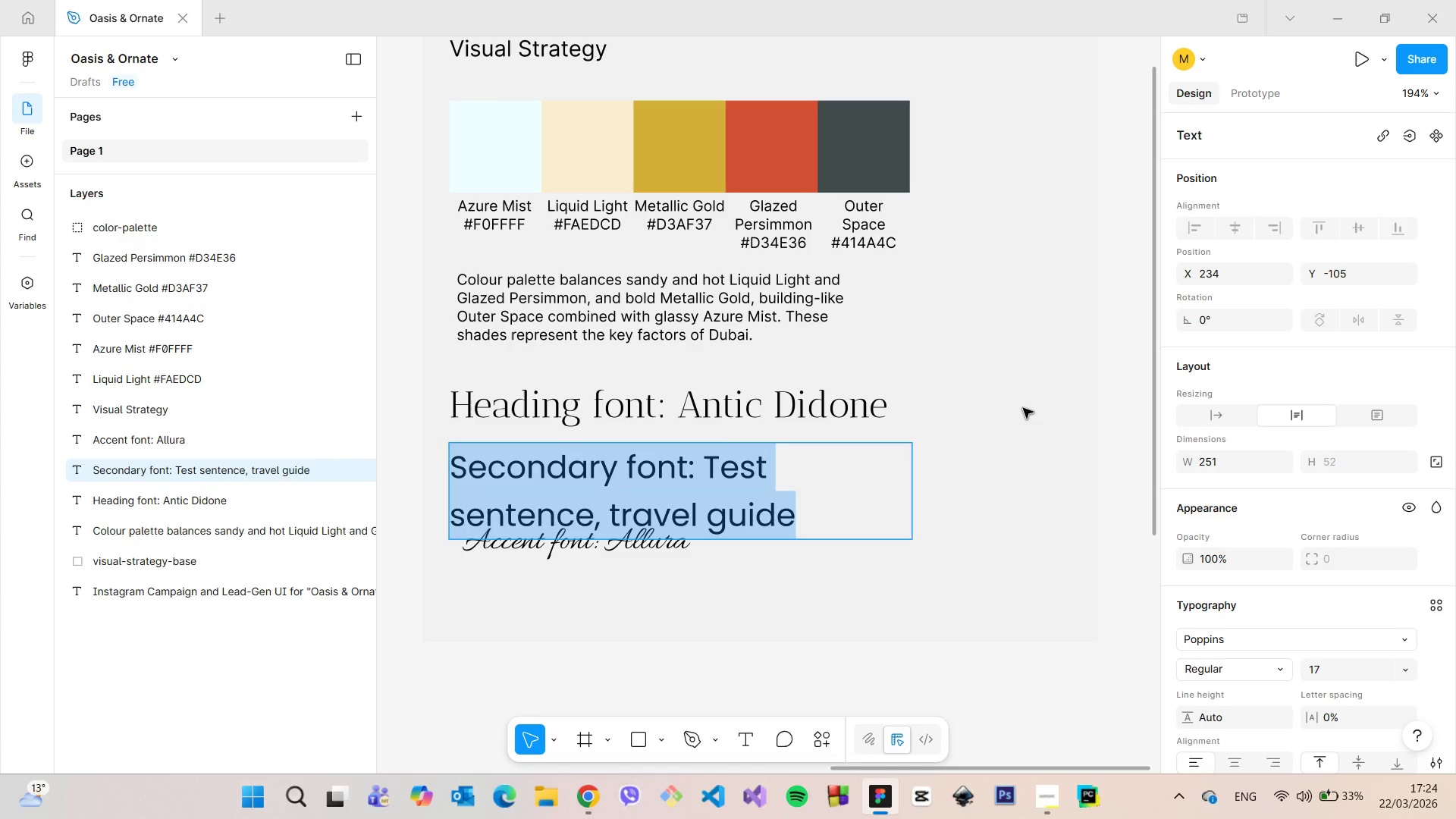 
left_click([1023, 408])
 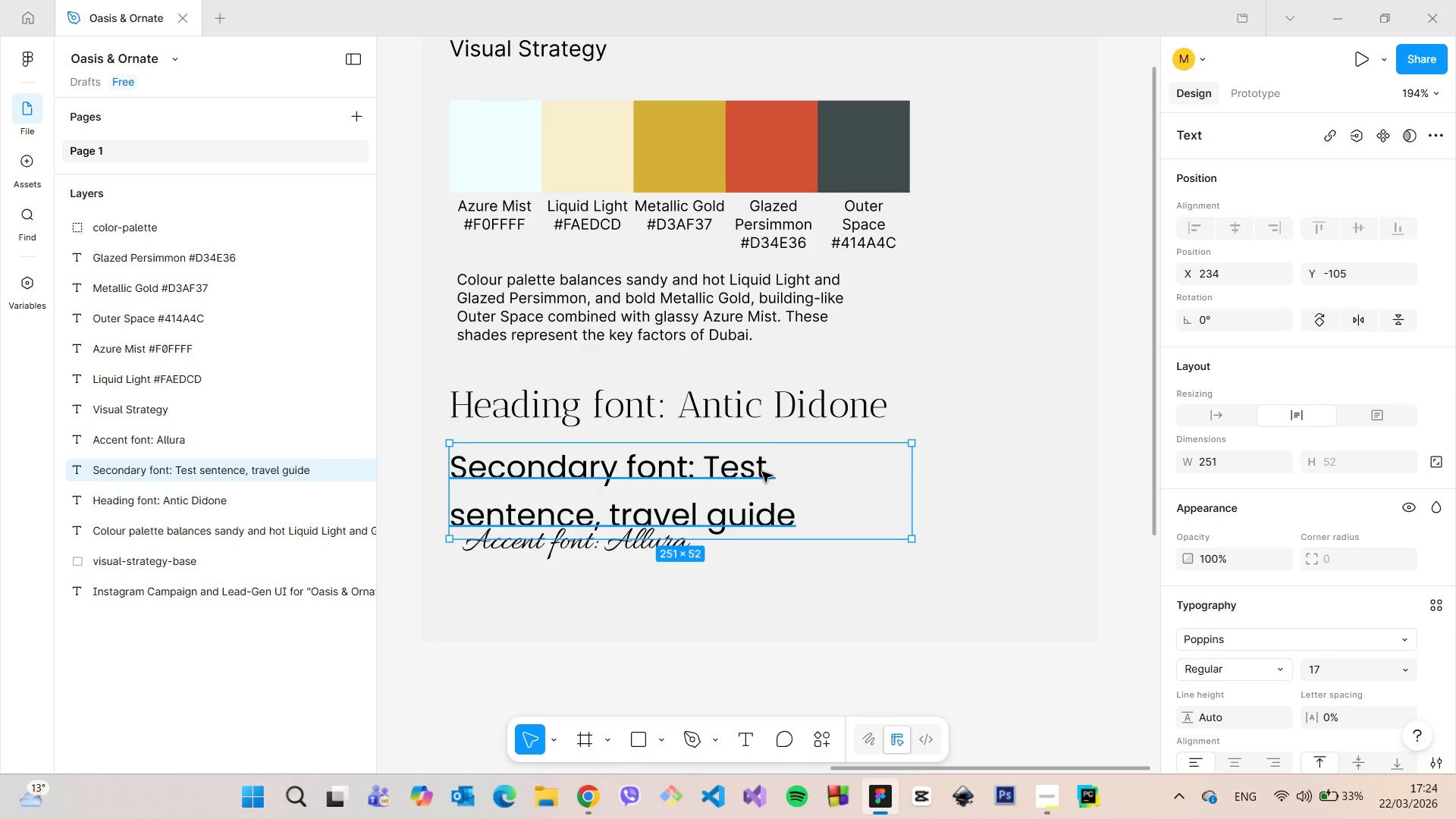 
double_click([762, 472])
 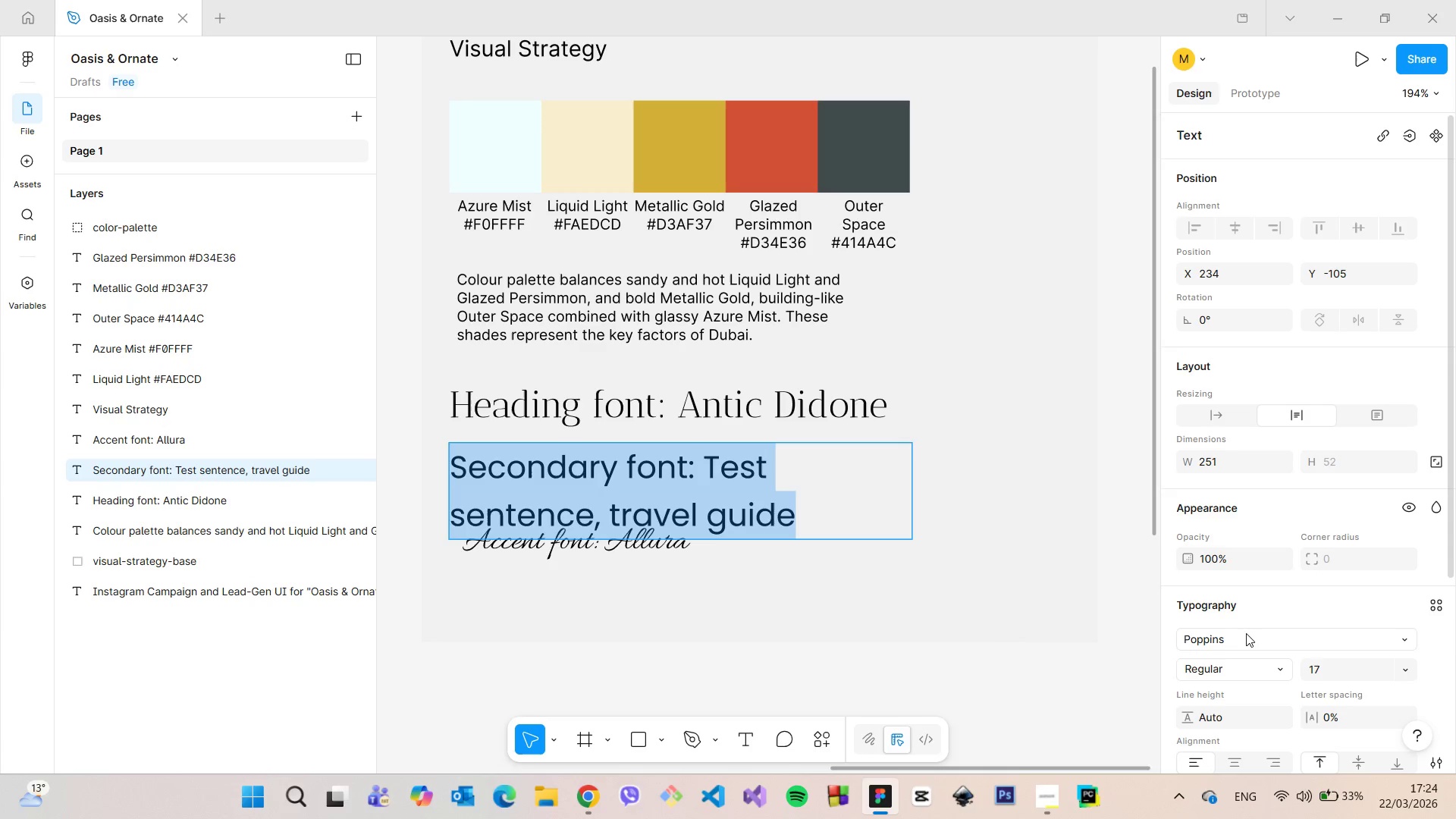 
left_click([1246, 634])
 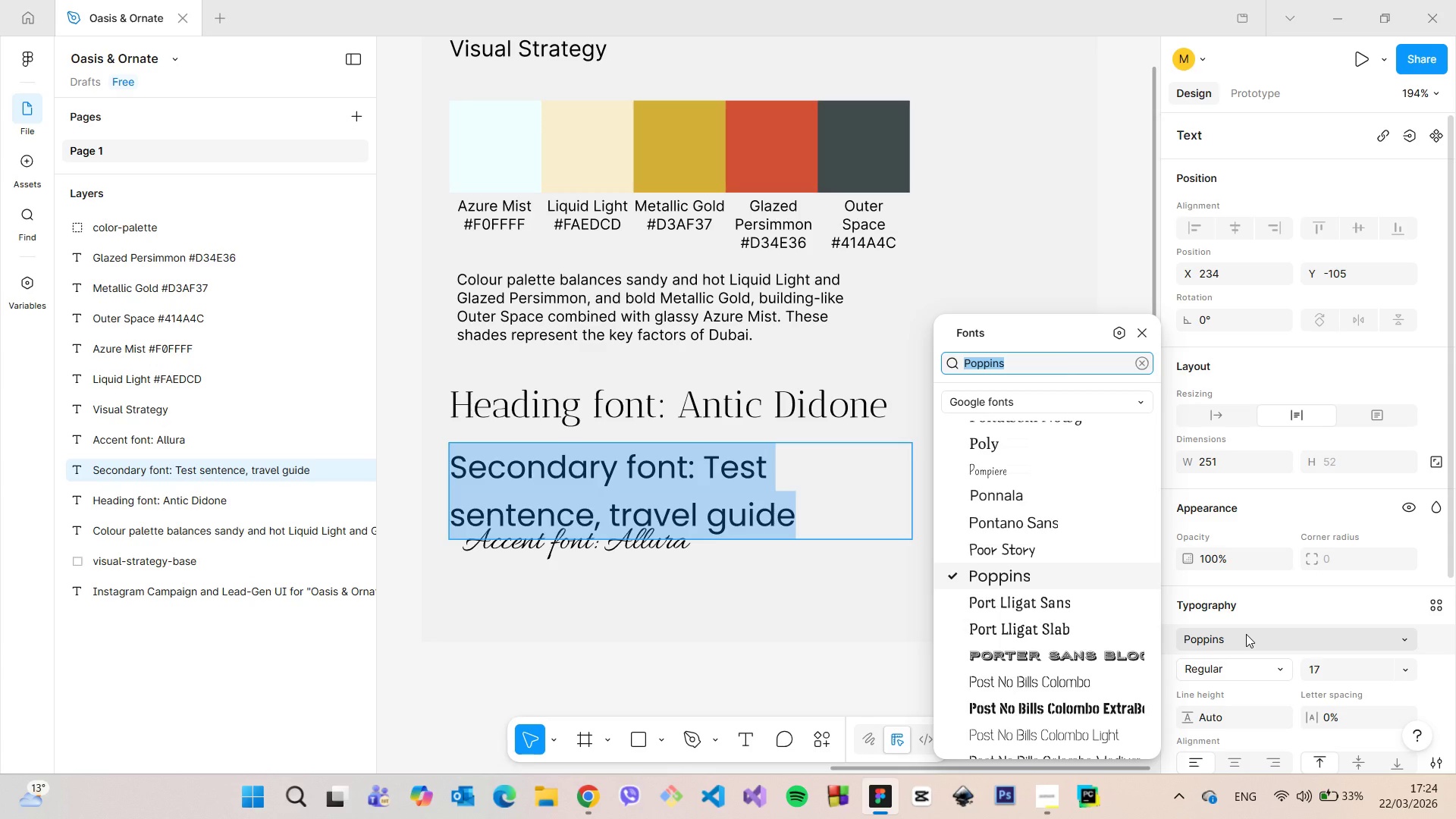 
type(qui)
 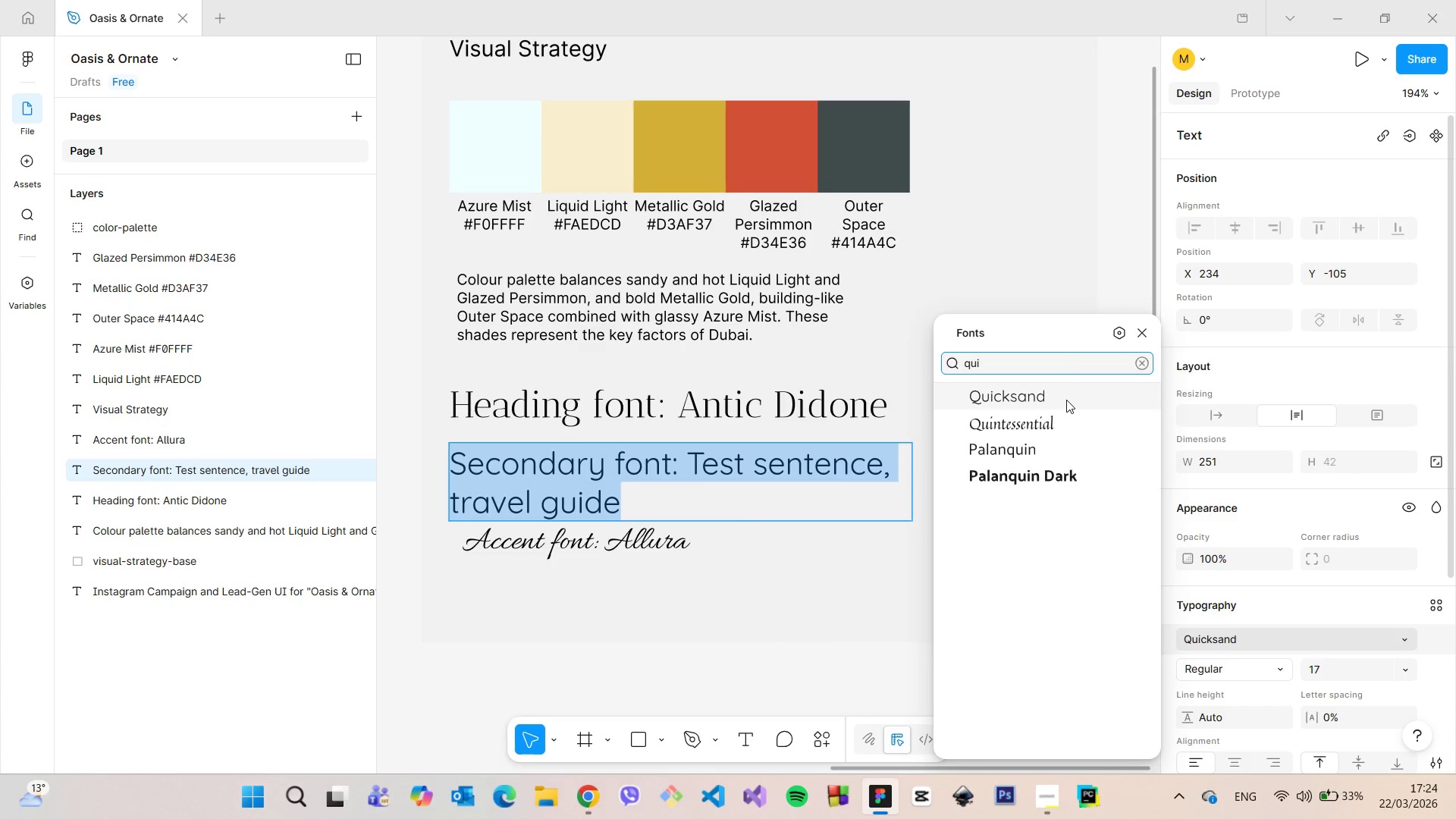 
left_click([1067, 400])
 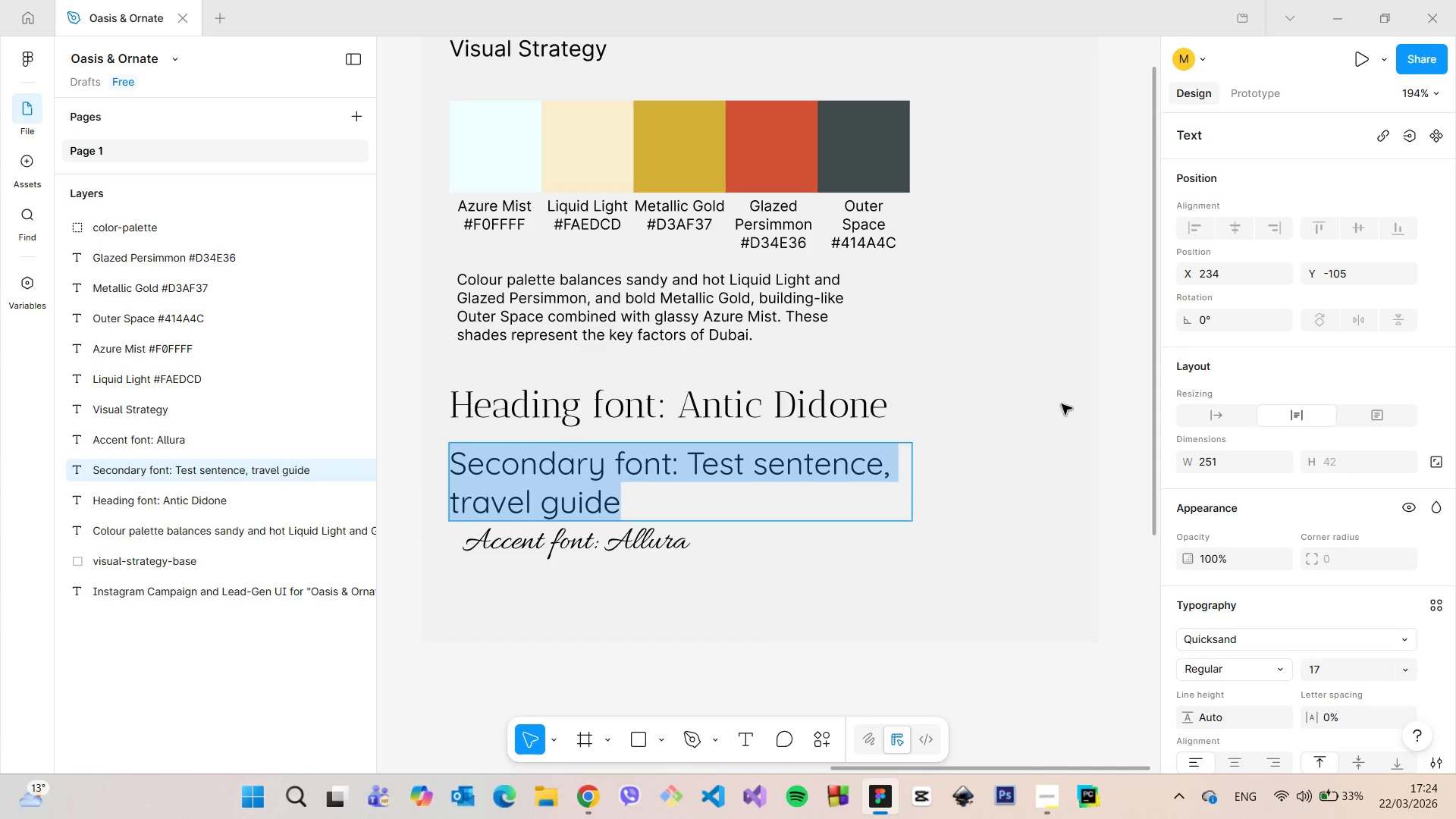 
left_click([1062, 404])
 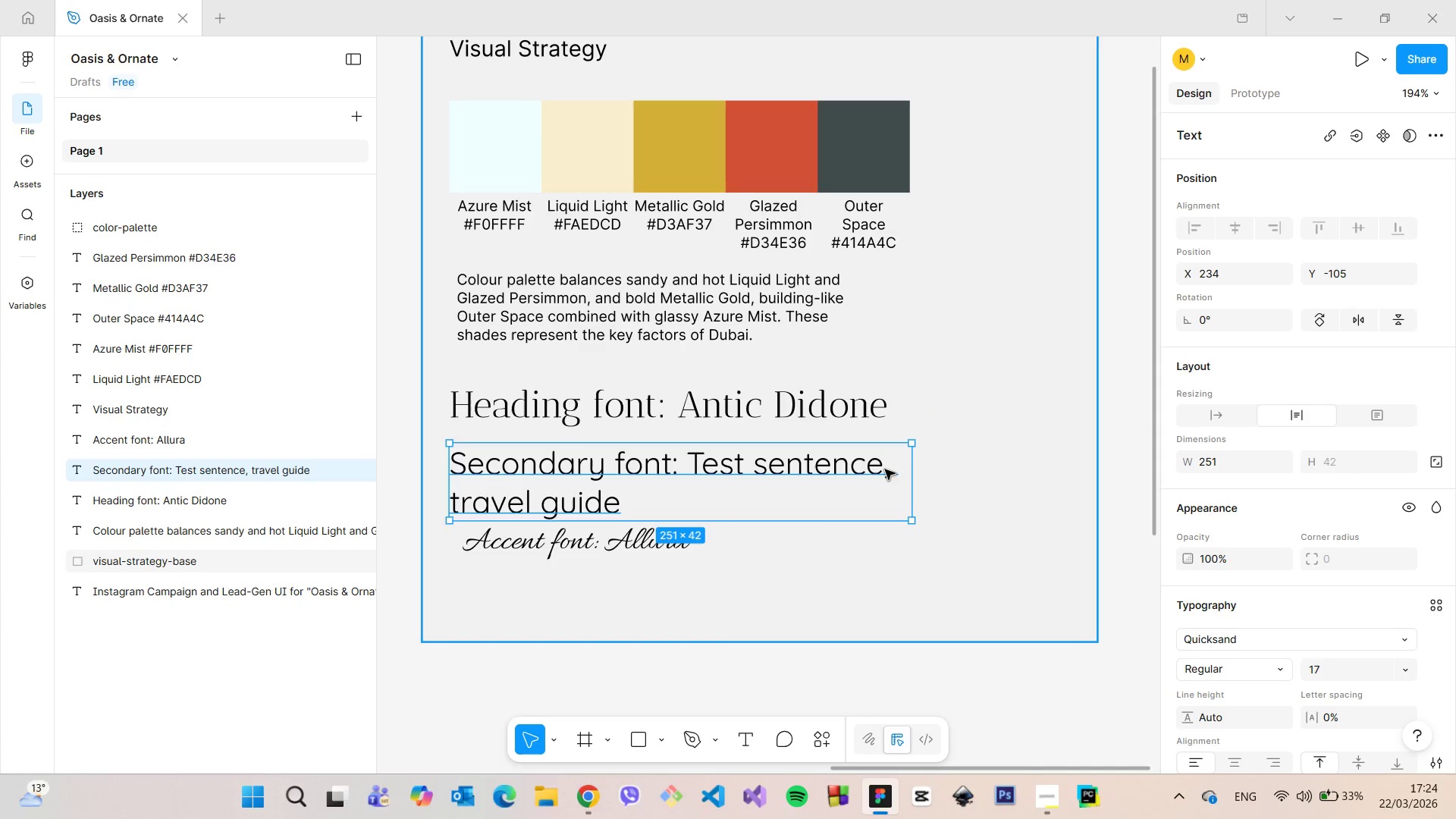 
double_click([883, 469])
 